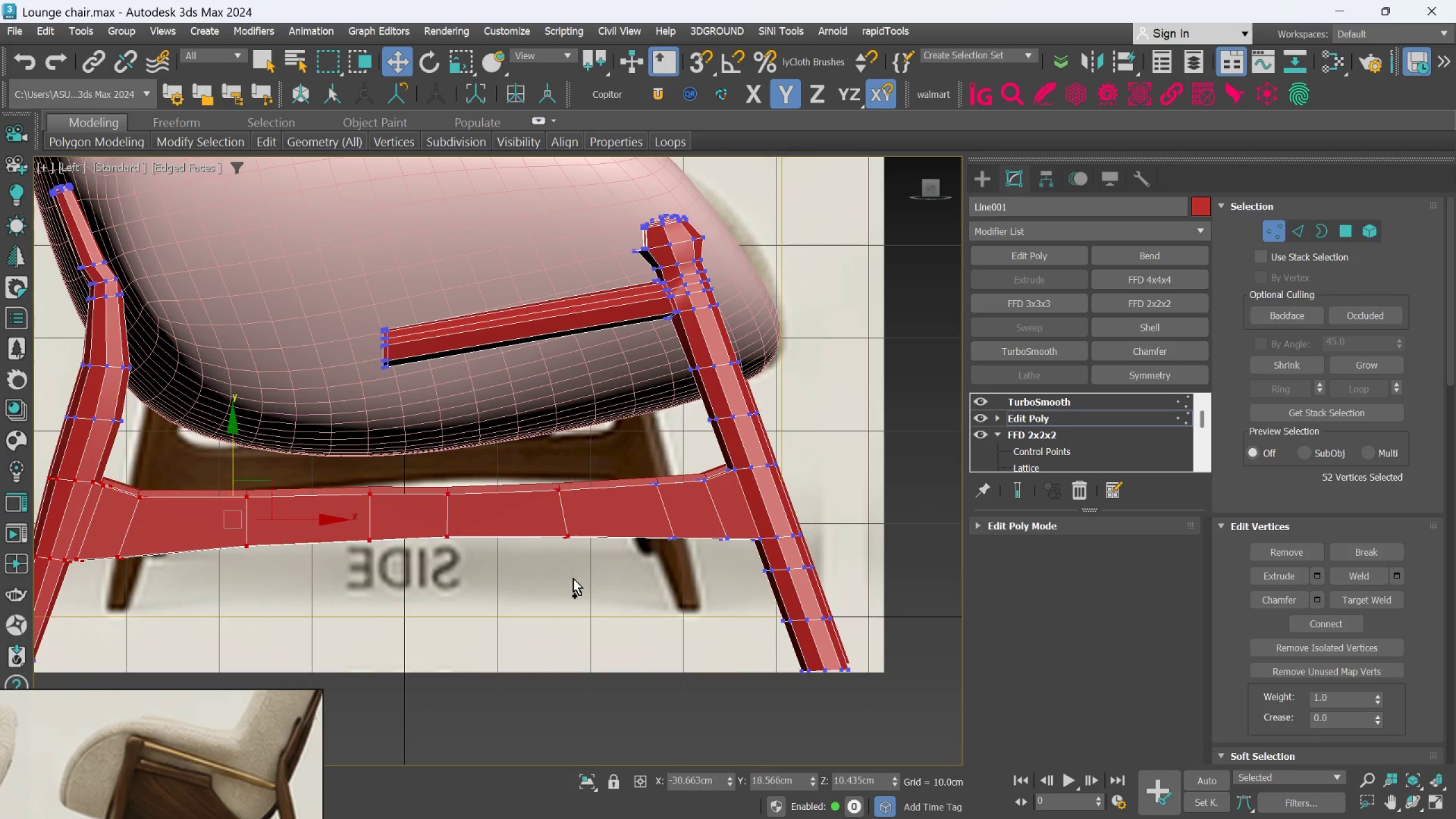 
hold_key(key=ControlLeft, duration=1.52)
left_click_drag(start_coordinate=[551, 498], to_coordinate=[781, 568])
 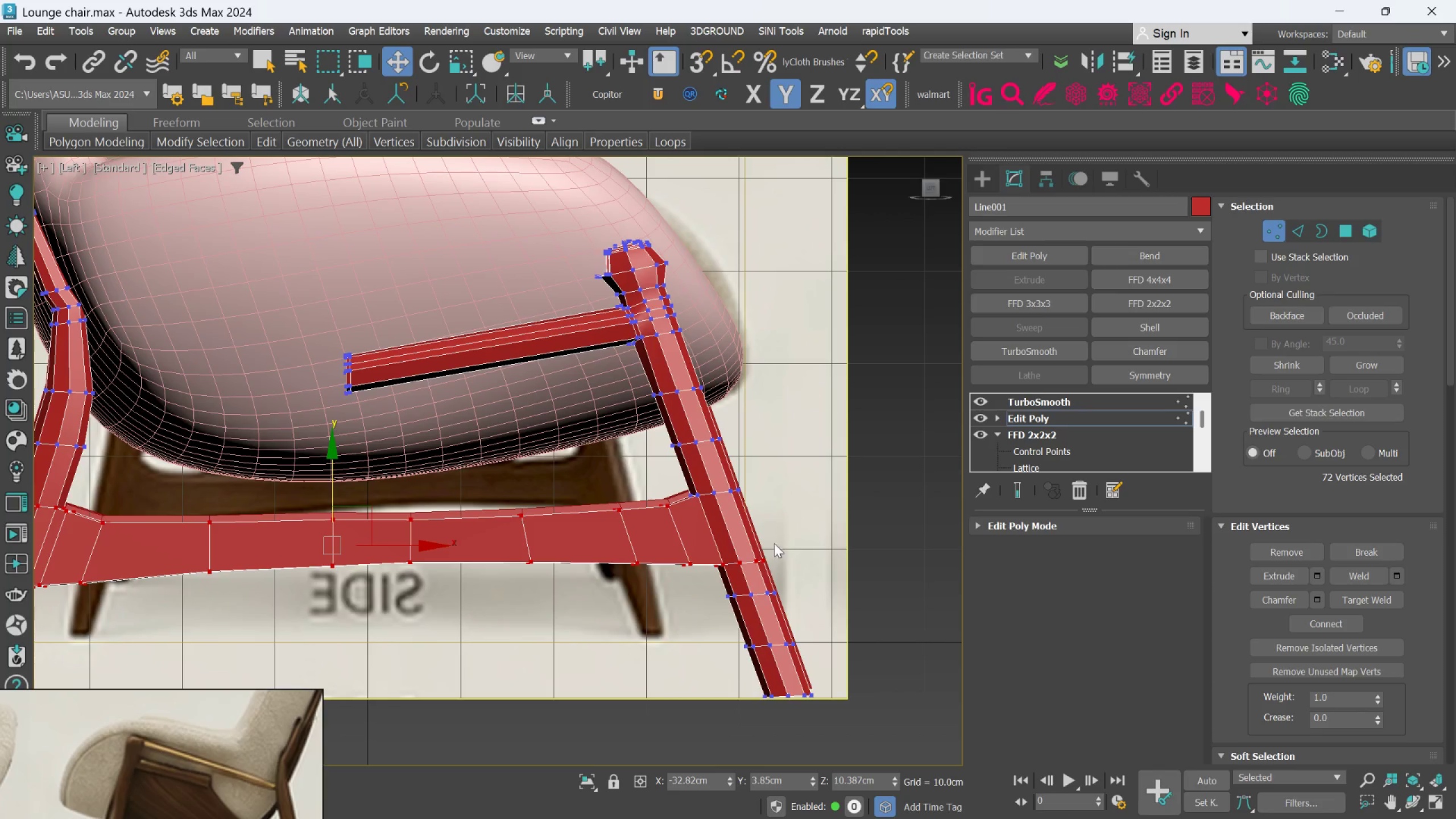 
hold_key(key=ControlLeft, duration=0.84)
 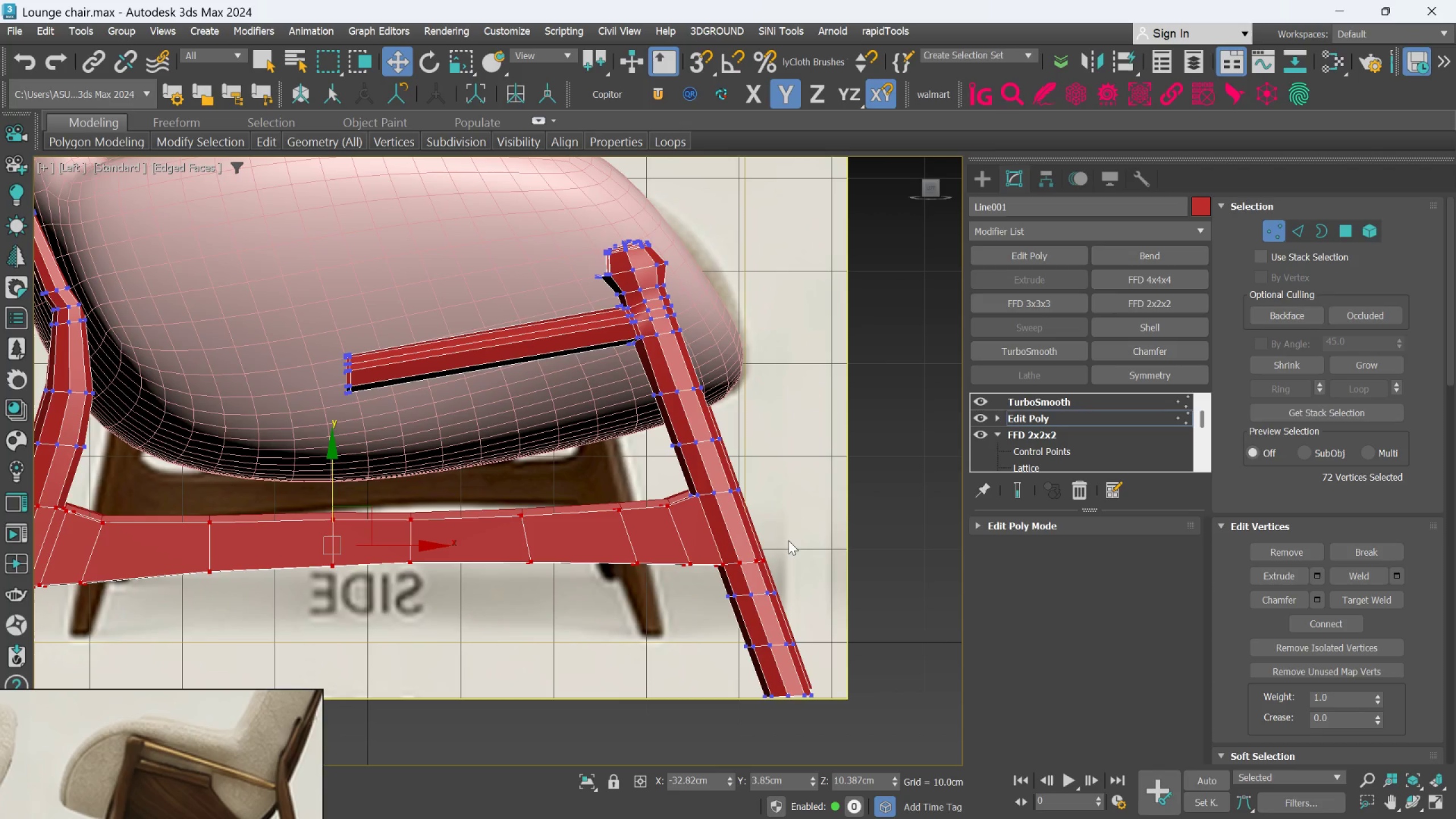 
scroll: coordinate [774, 542], scroll_direction: up, amount: 1.0
 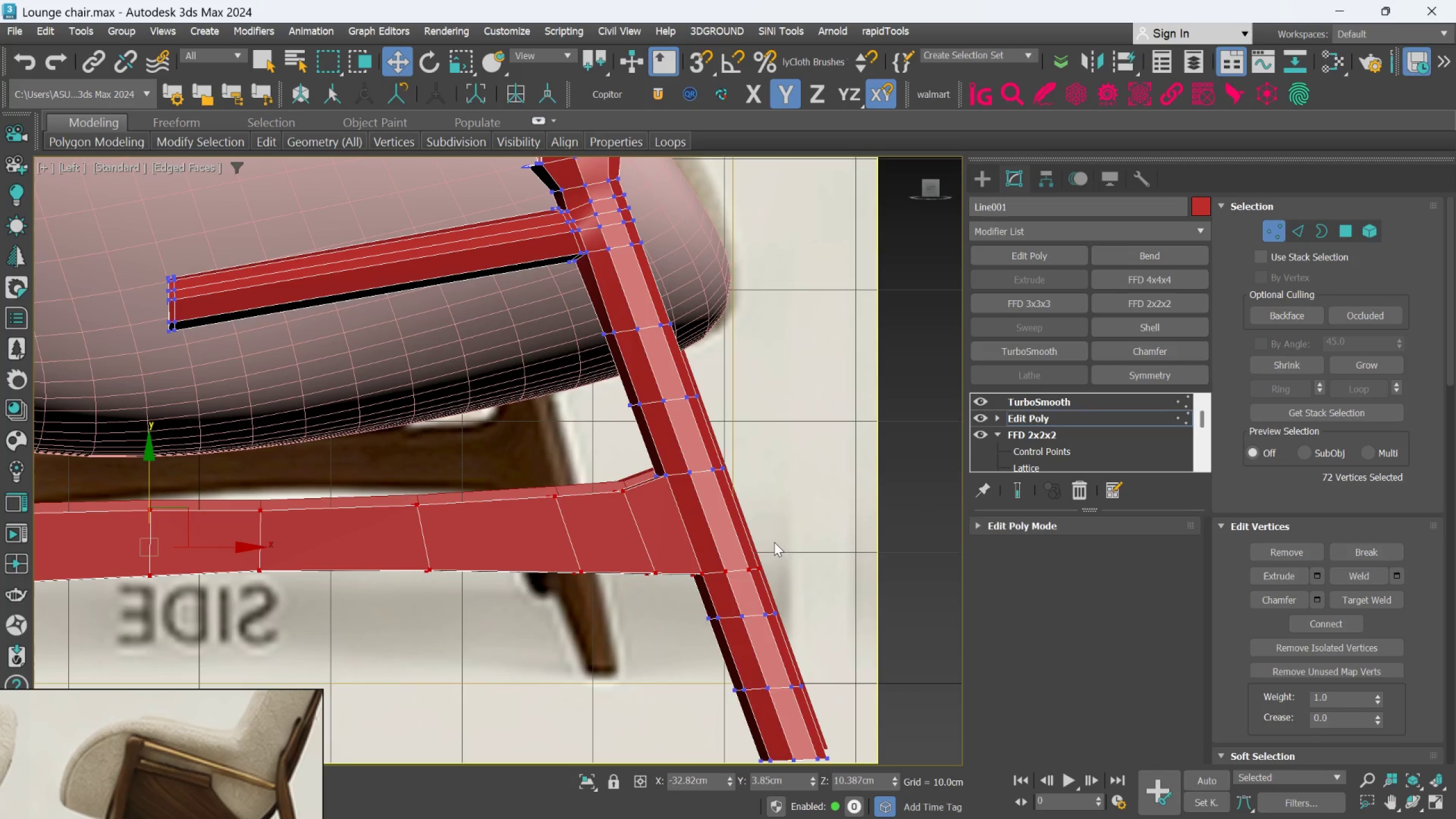 
hold_key(key=ControlLeft, duration=1.03)
left_click_drag(start_coordinate=[508, 454], to_coordinate=[830, 548])
 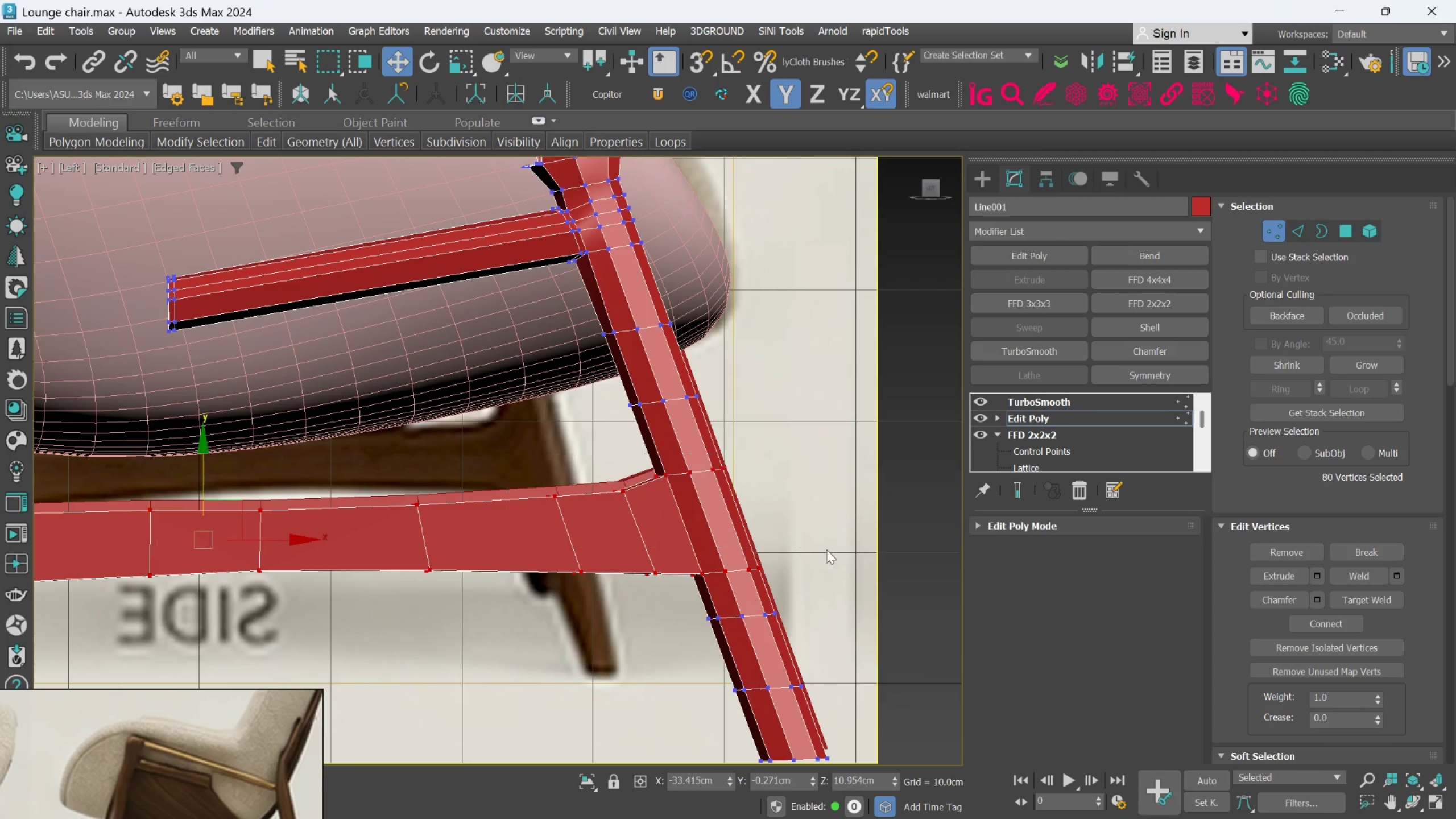 
hold_key(key=ControlLeft, duration=5.73)
scroll: coordinate [786, 552], scroll_direction: down, amount: 3.0
 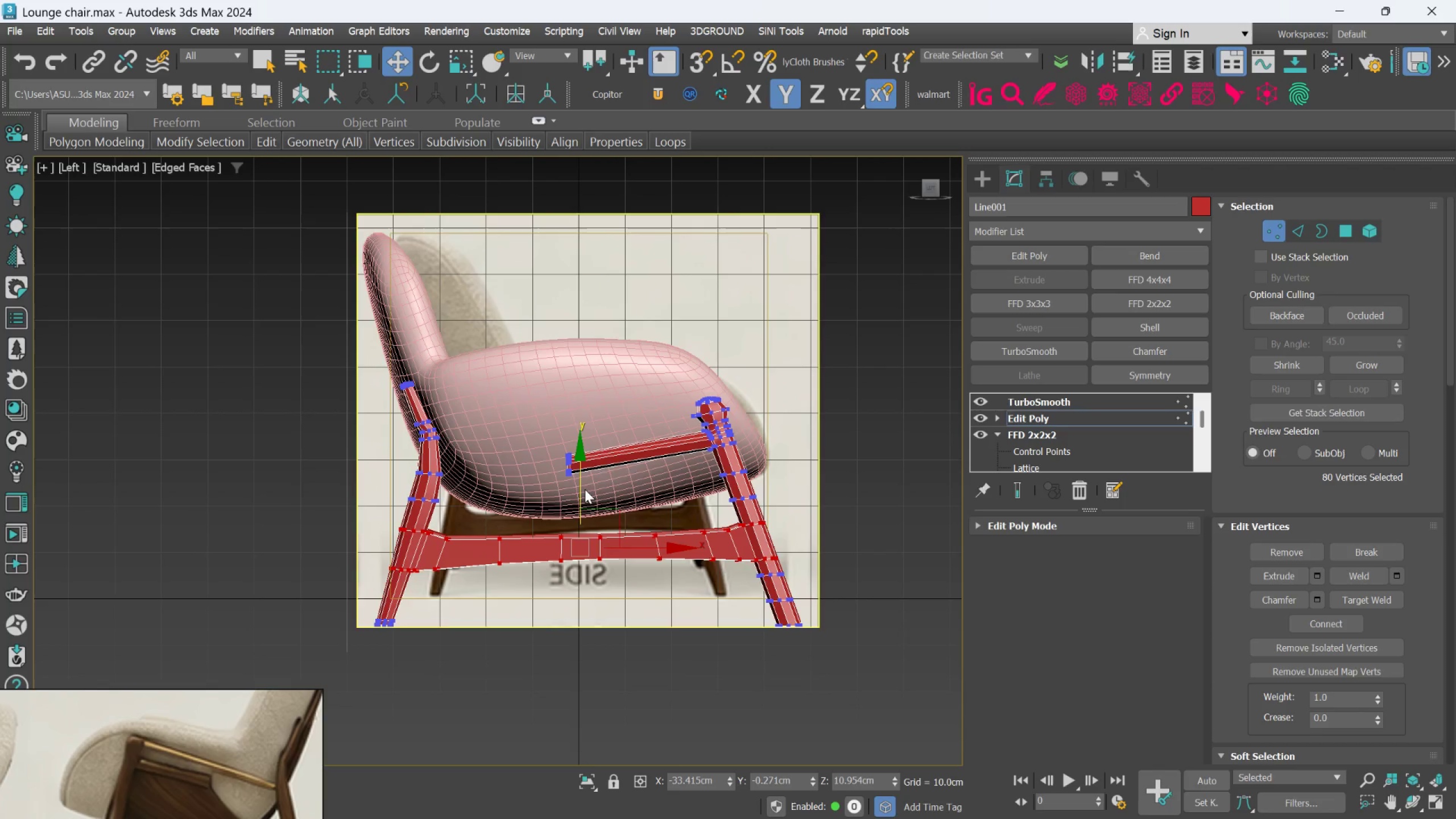 
left_click_drag(start_coordinate=[578, 487], to_coordinate=[578, 483])
 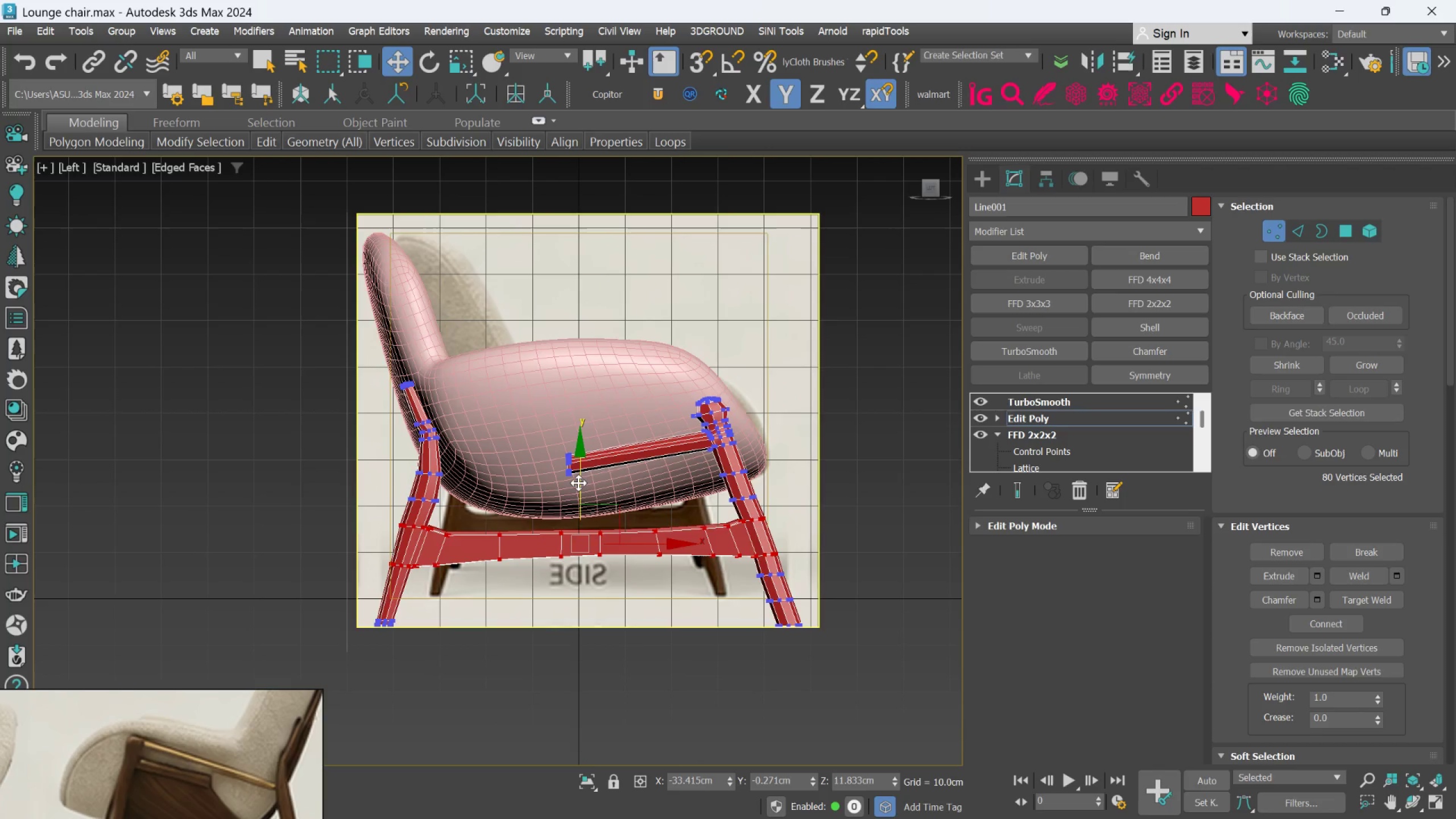 
key(Control+Z)
 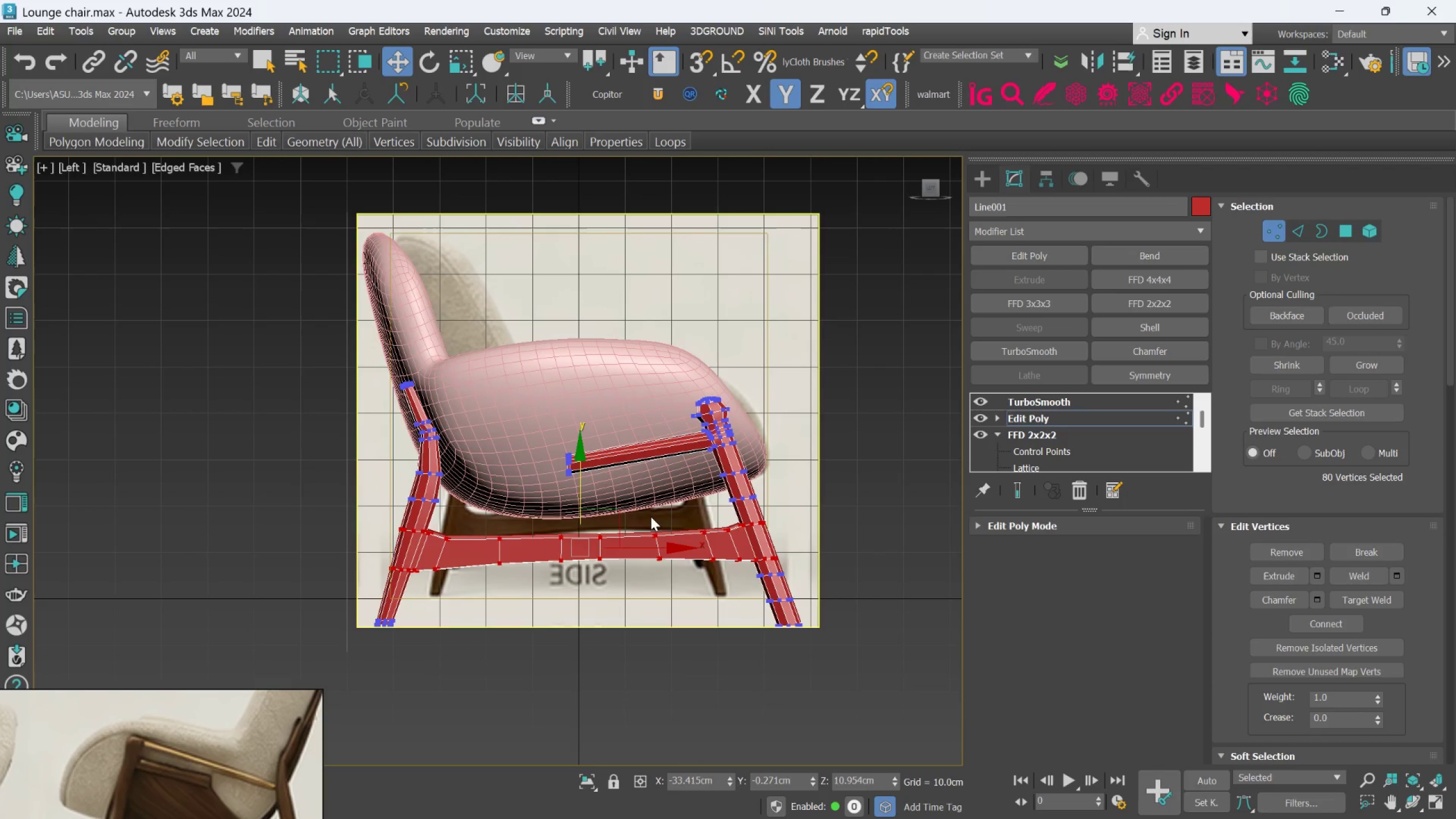 
scroll: coordinate [652, 516], scroll_direction: up, amount: 2.0
 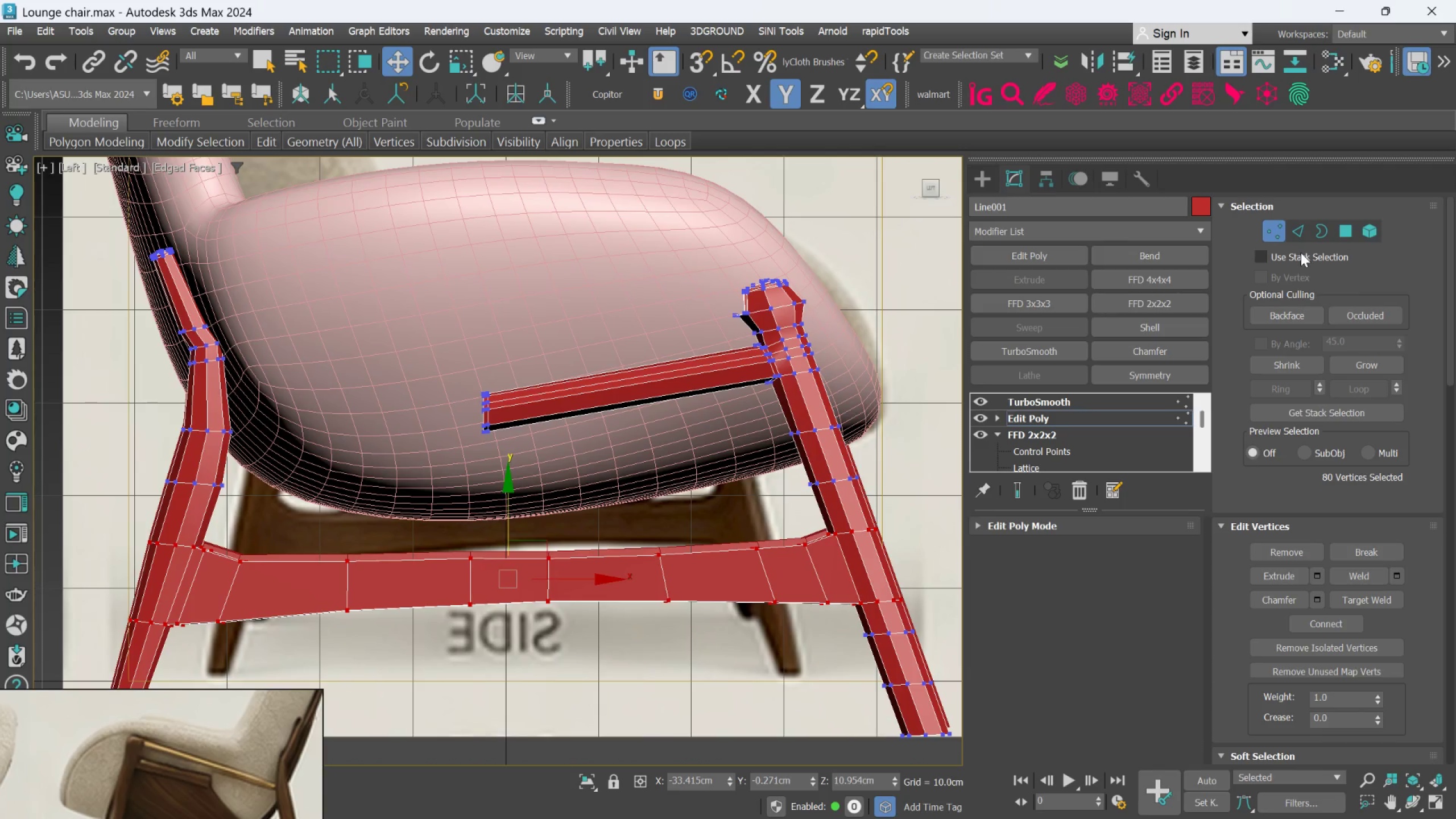 
left_click([1304, 234])
 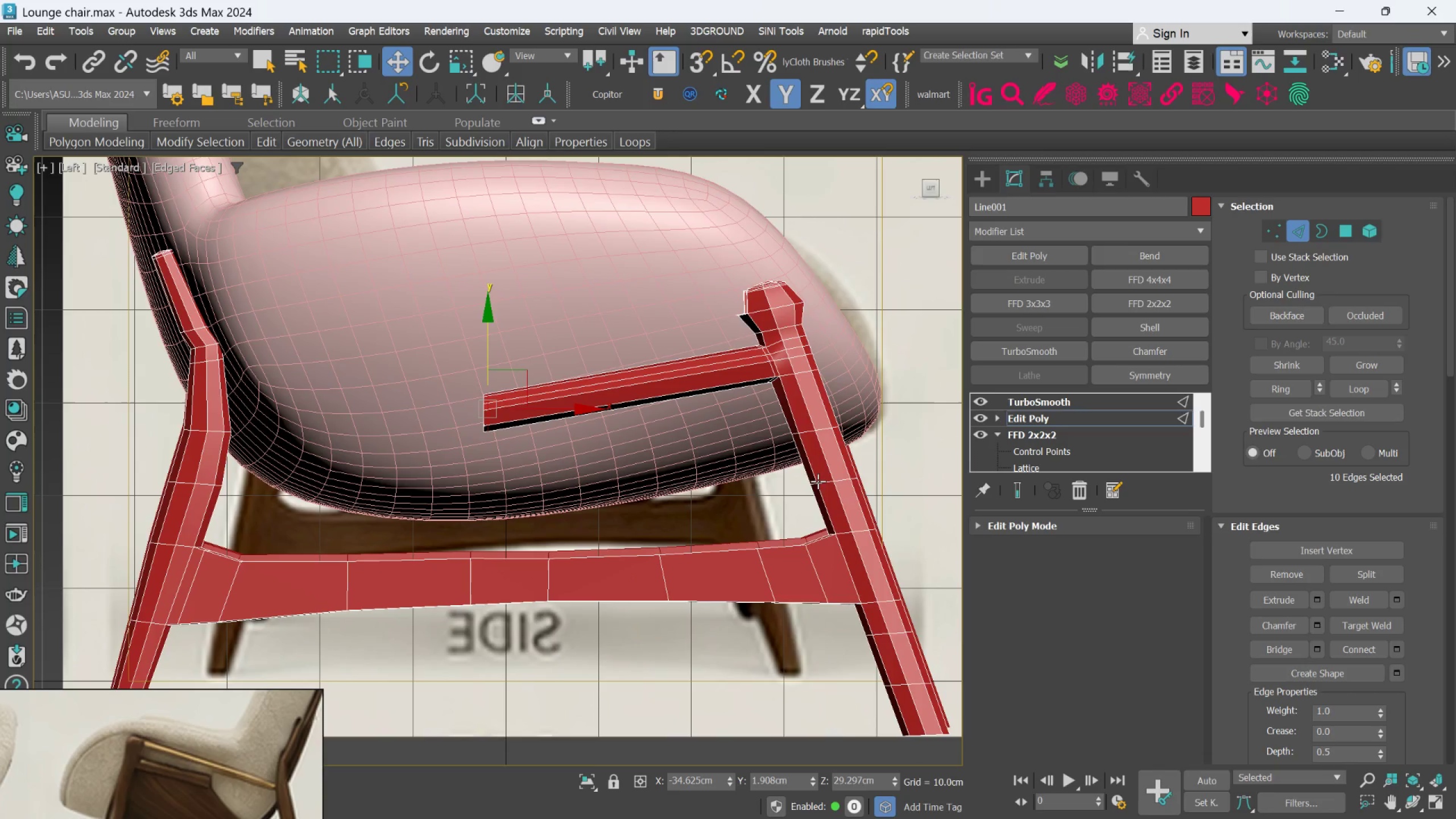 
double_click([820, 482])
 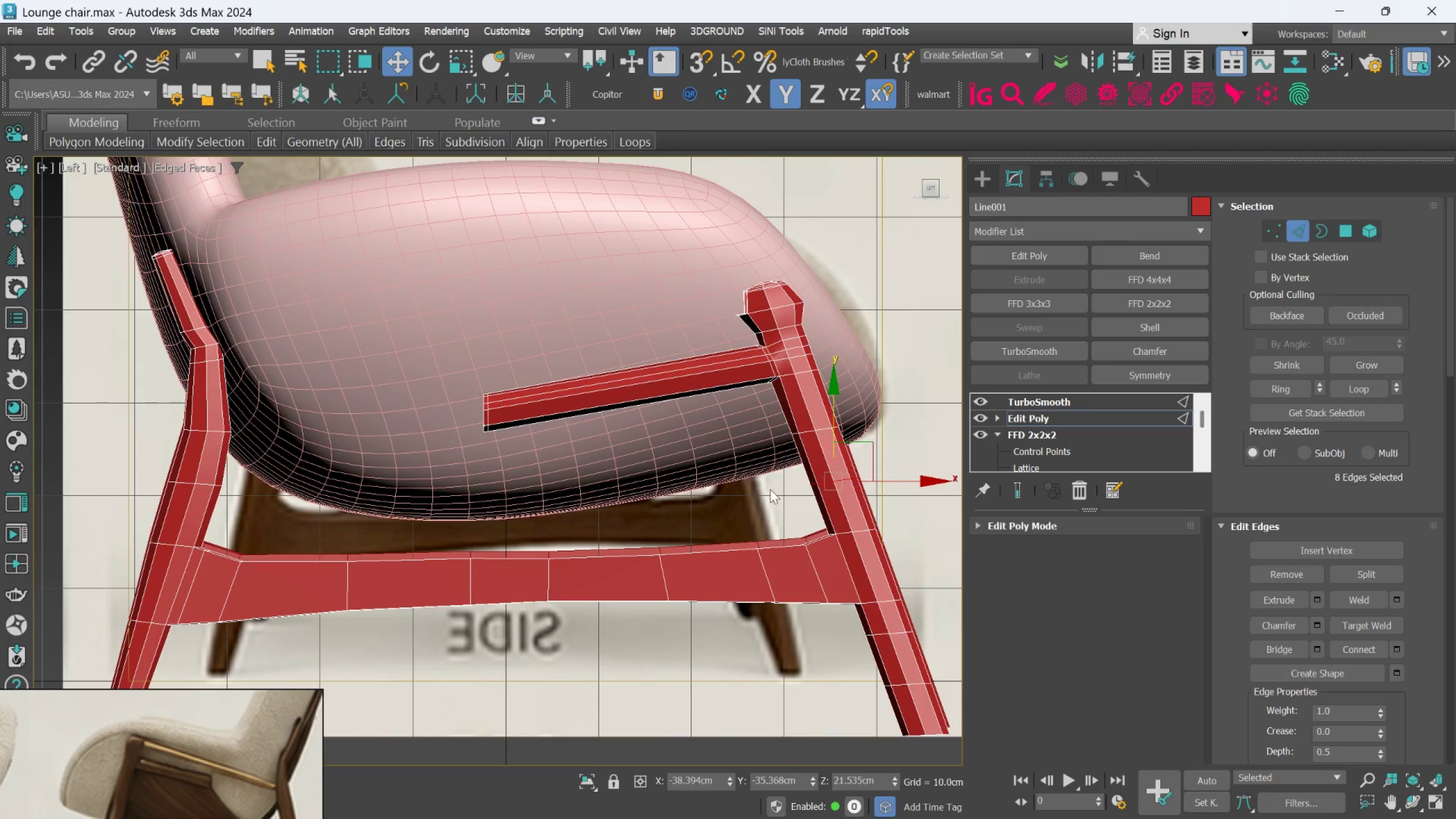 
hold_key(key=ControlLeft, duration=1.42)
left_click([192, 484])
 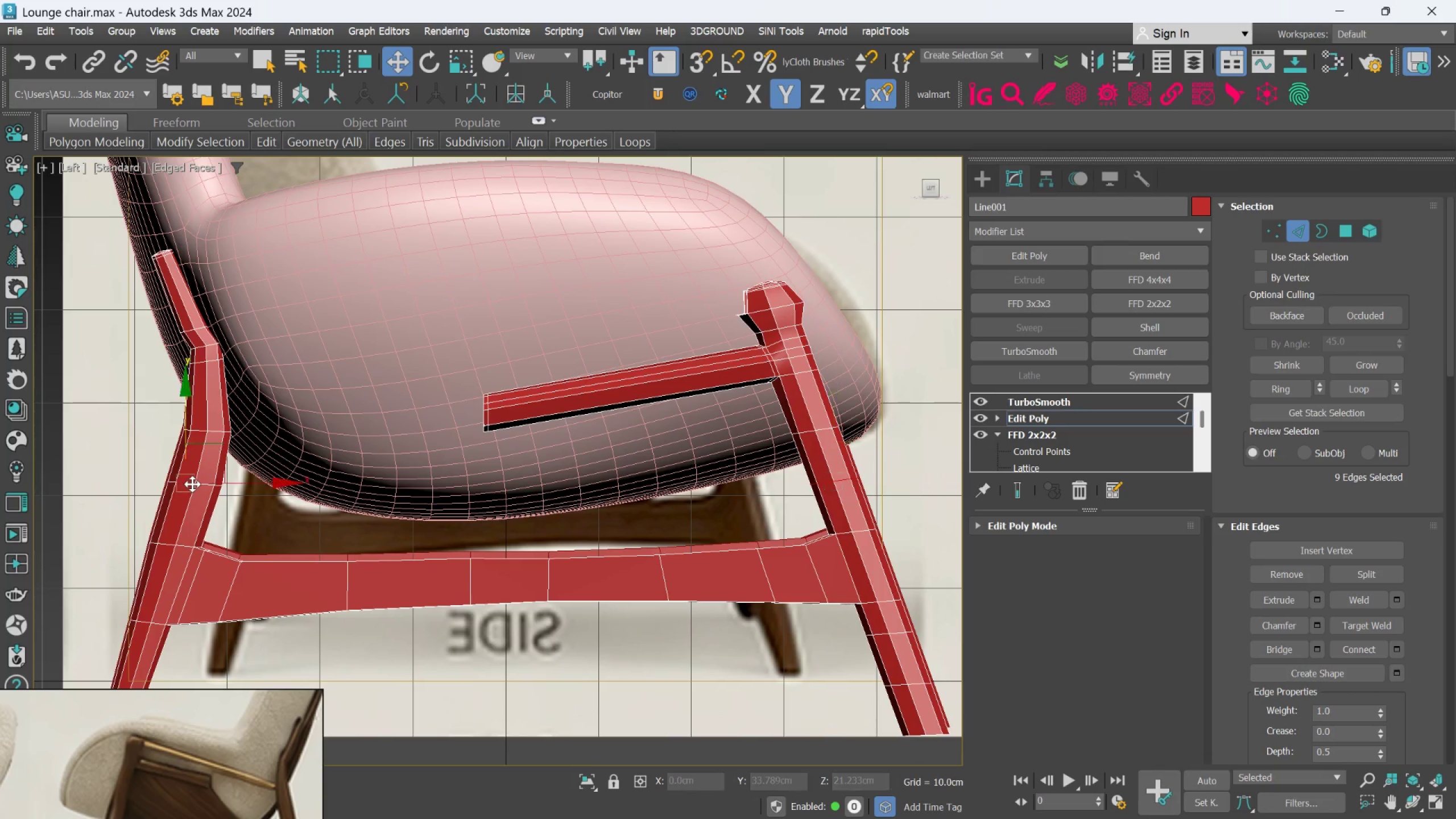 
double_click([192, 484])
 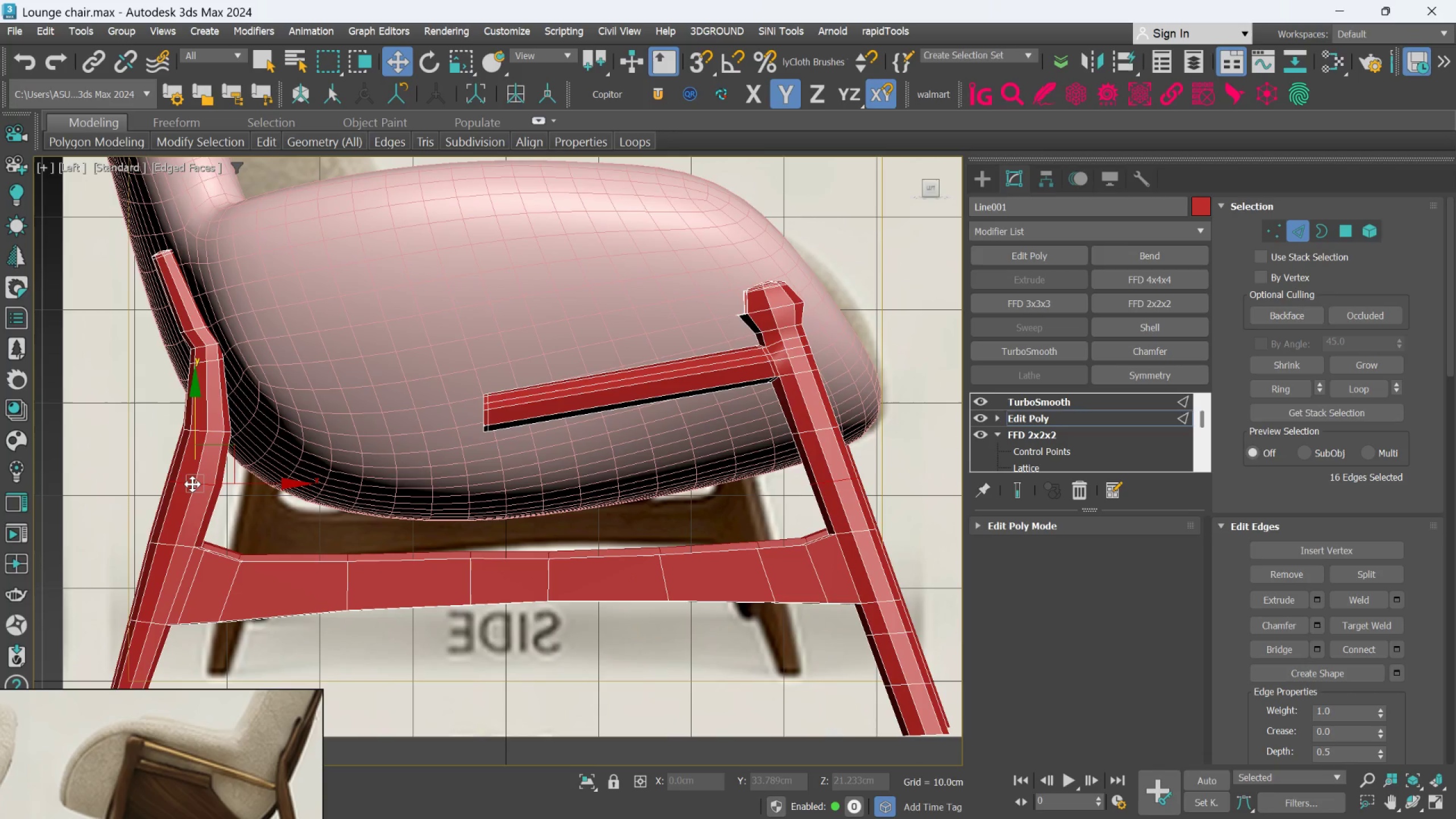 
key(Control+Backspace)
 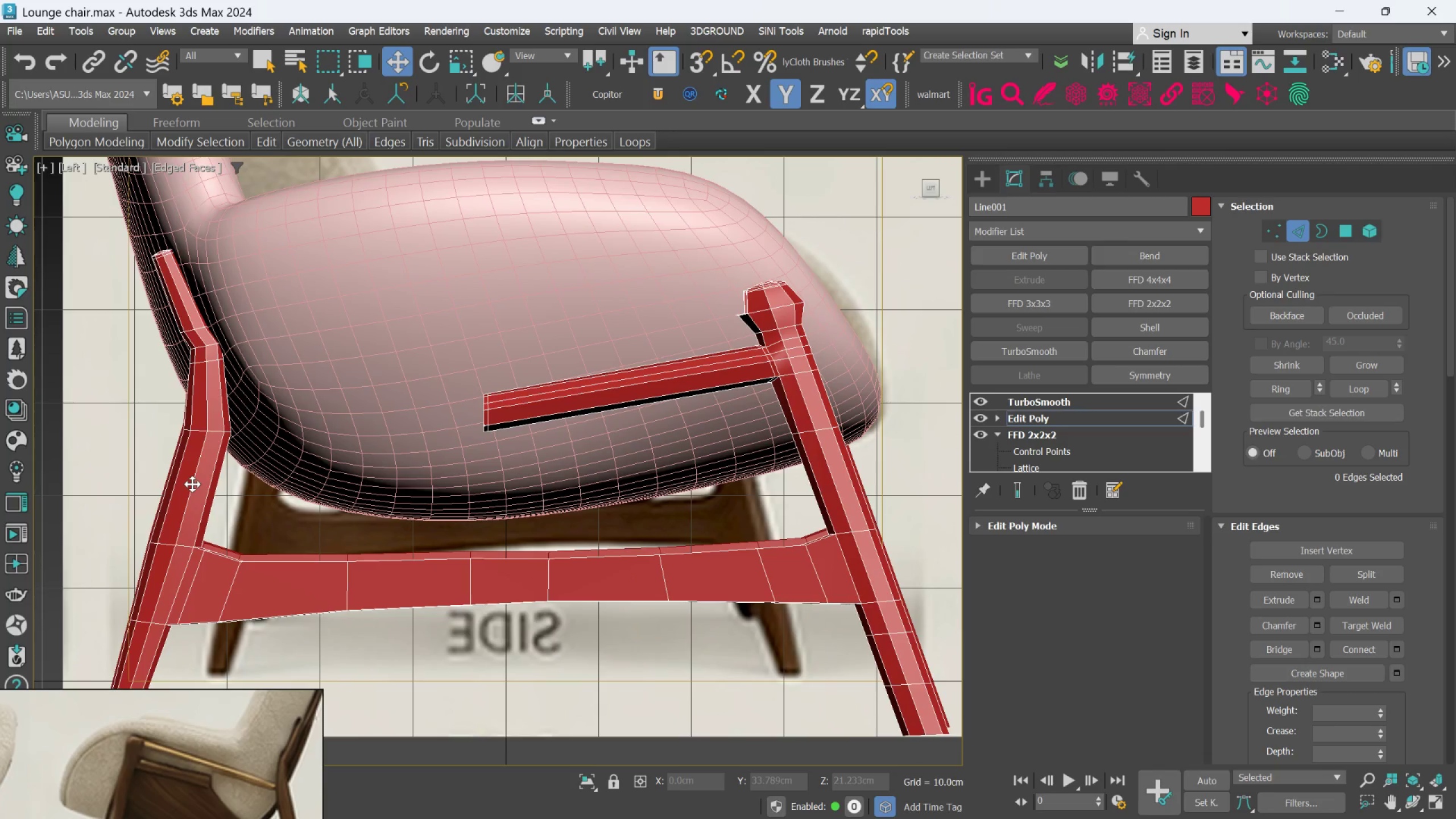 
key(Control+Z)
 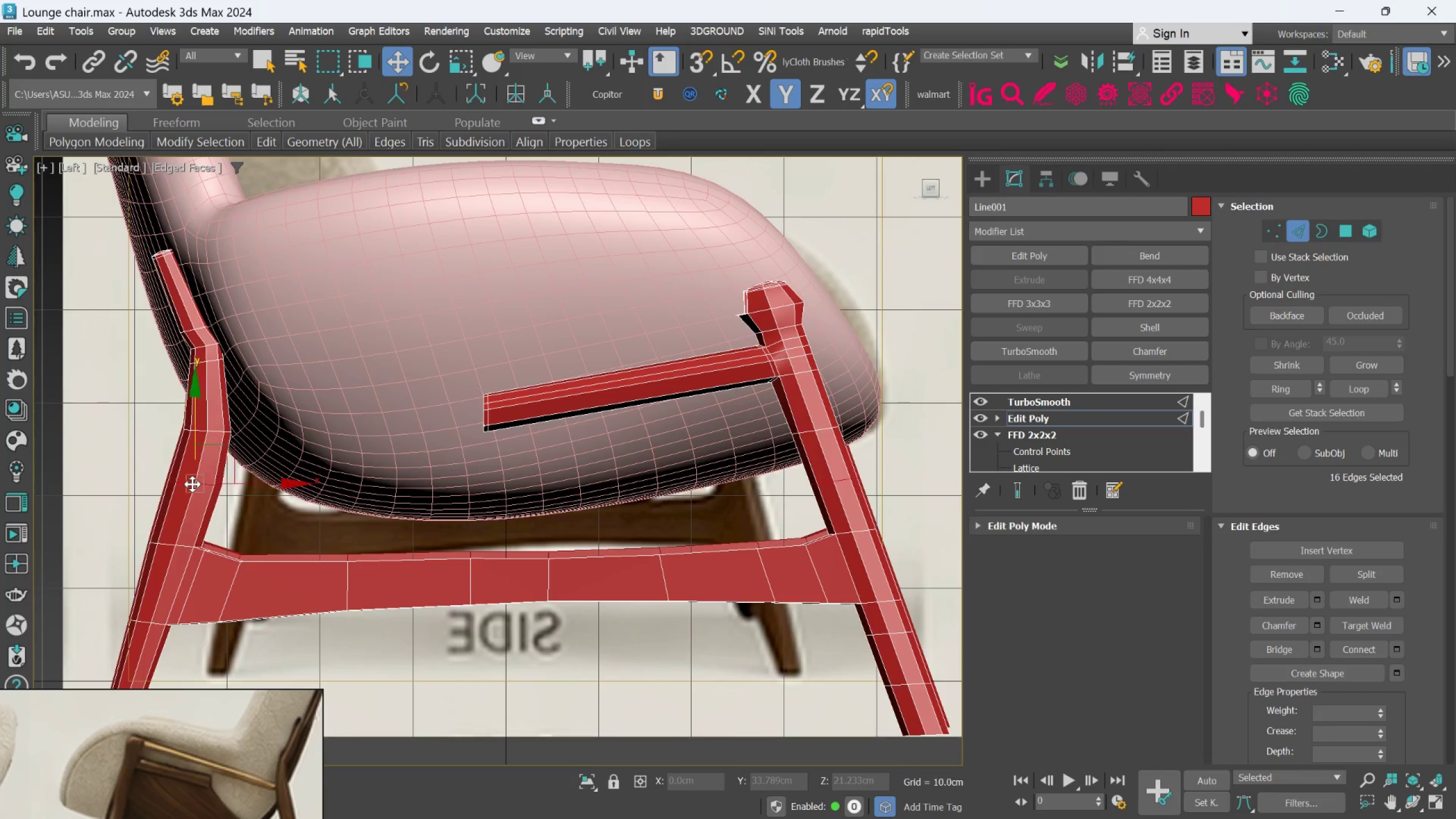 
key(Control+ControlLeft)
 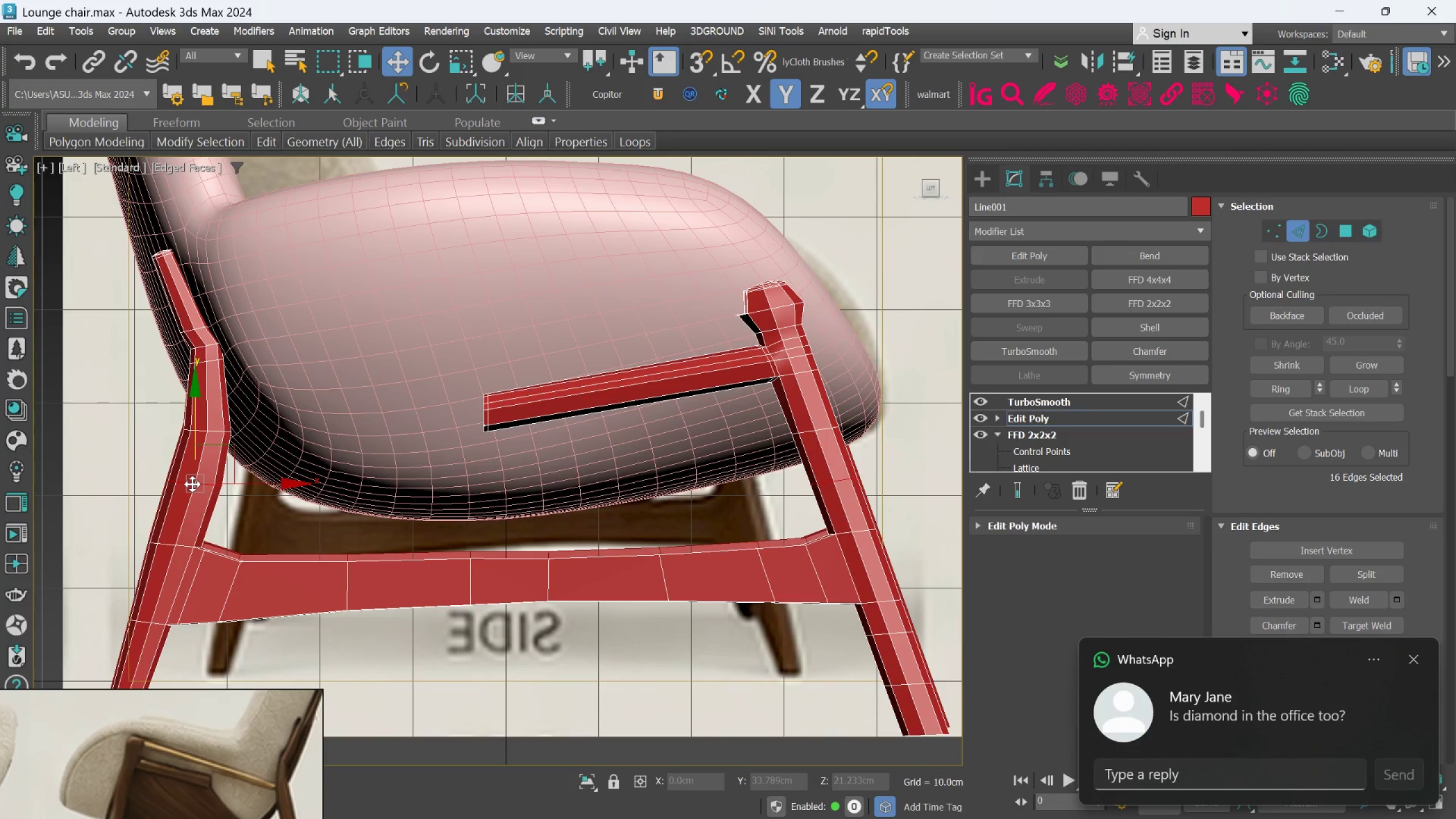 
wait(5.91)
 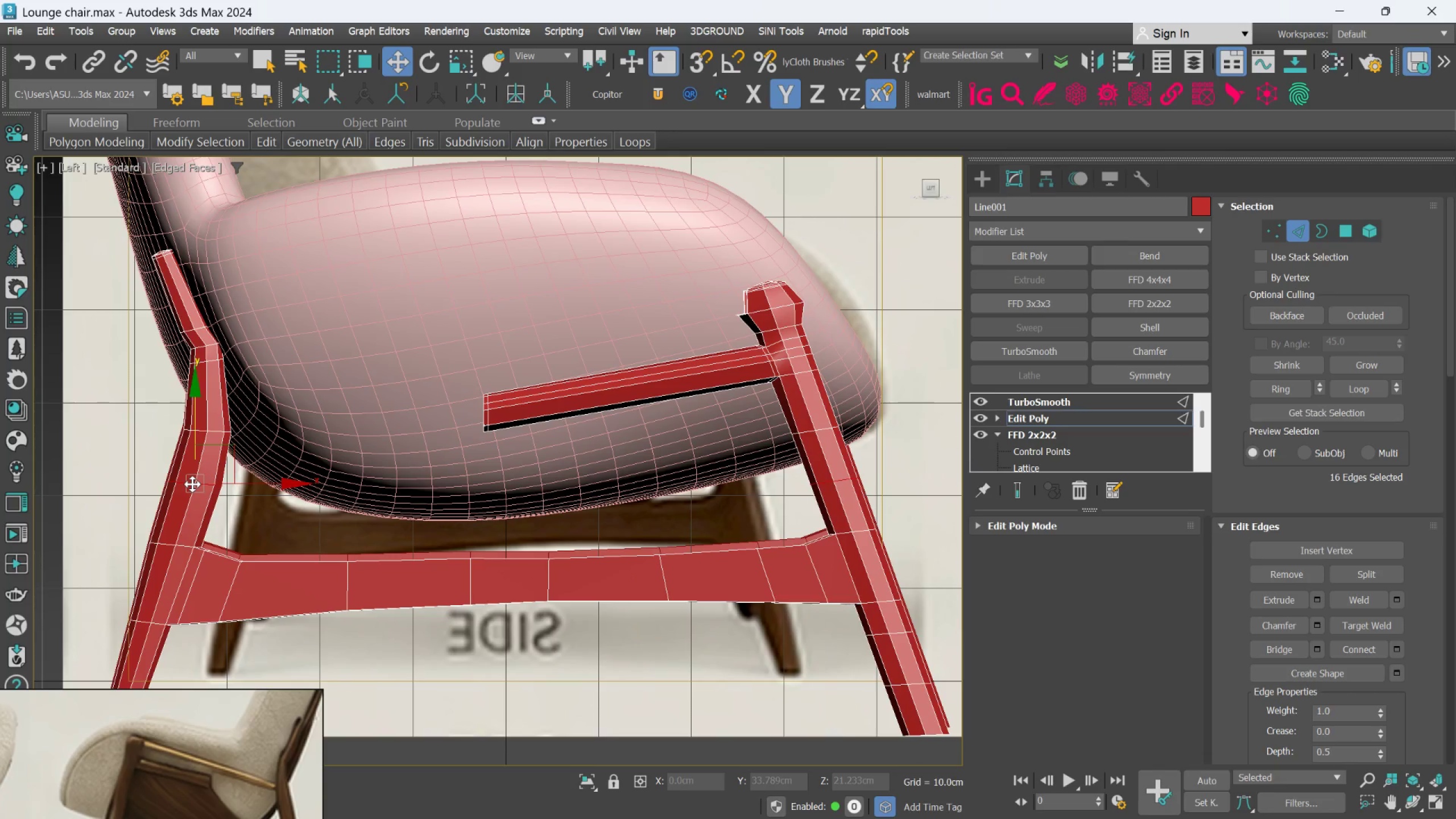 
key(Control+ControlLeft)
 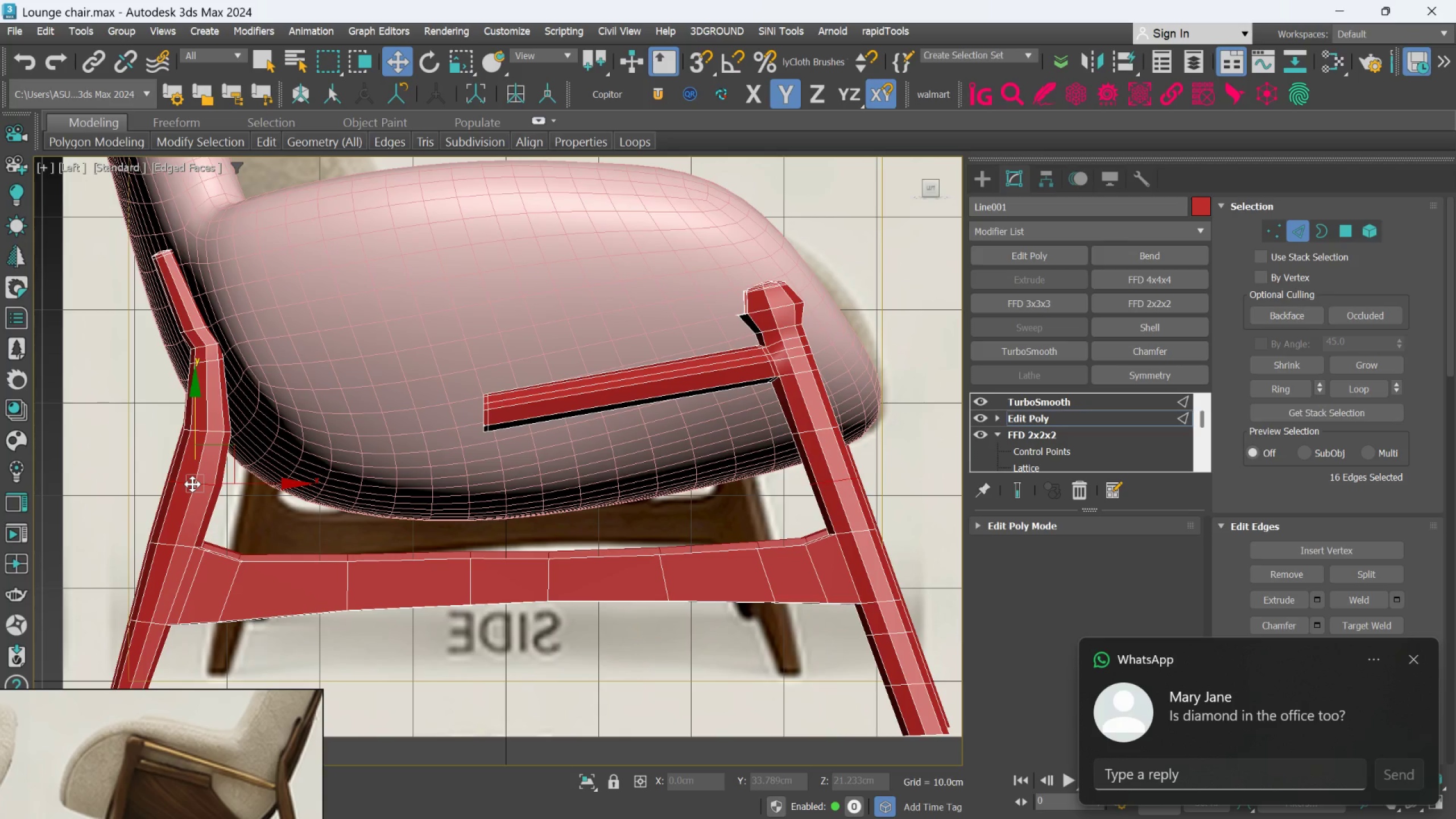 
key(Control+Backspace)
 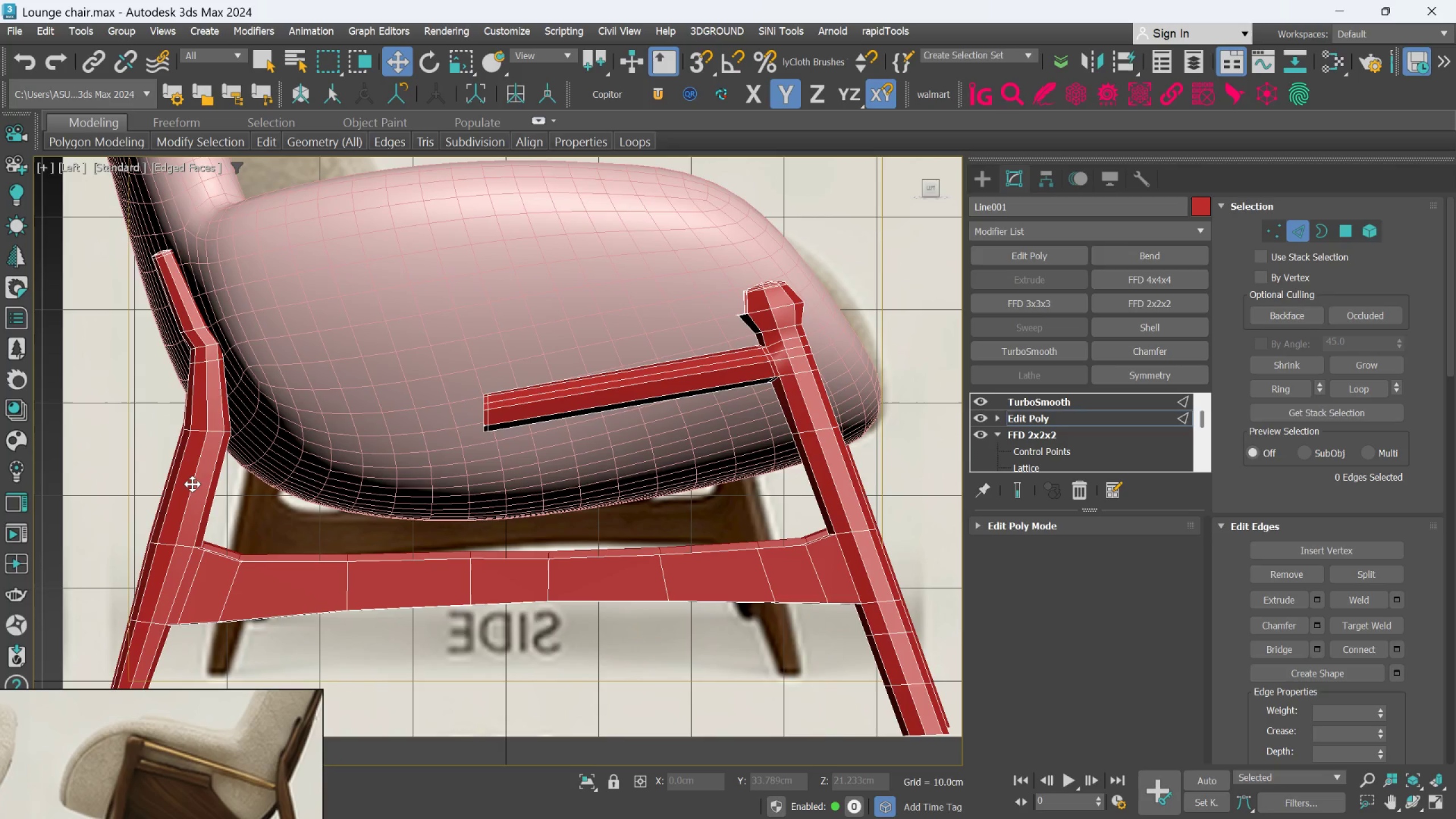 
wait(13.59)
 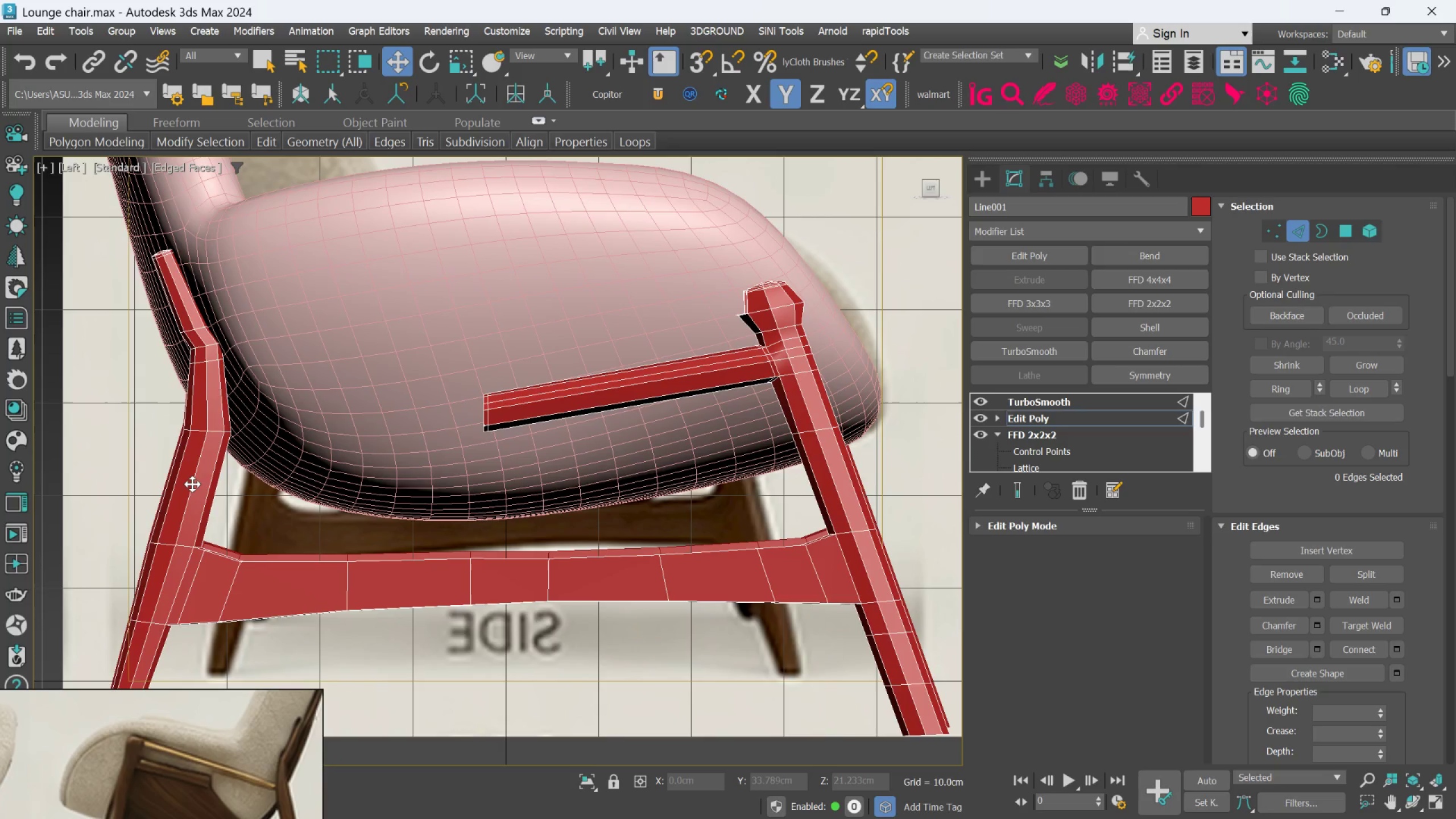 
left_click([1272, 218])
 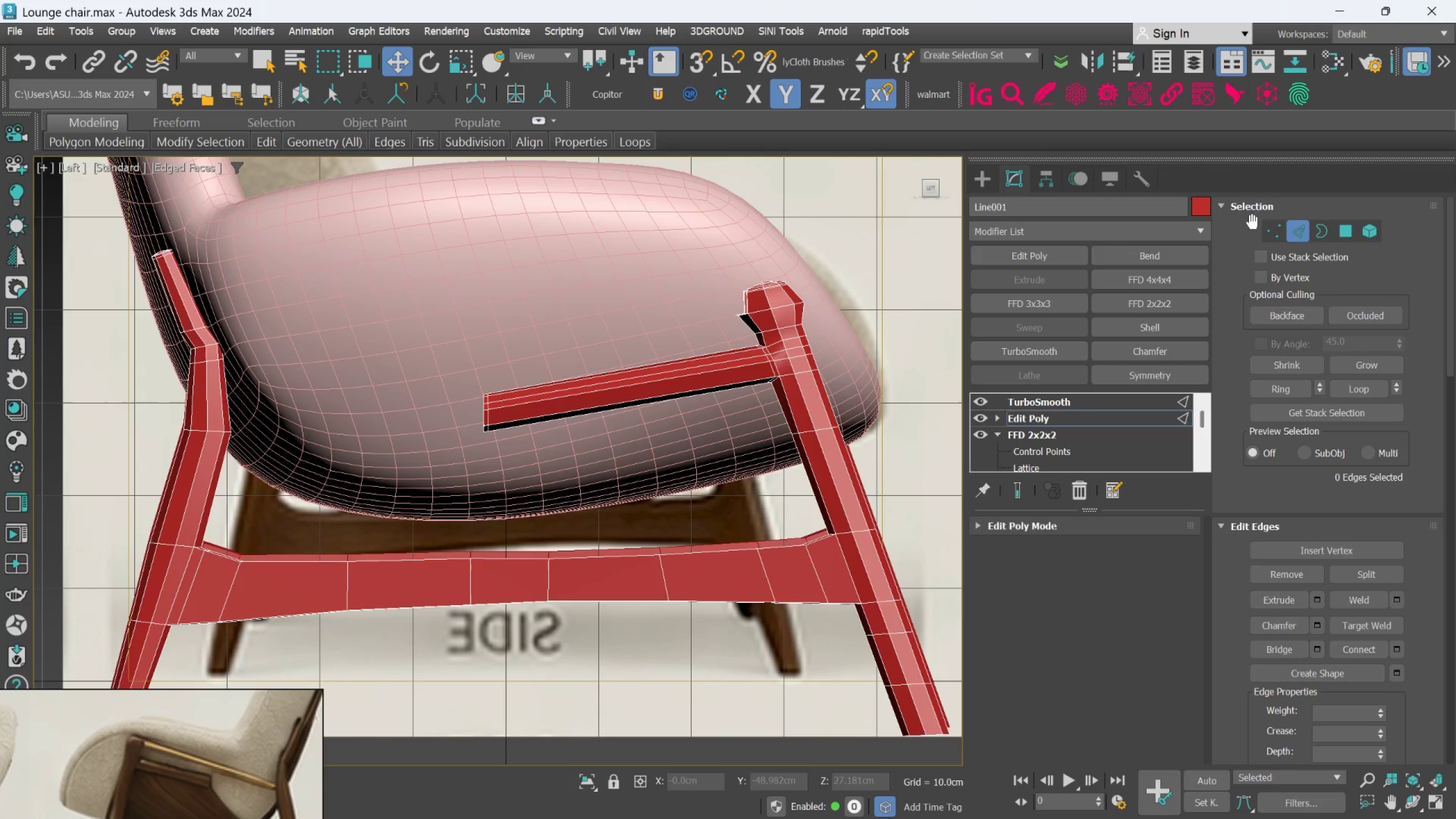 
left_click([1271, 236])
 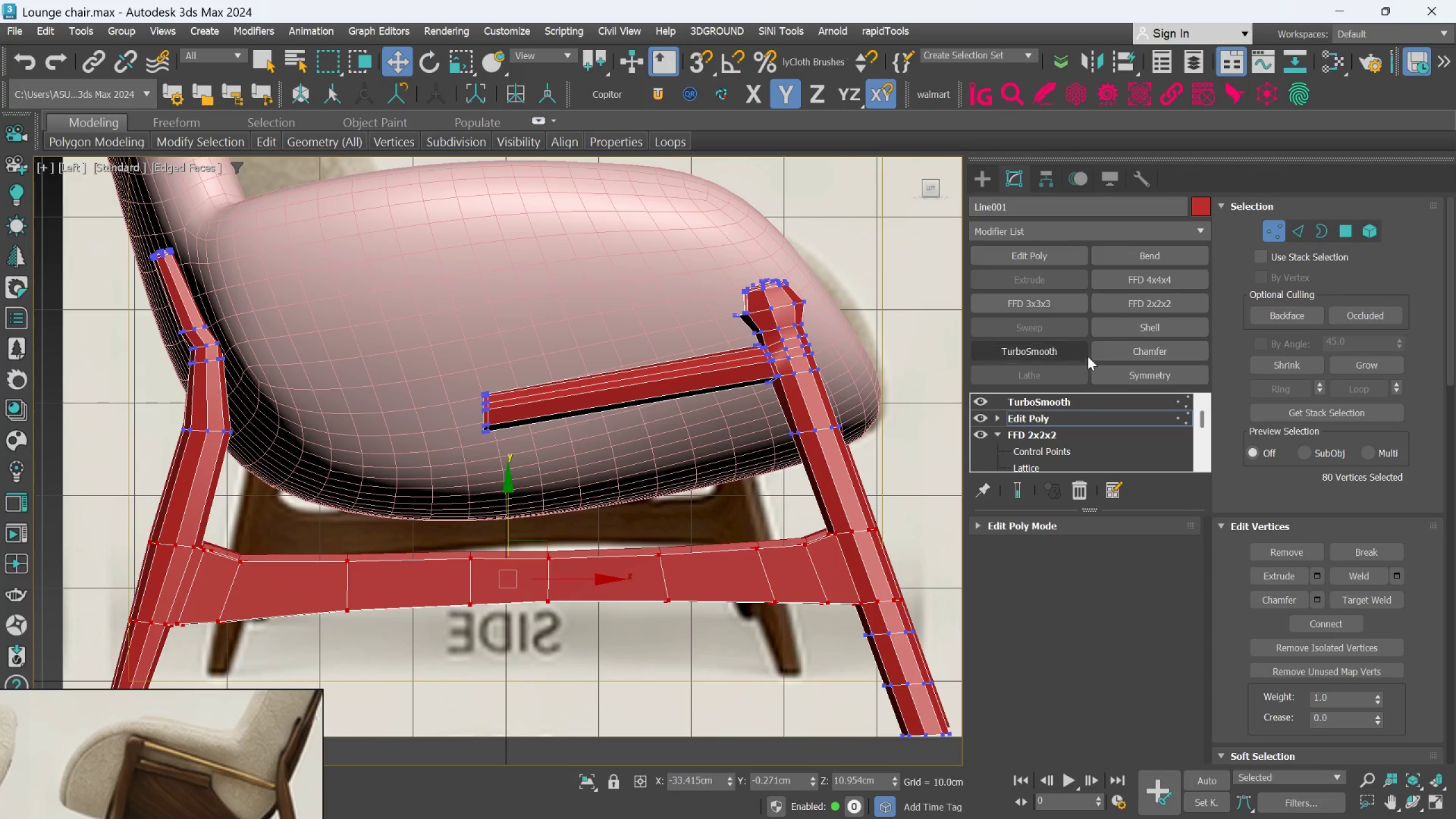 
left_click([1140, 305])
 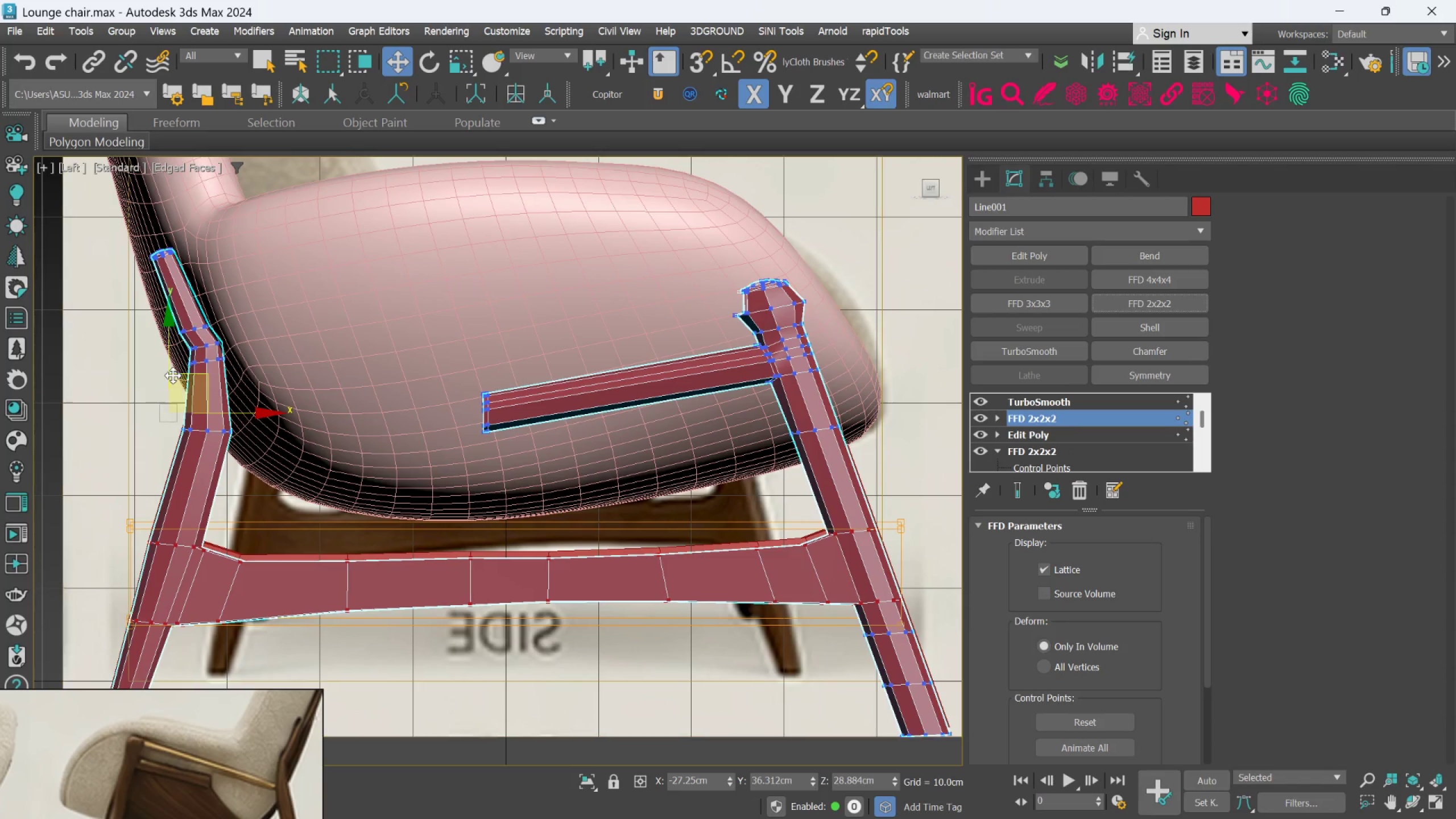 
left_click_drag(start_coordinate=[171, 365], to_coordinate=[171, 356])
 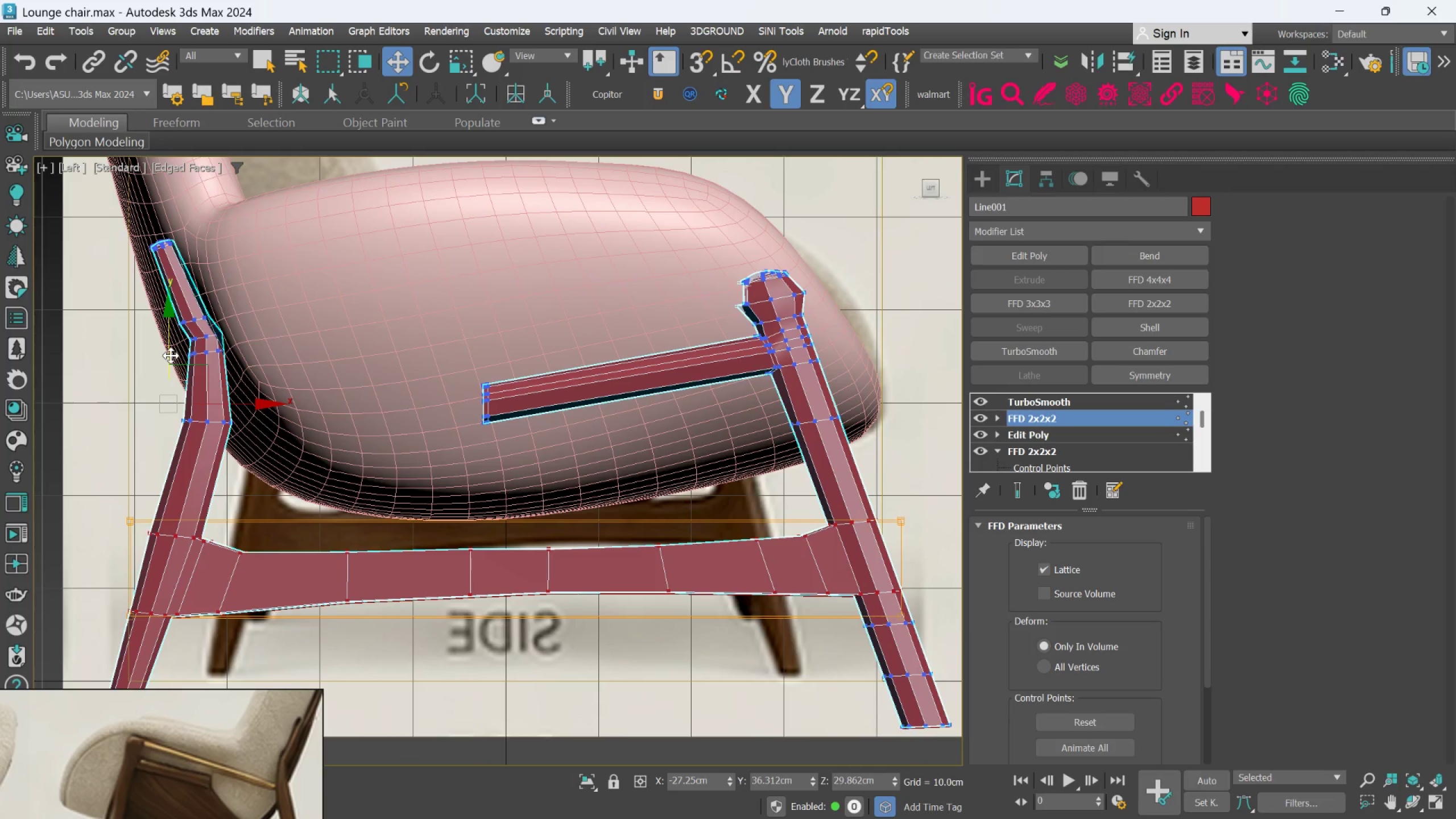 
key(Control+Z)
 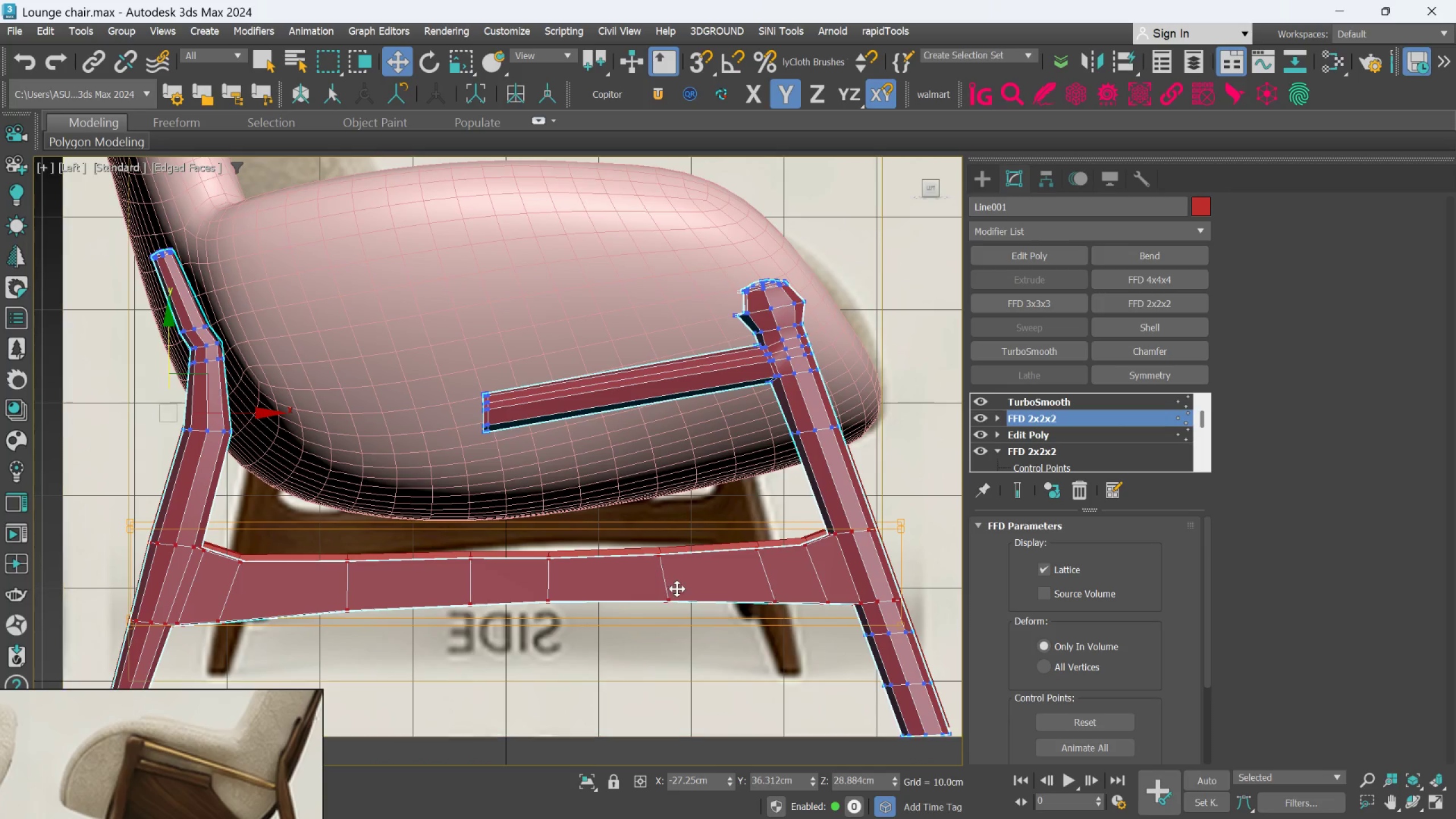 
key(Control+Z)
 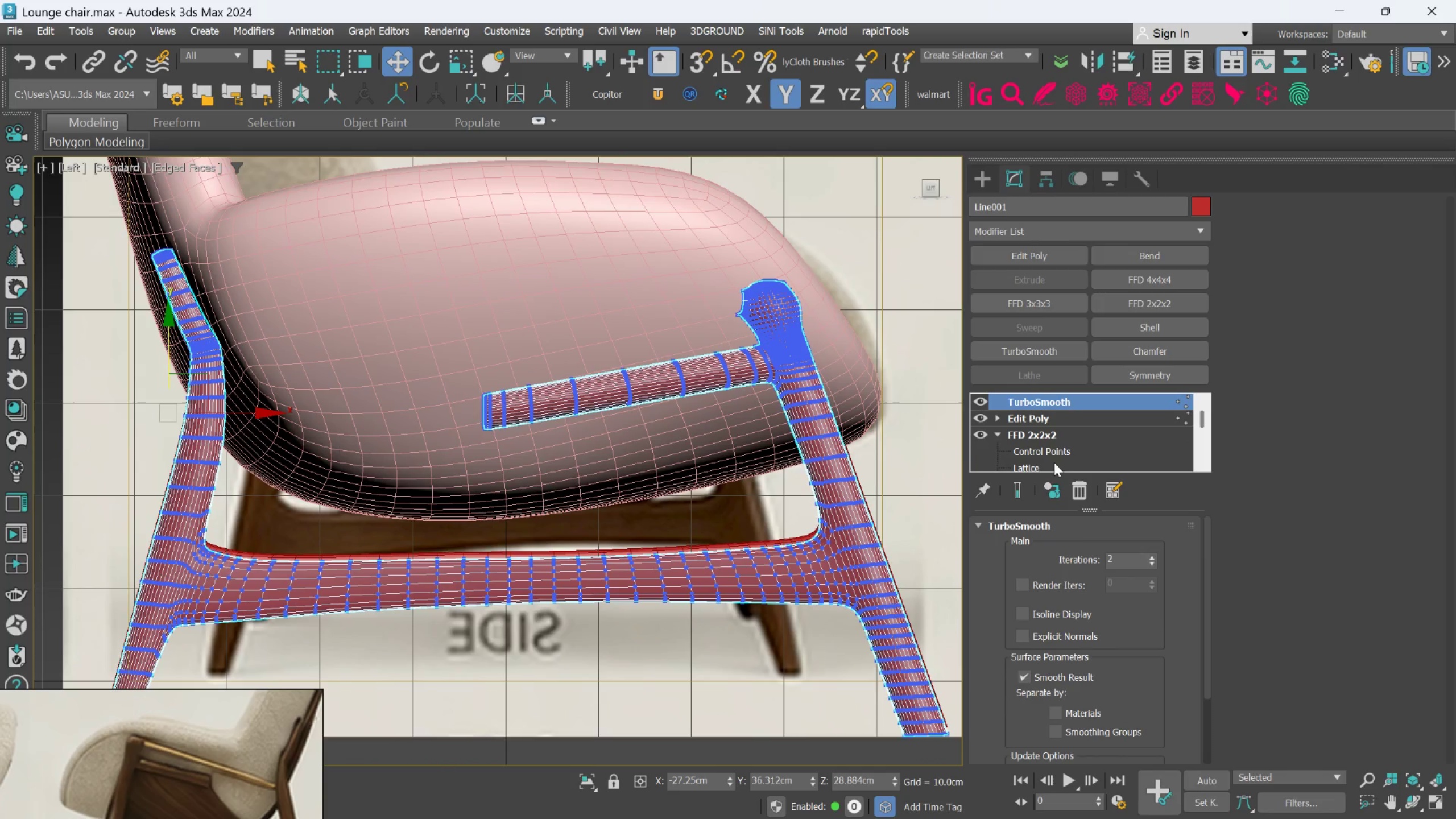 
left_click([1055, 423])
 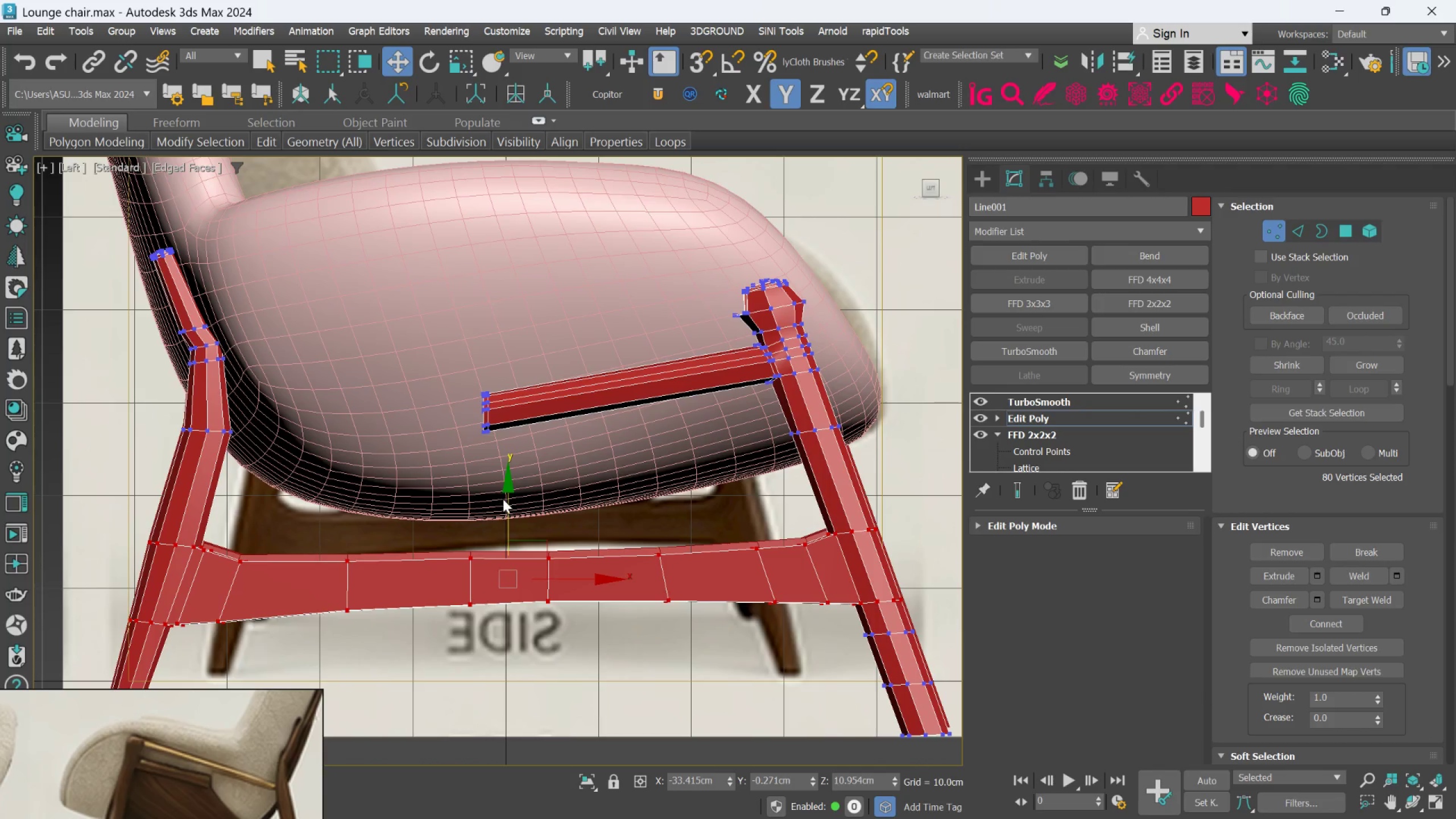 
left_click_drag(start_coordinate=[508, 504], to_coordinate=[513, 473])
 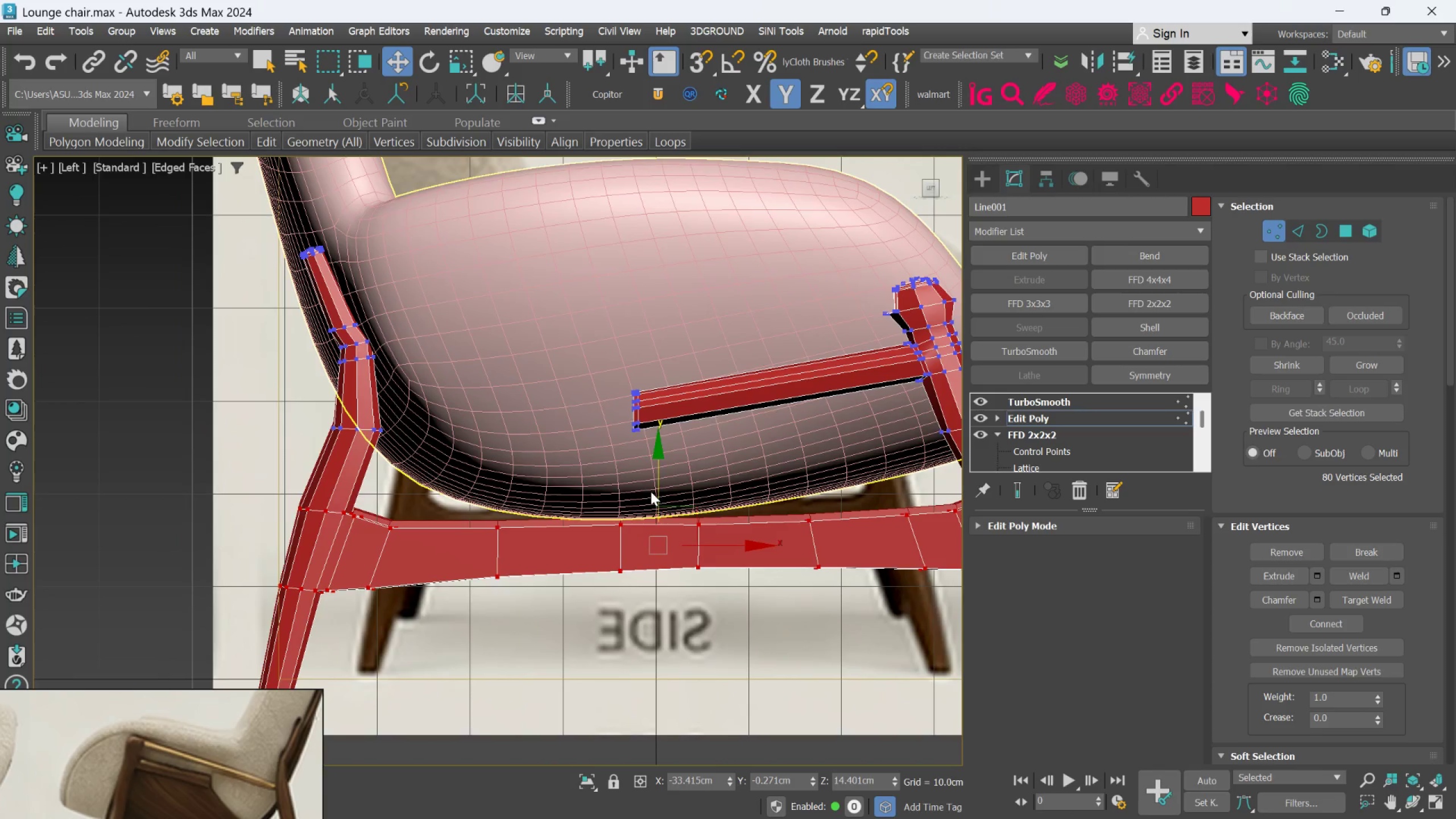 
scroll: coordinate [507, 529], scroll_direction: down, amount: 1.0
 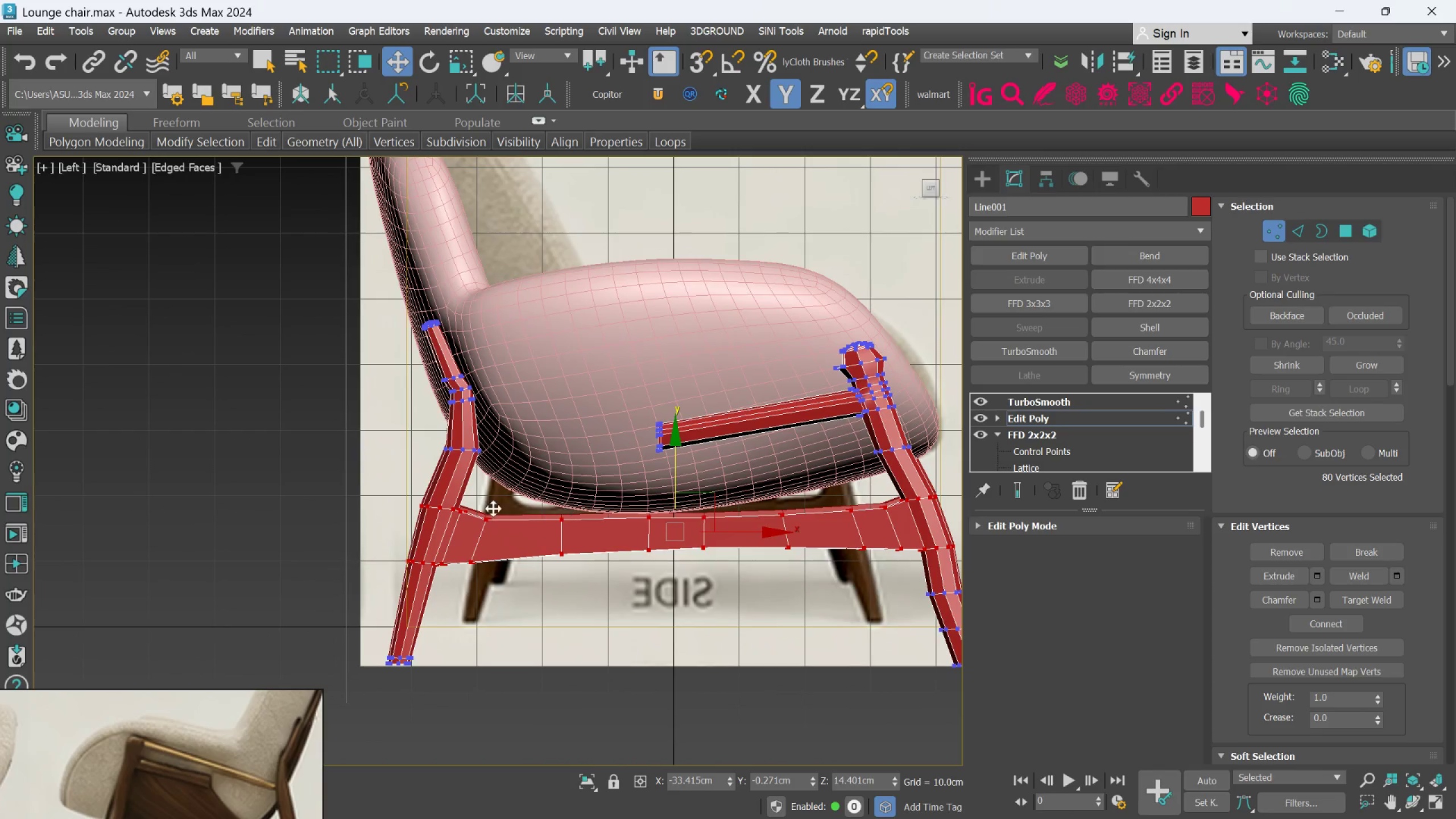 
scroll: coordinate [395, 401], scroll_direction: up, amount: 3.0
 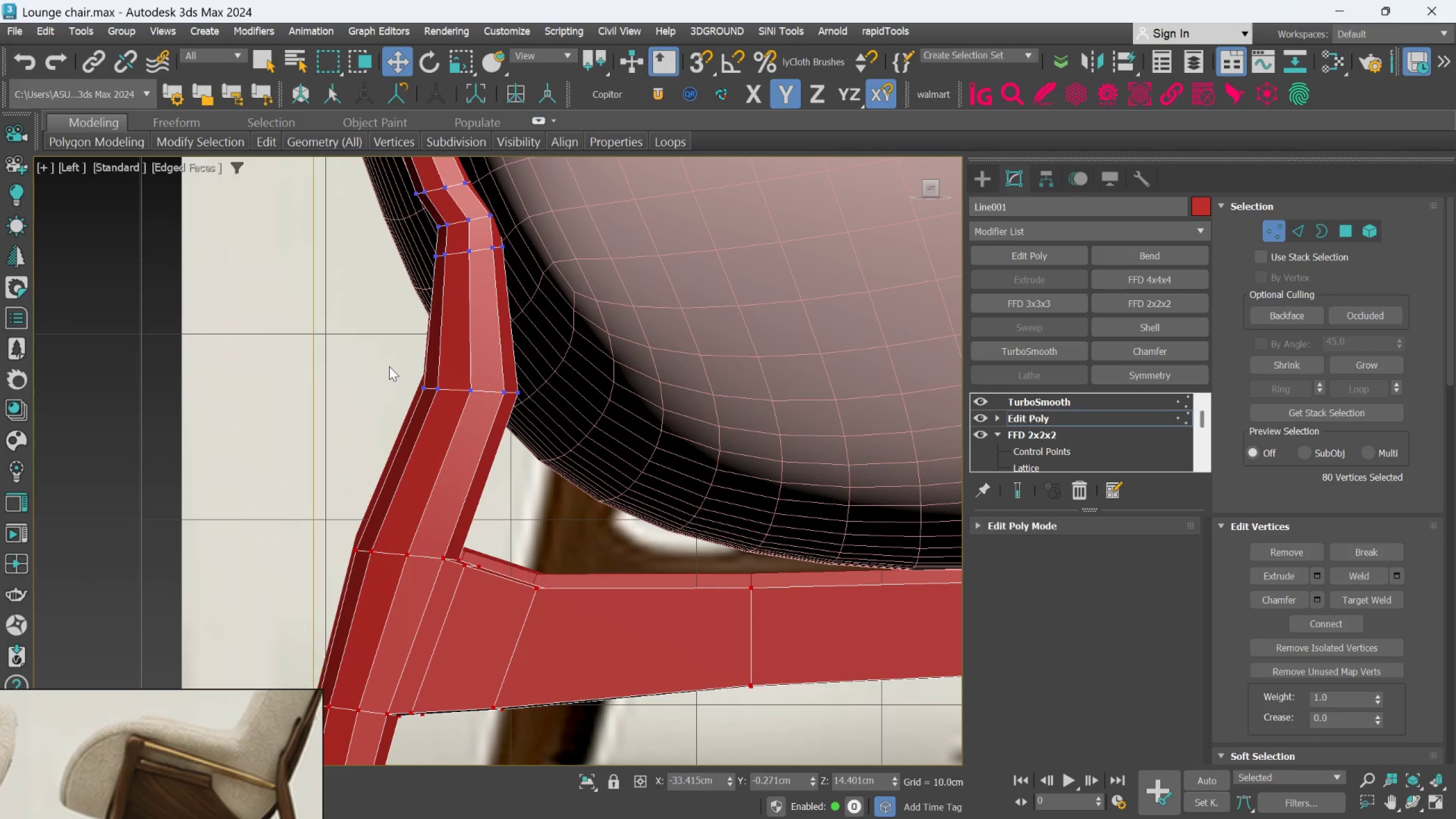 
left_click_drag(start_coordinate=[374, 361], to_coordinate=[558, 437])
 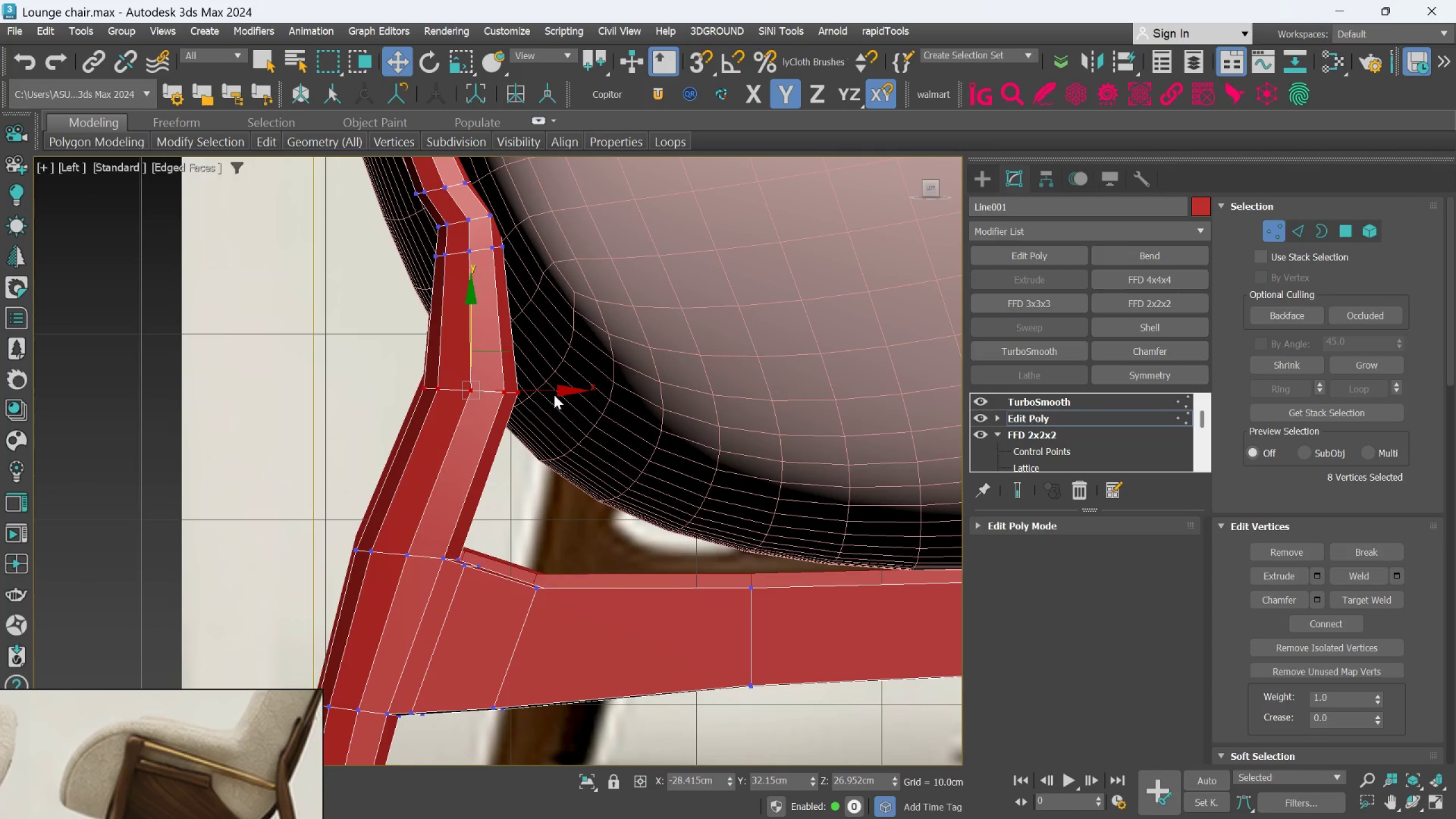 
left_click_drag(start_coordinate=[553, 392], to_coordinate=[527, 402])
 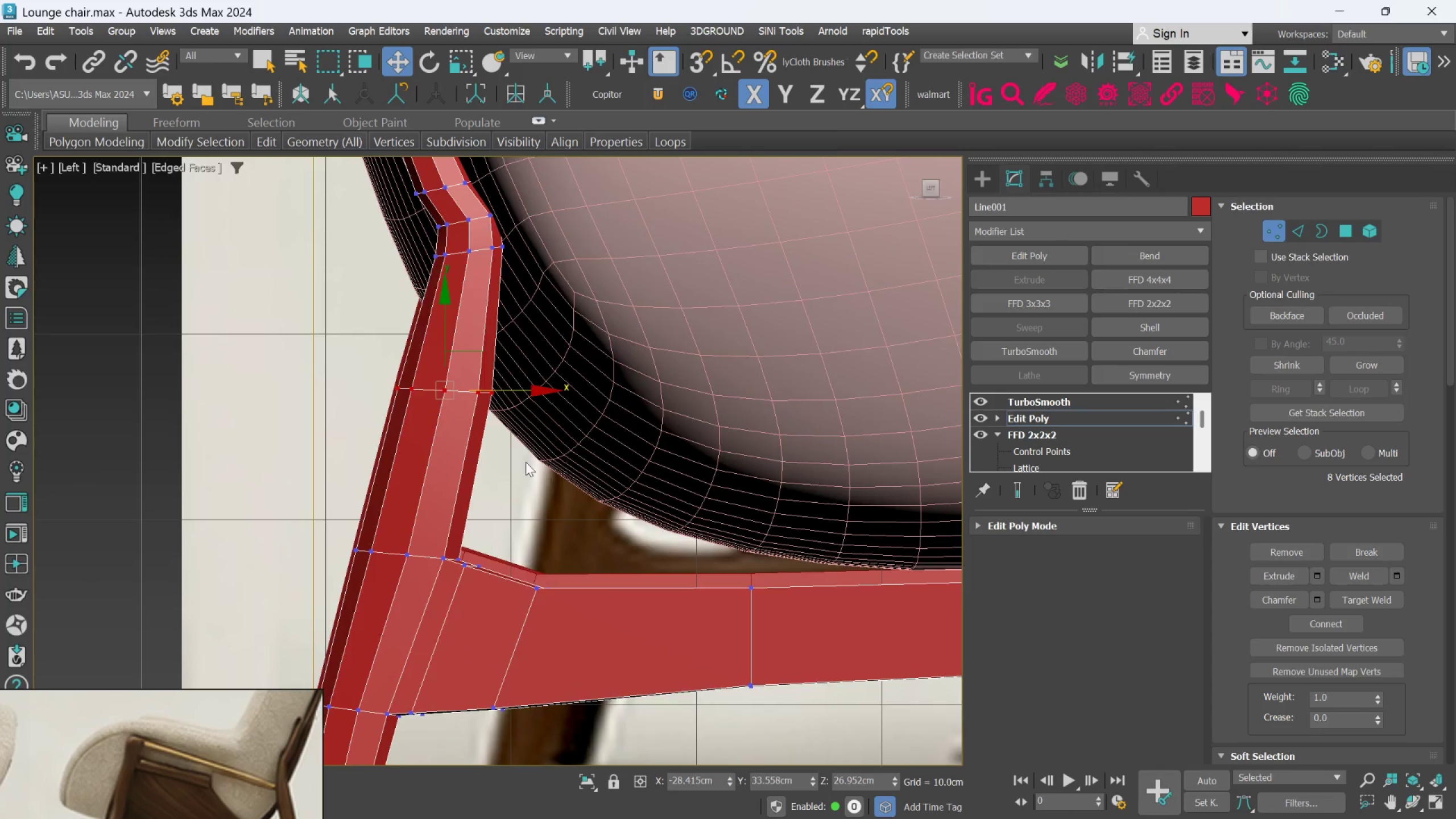 
scroll: coordinate [499, 511], scroll_direction: down, amount: 2.0
 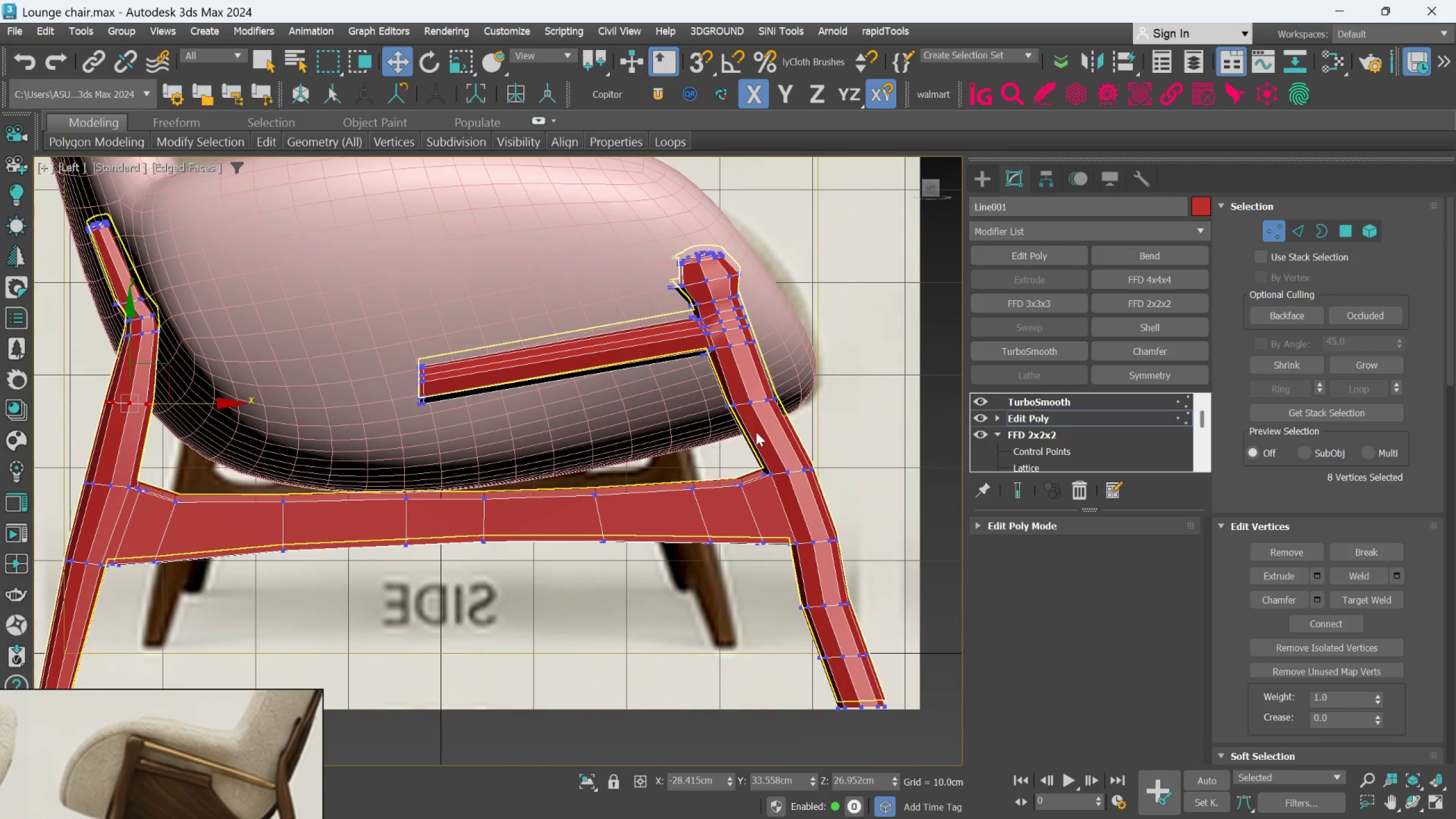 
scroll: coordinate [761, 427], scroll_direction: up, amount: 1.0
 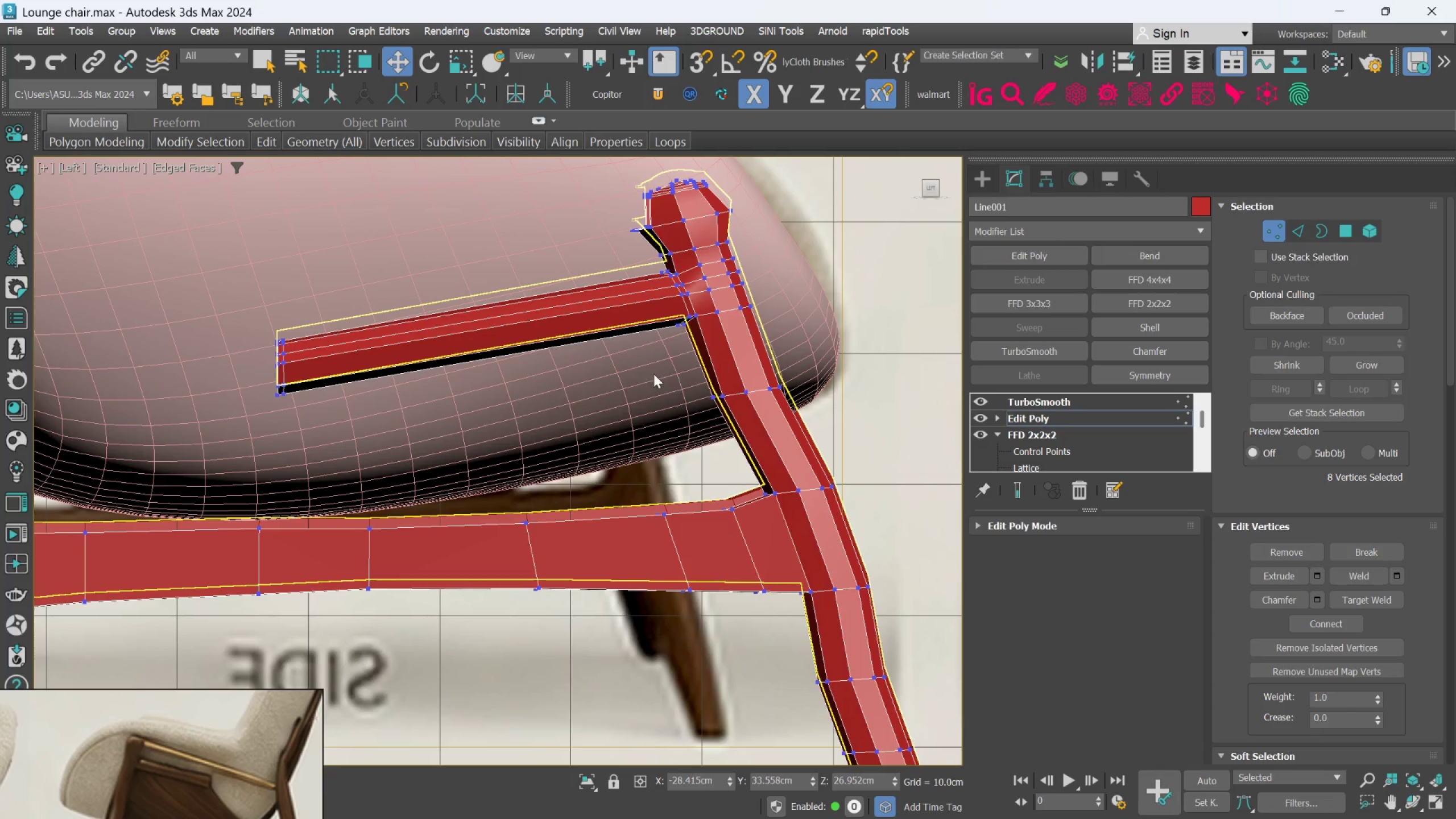 
left_click_drag(start_coordinate=[652, 372], to_coordinate=[846, 437])
 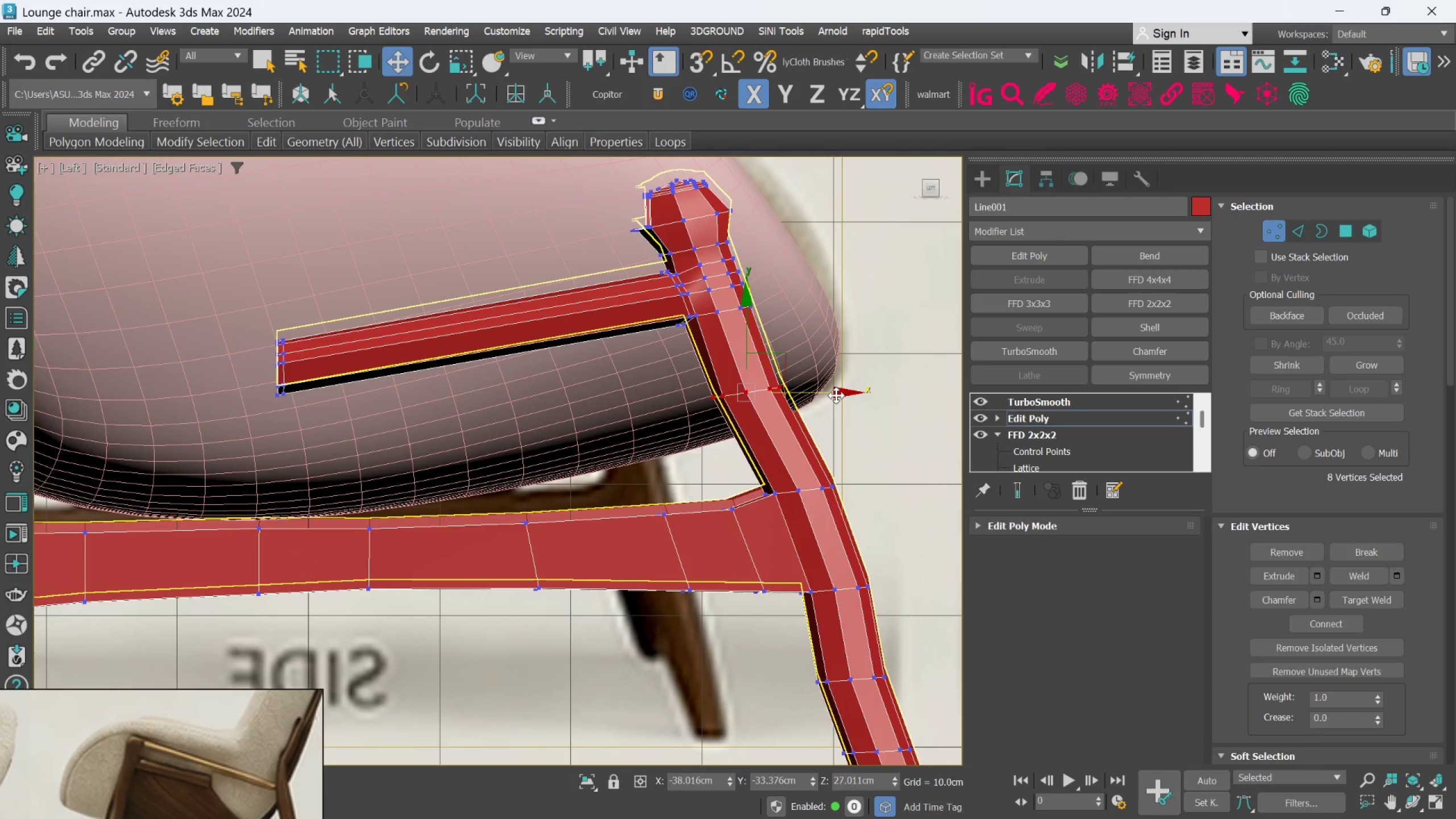 
left_click_drag(start_coordinate=[836, 395], to_coordinate=[847, 386])
 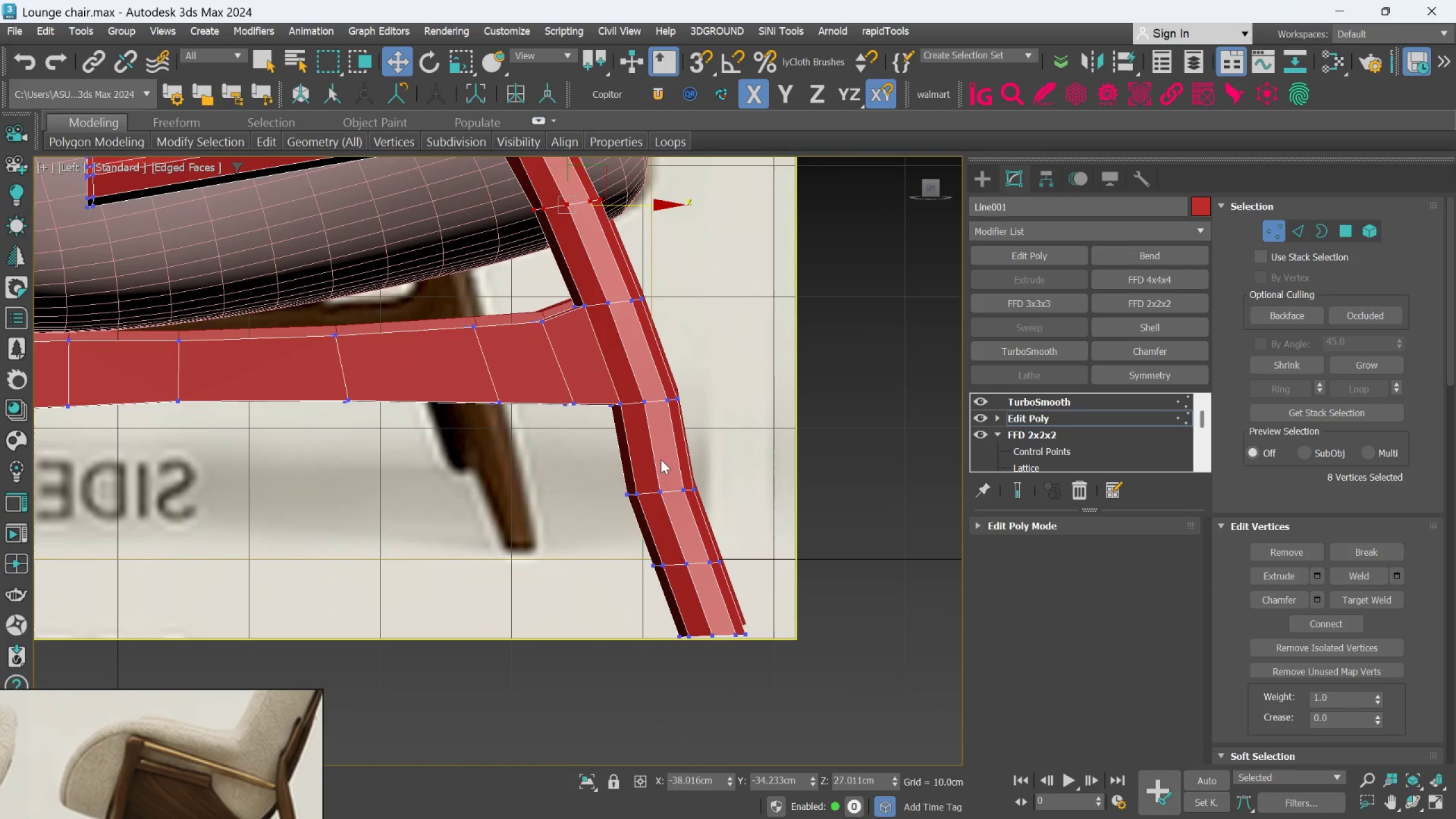 
left_click_drag(start_coordinate=[576, 466], to_coordinate=[791, 668])
 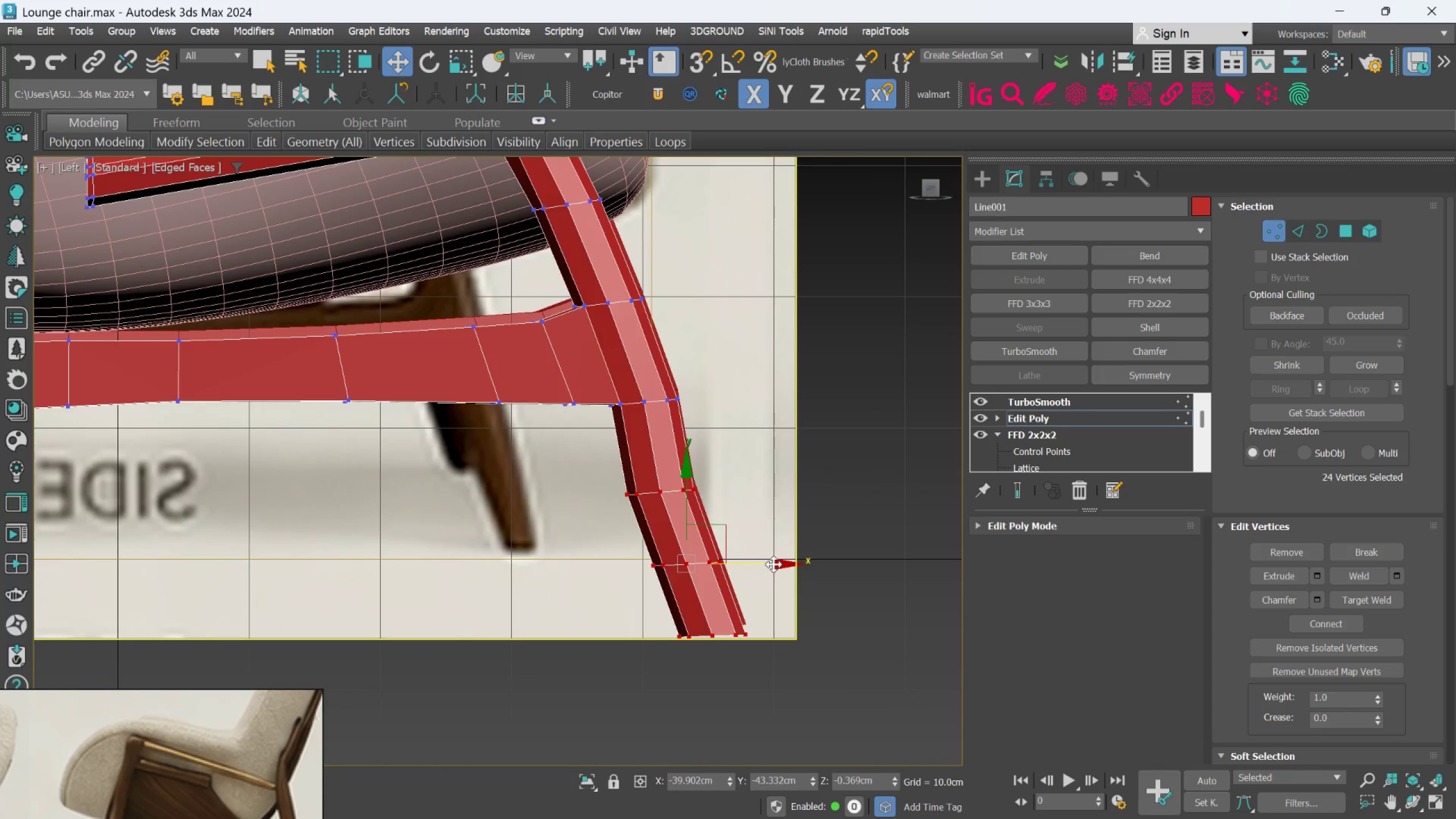 
left_click_drag(start_coordinate=[774, 564], to_coordinate=[789, 564])
 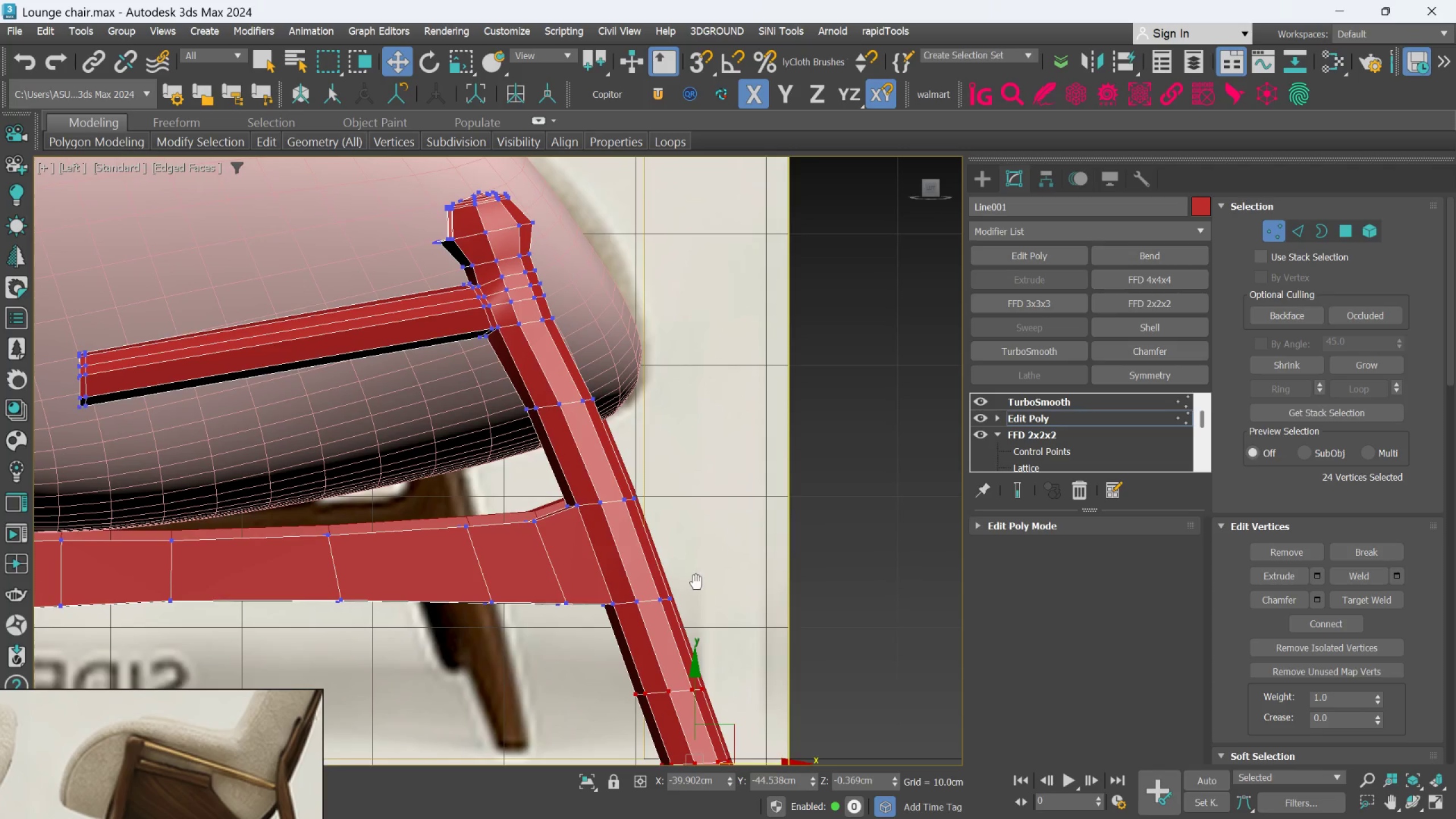 
scroll: coordinate [566, 458], scroll_direction: up, amount: 1.0
 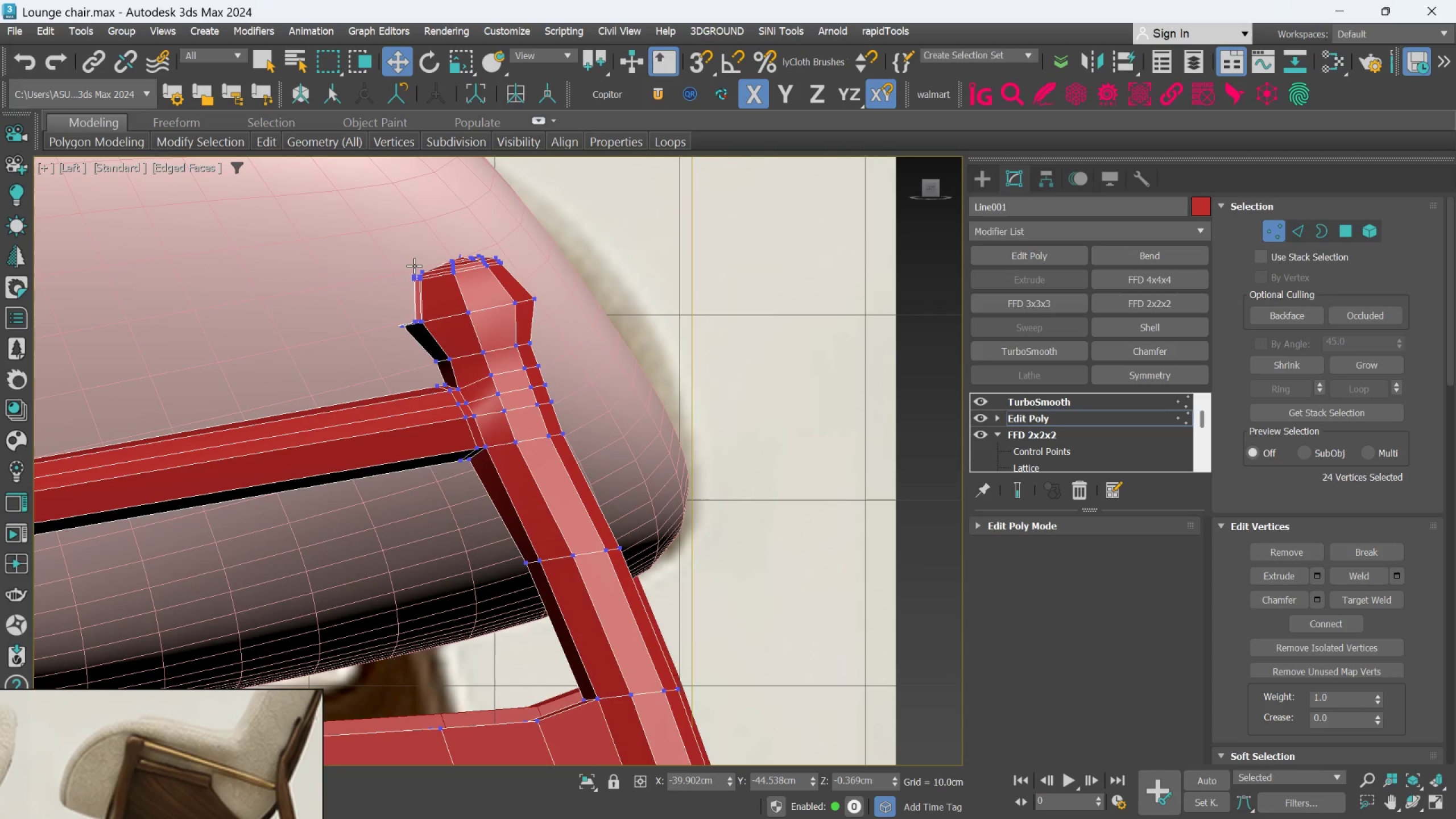 
left_click_drag(start_coordinate=[326, 222], to_coordinate=[594, 489])
 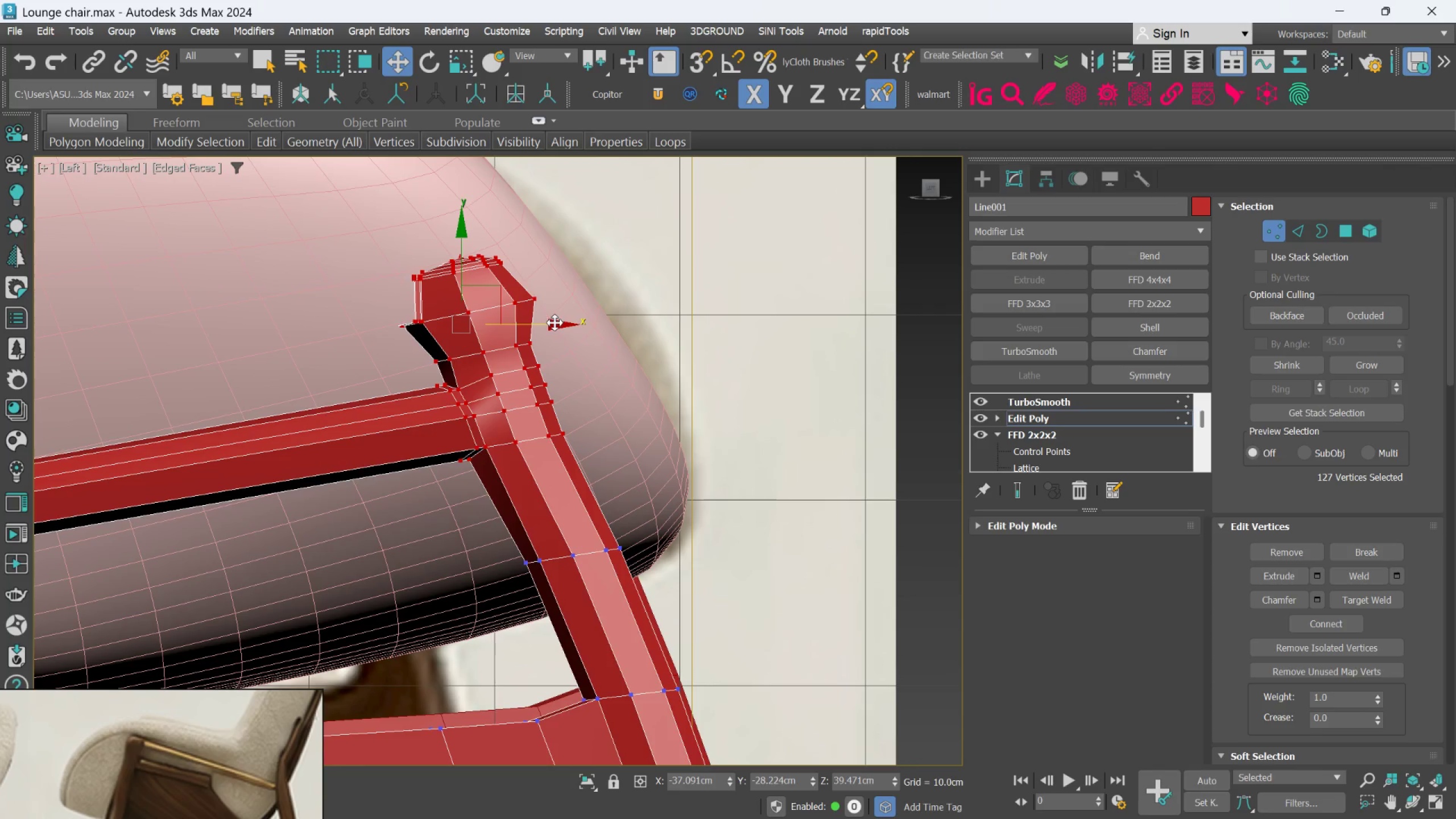 
left_click_drag(start_coordinate=[555, 328], to_coordinate=[565, 320])
 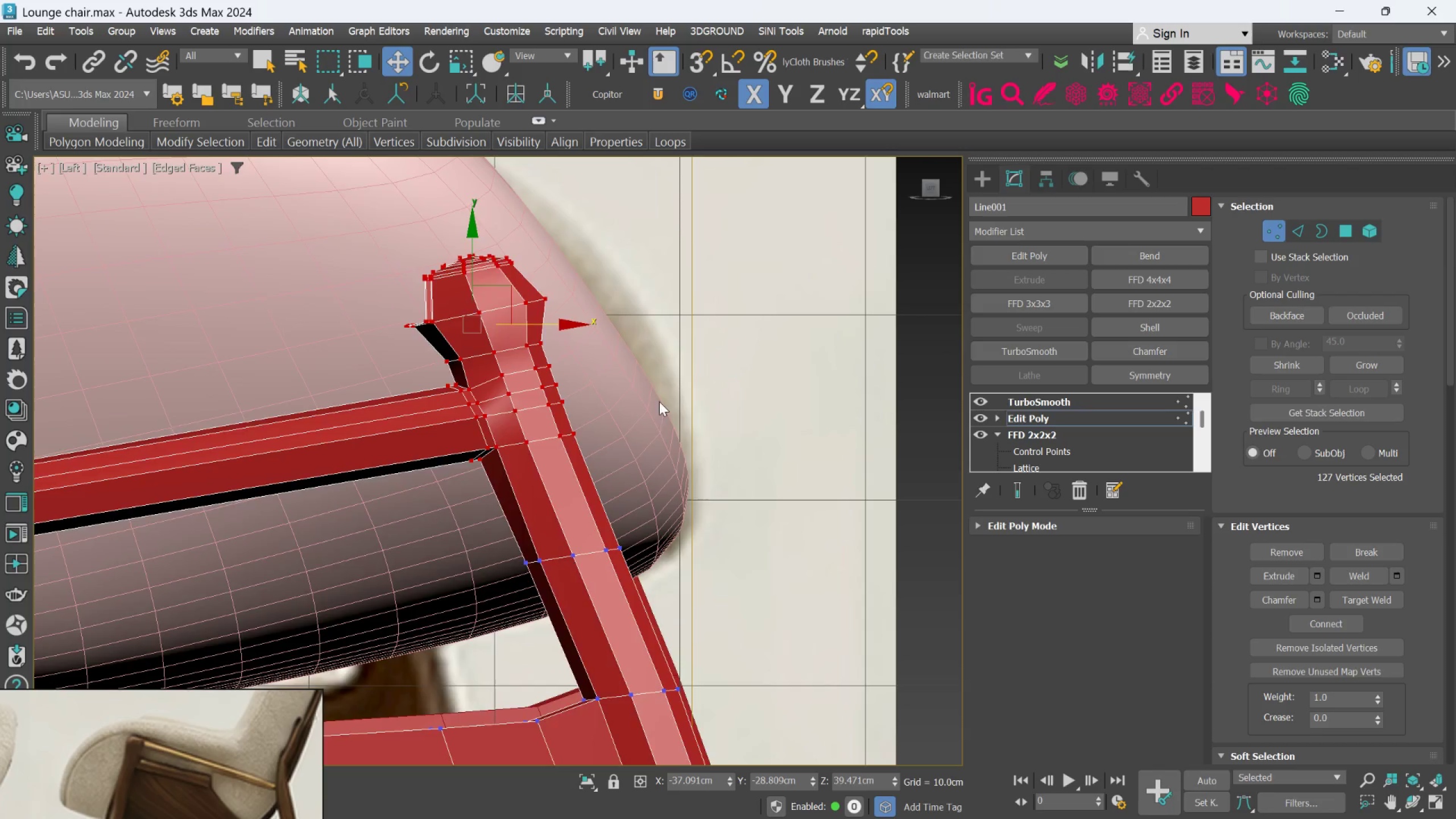 
scroll: coordinate [686, 455], scroll_direction: down, amount: 3.0
 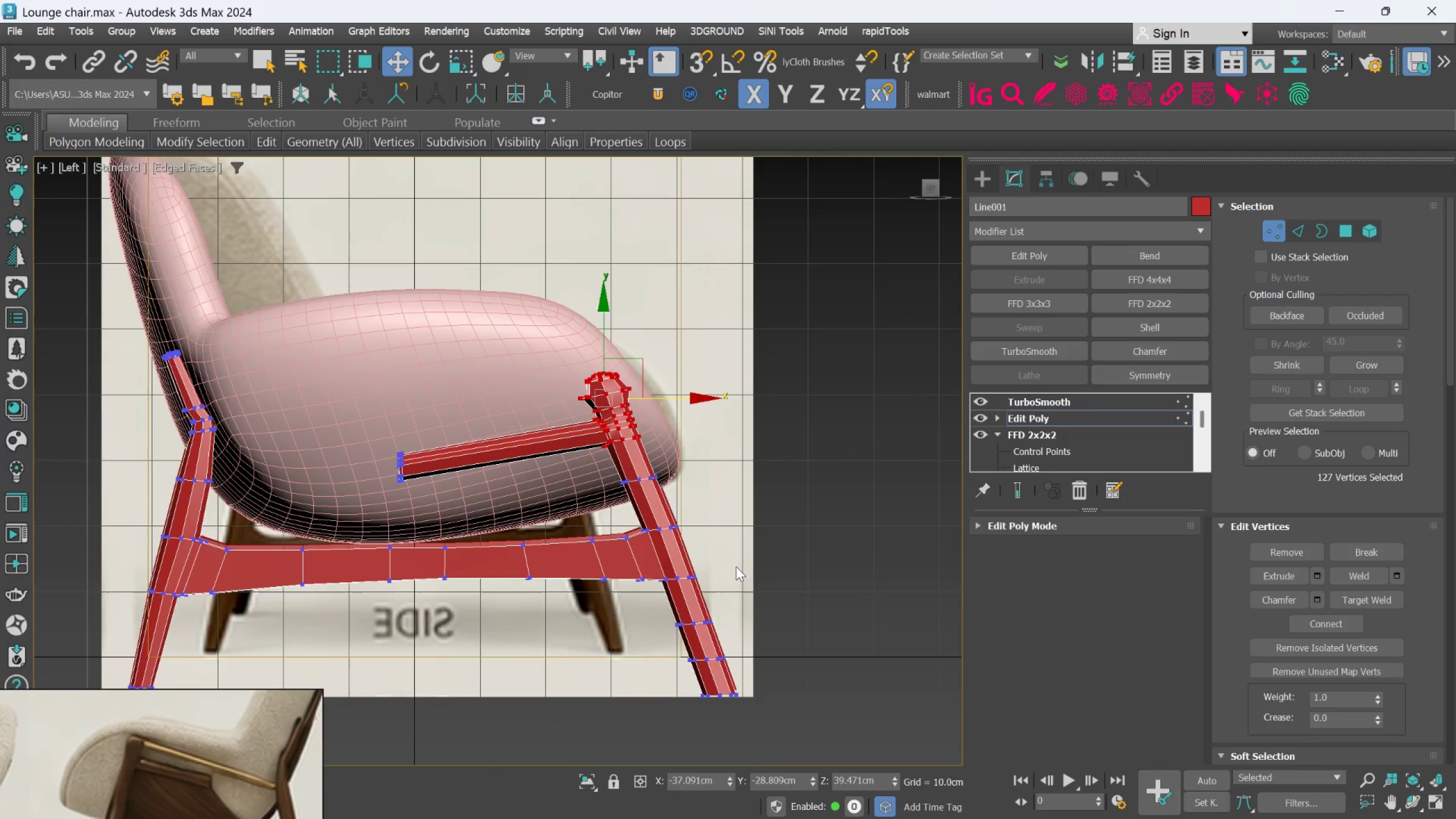 
scroll: coordinate [651, 463], scroll_direction: up, amount: 3.0
 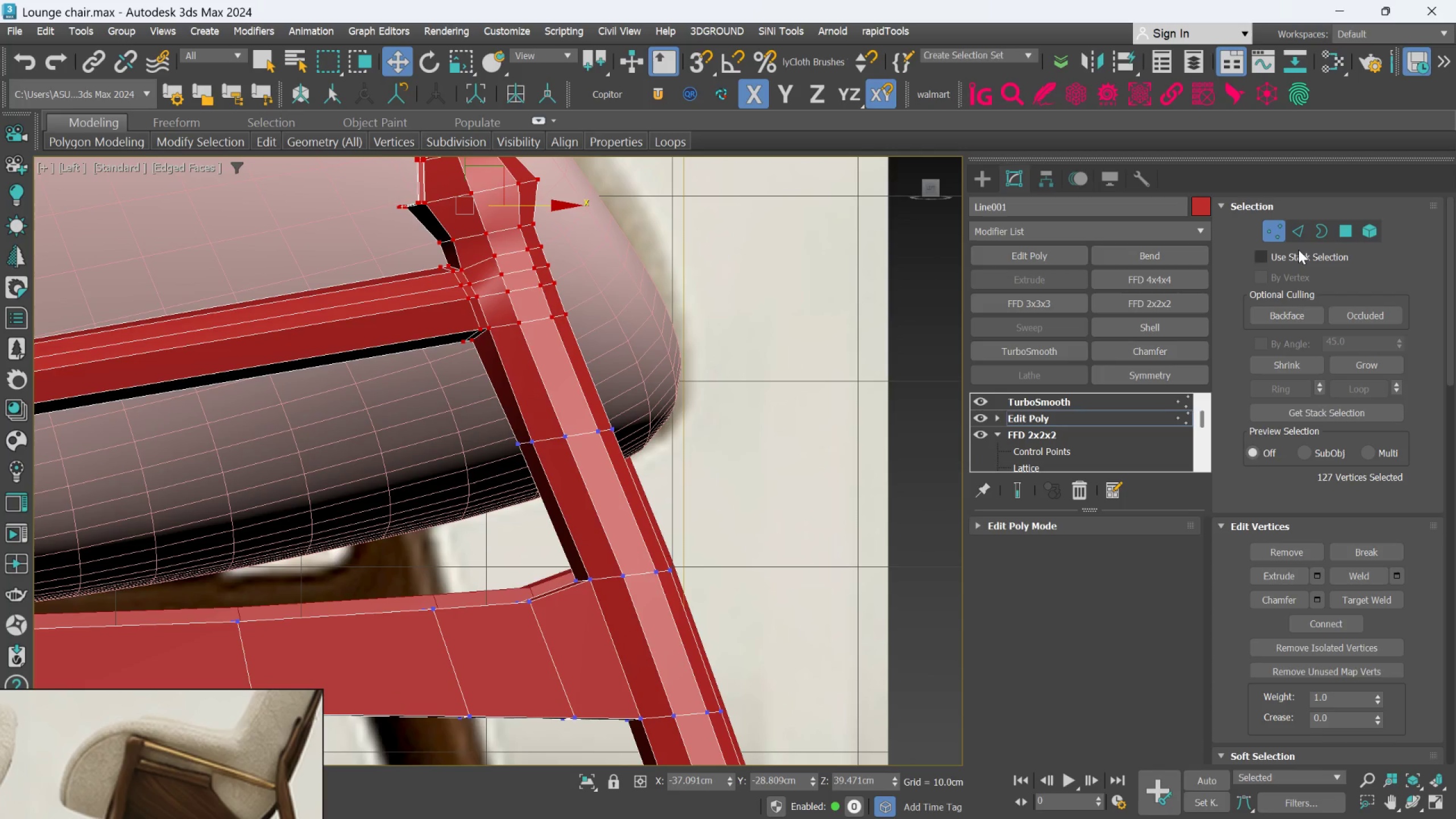 
left_click([1306, 231])
 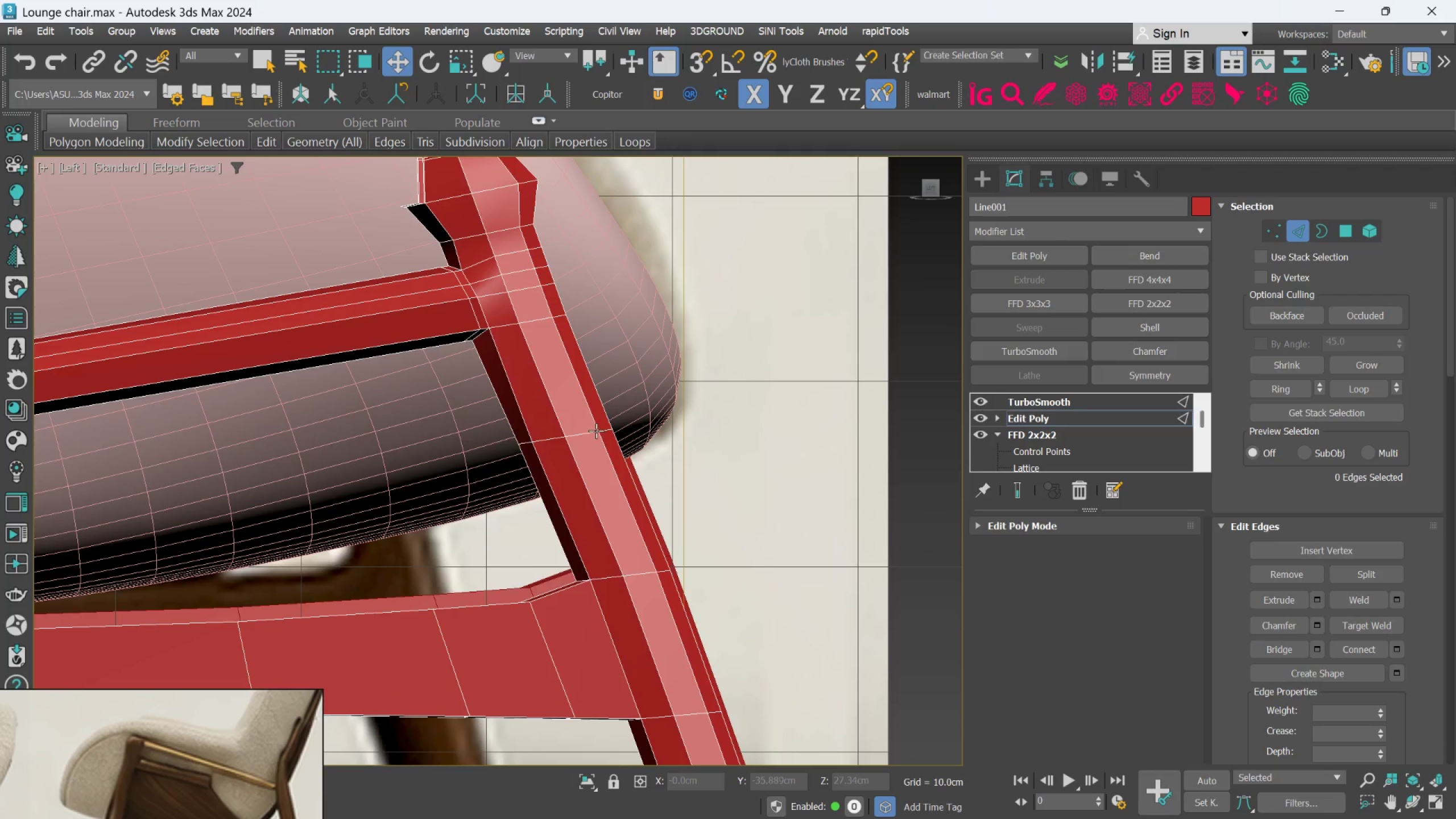 
double_click([595, 431])
 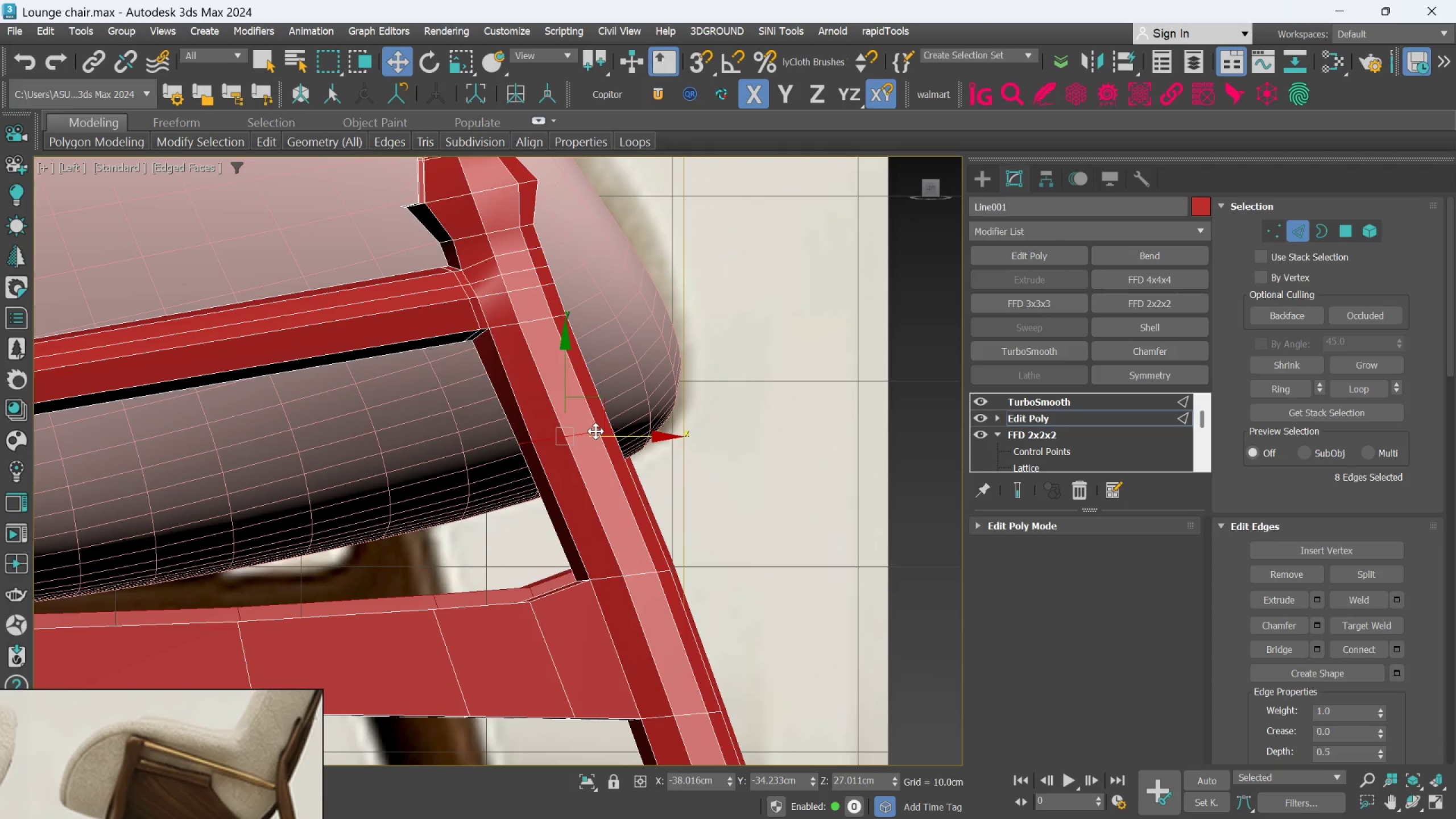 
key(Control+Backspace)
 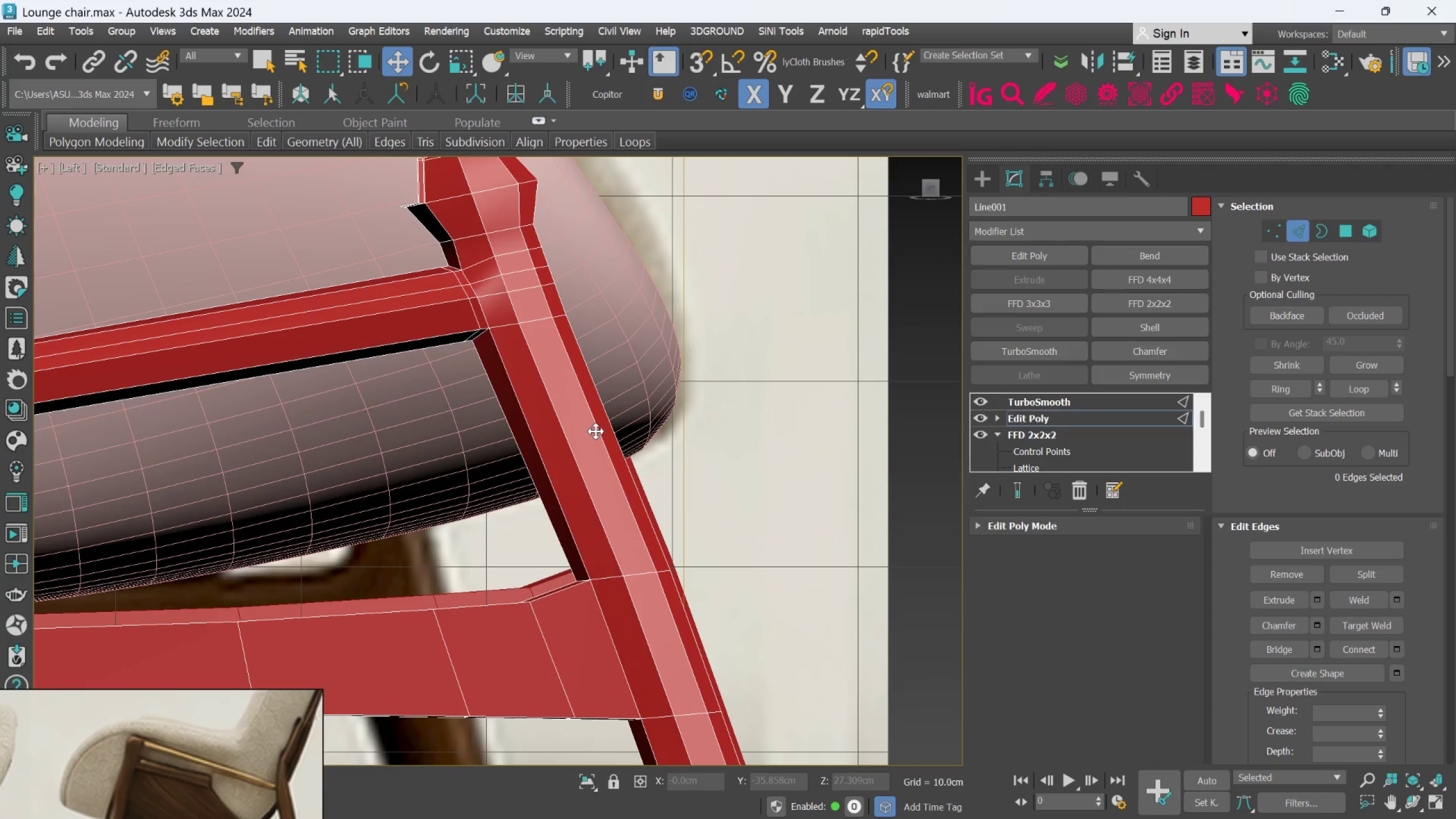 
scroll: coordinate [600, 414], scroll_direction: down, amount: 2.0
 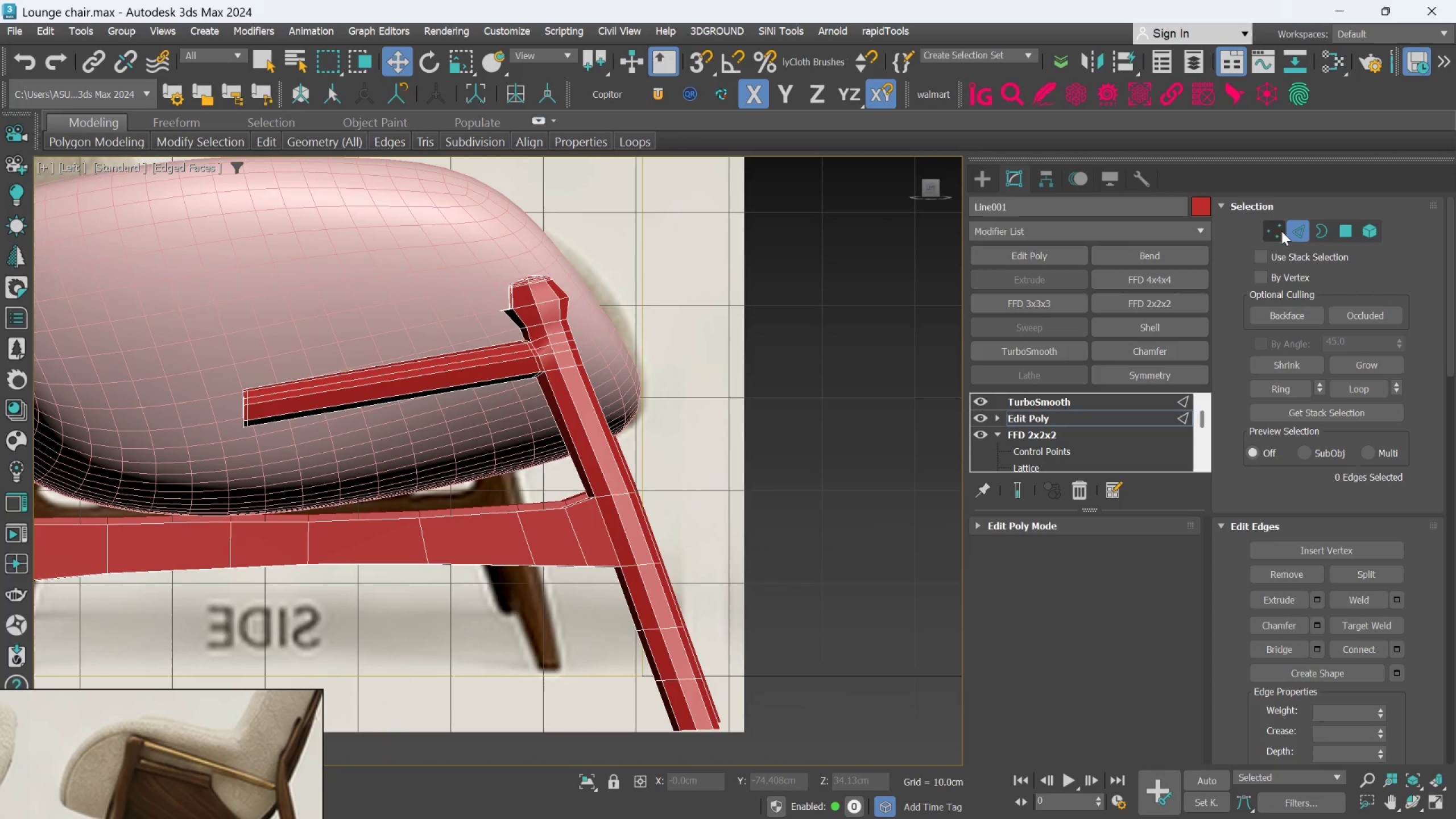 
left_click([1282, 230])
 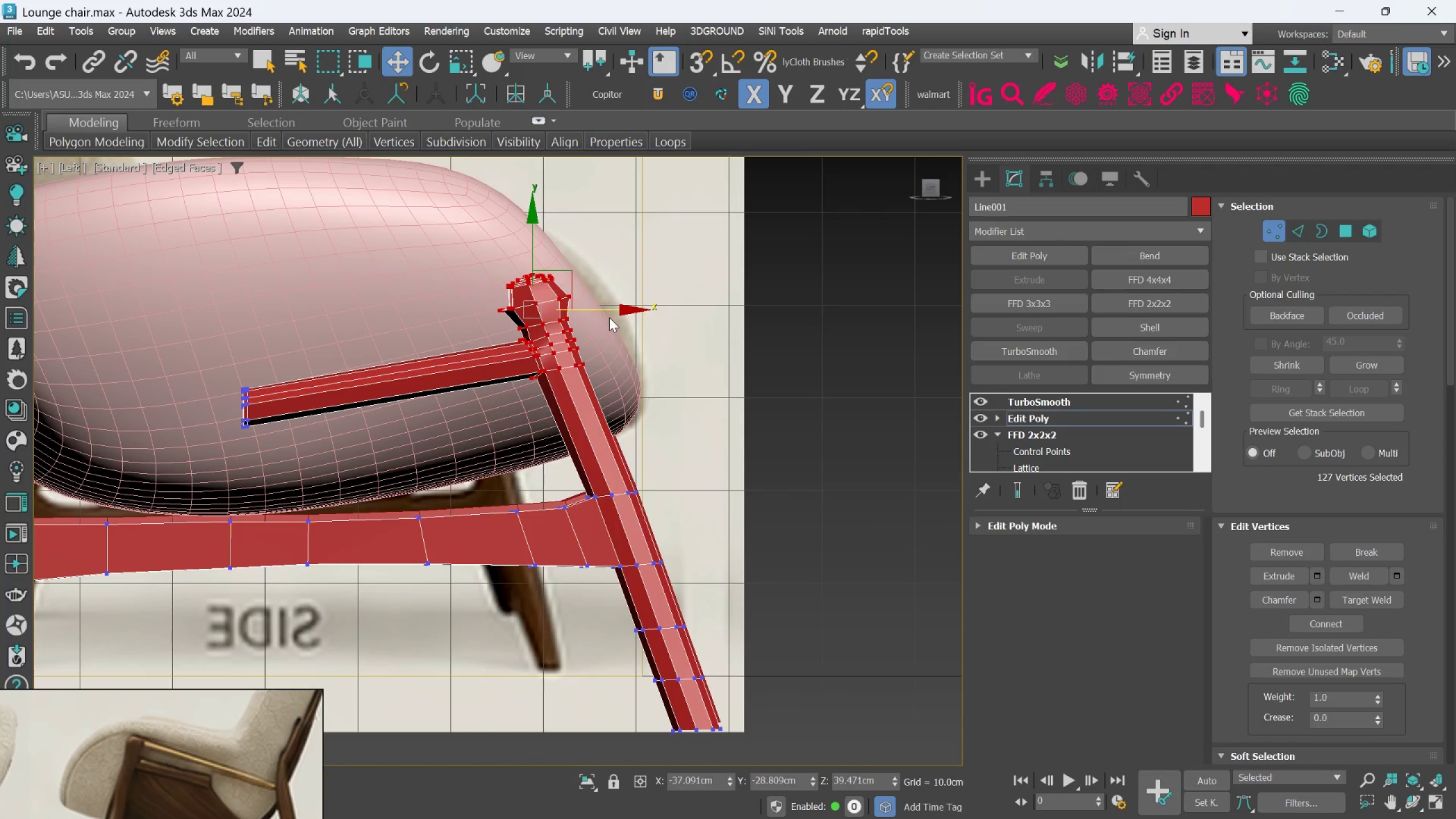 
left_click_drag(start_coordinate=[609, 308], to_coordinate=[611, 305])
 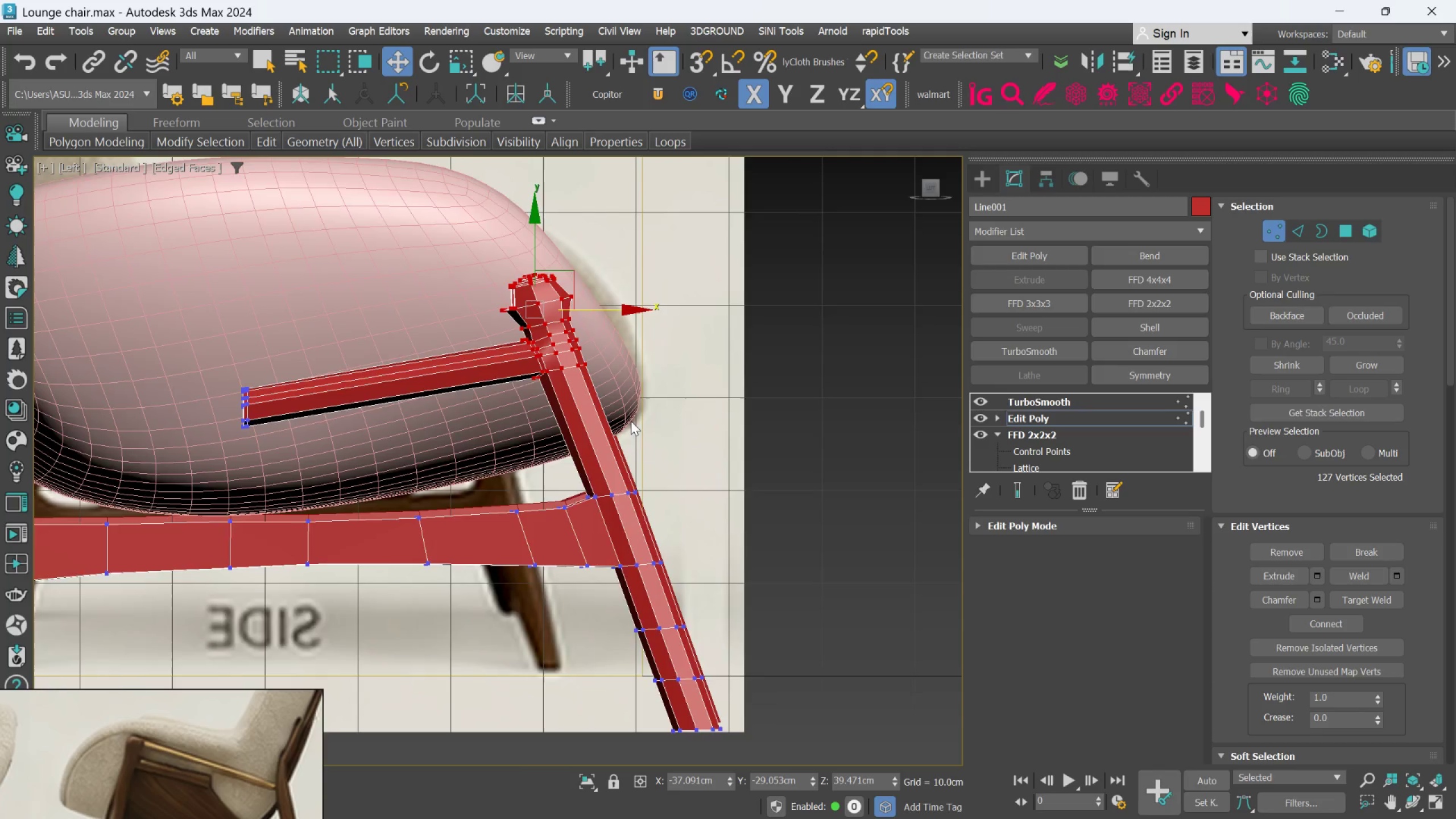 
scroll: coordinate [631, 421], scroll_direction: up, amount: 1.0
 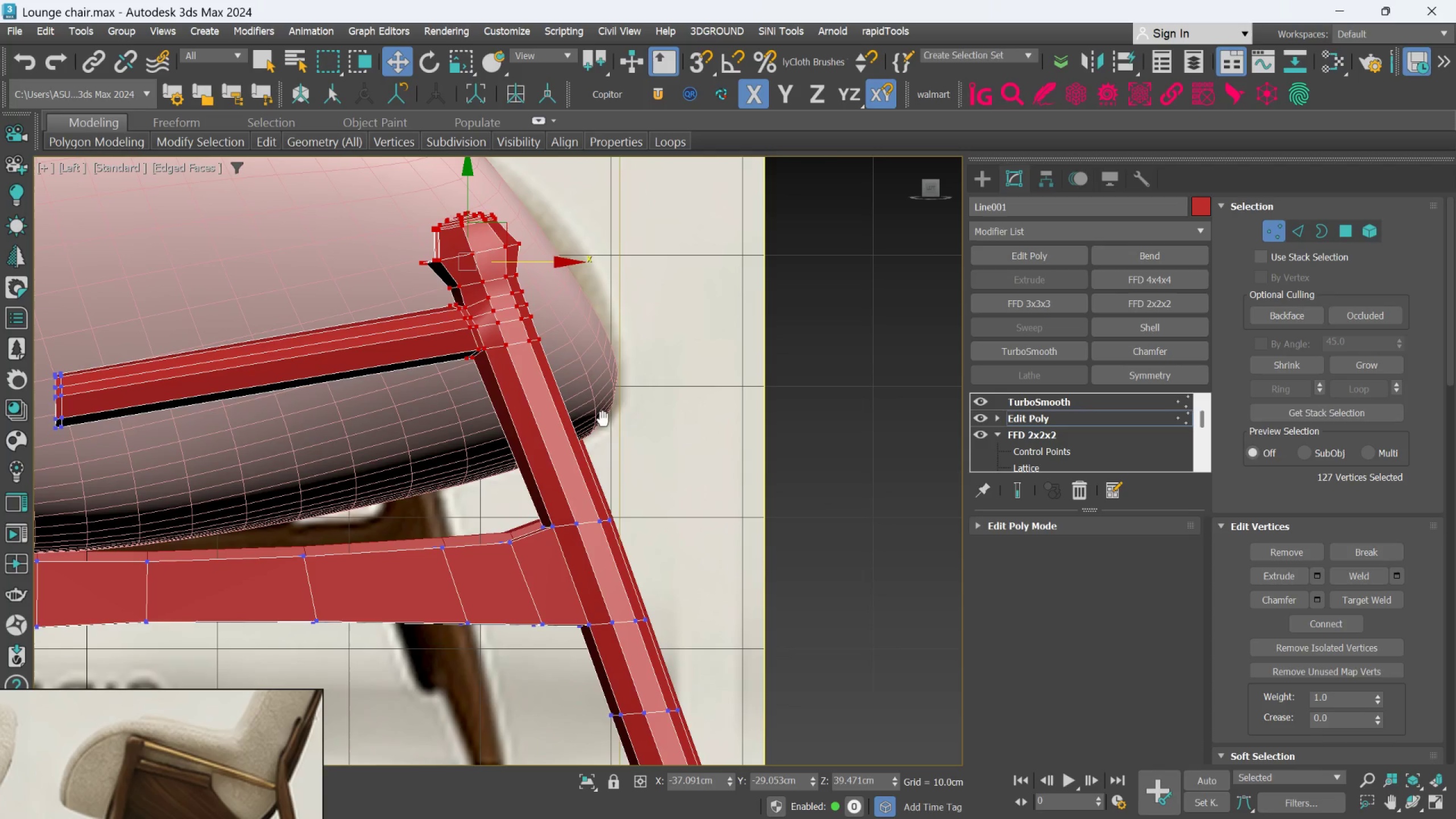 
scroll: coordinate [603, 420], scroll_direction: down, amount: 2.0
 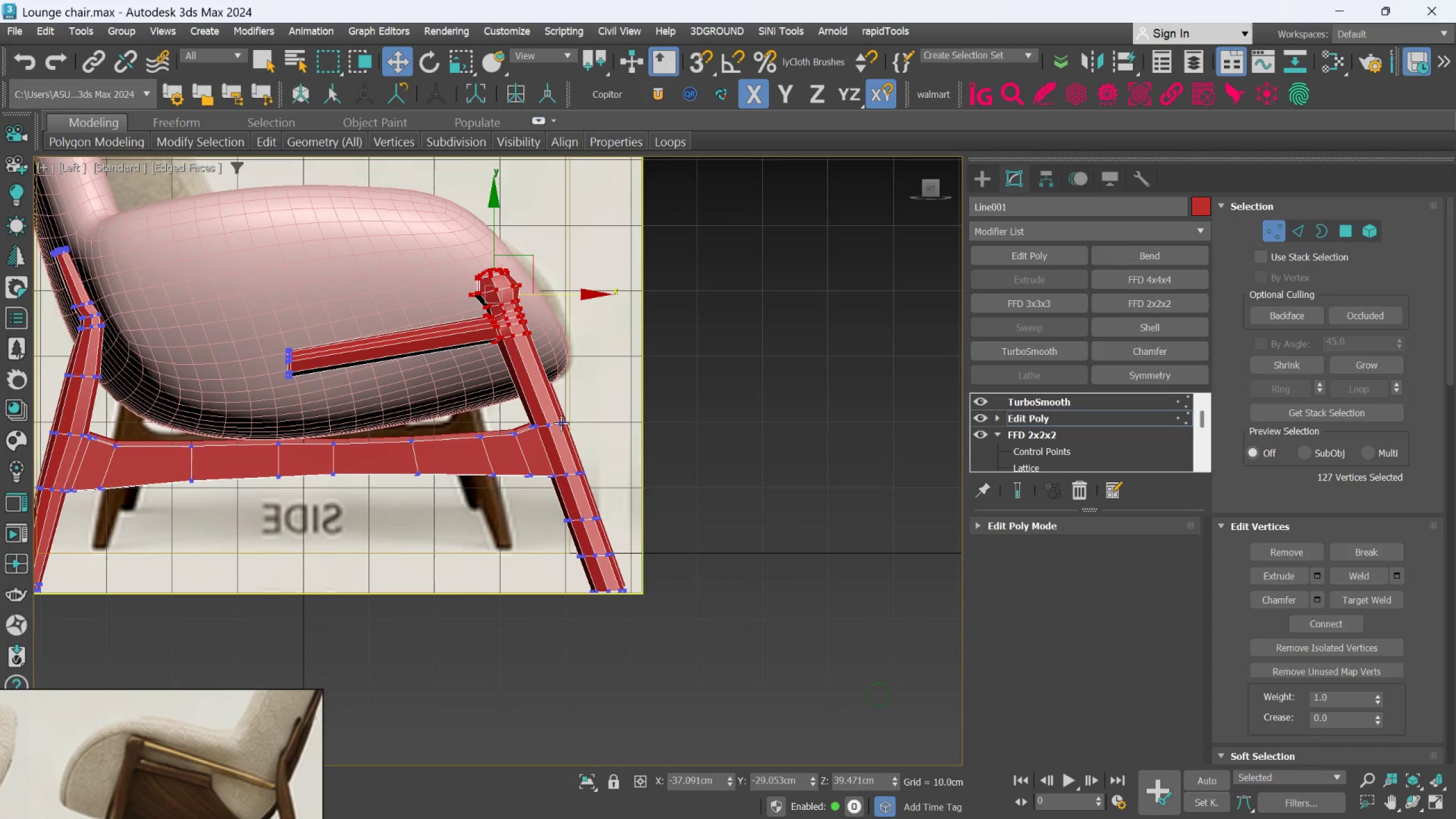 
scroll: coordinate [567, 473], scroll_direction: up, amount: 2.0
 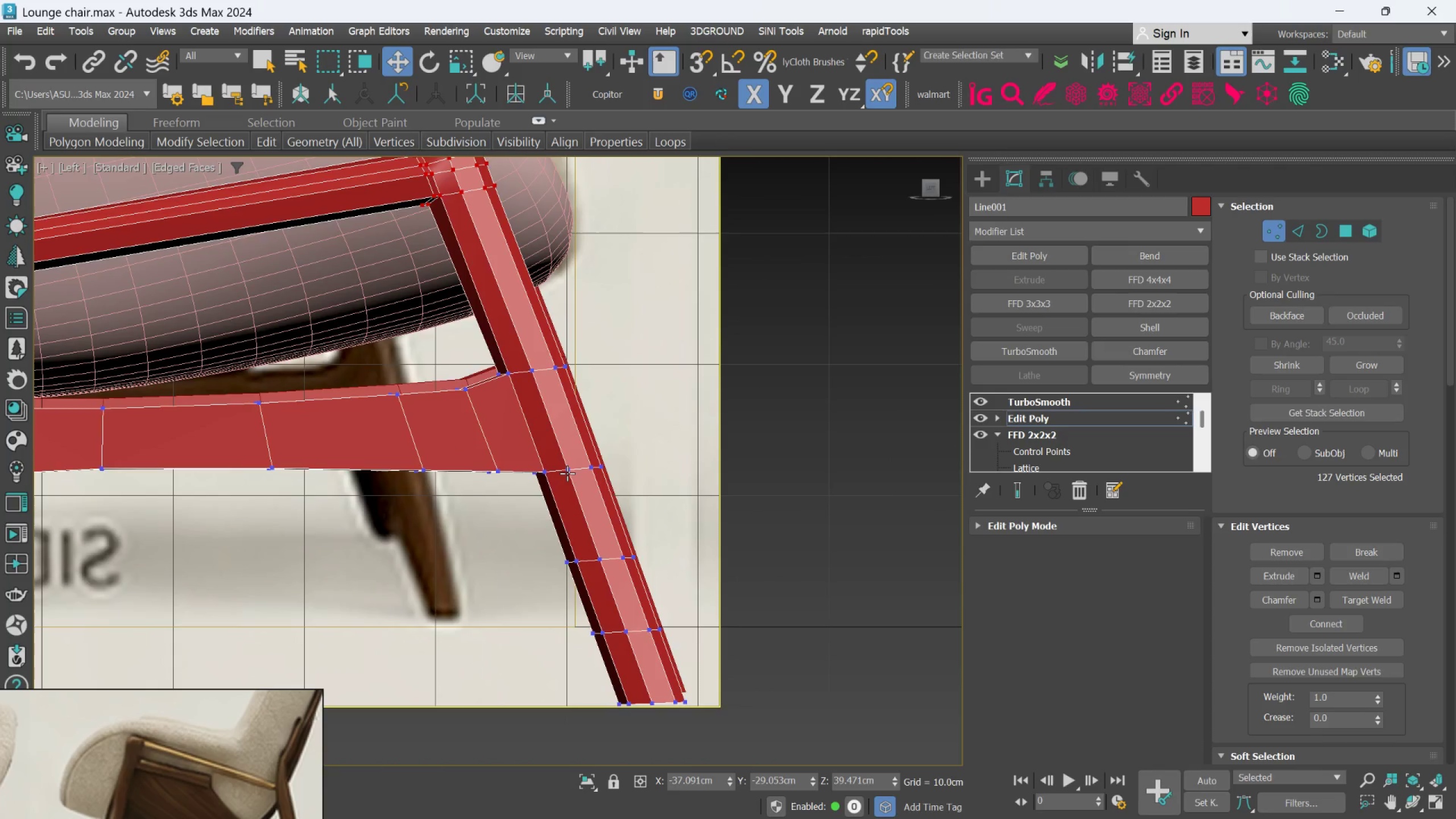 
scroll: coordinate [567, 473], scroll_direction: down, amount: 1.0
 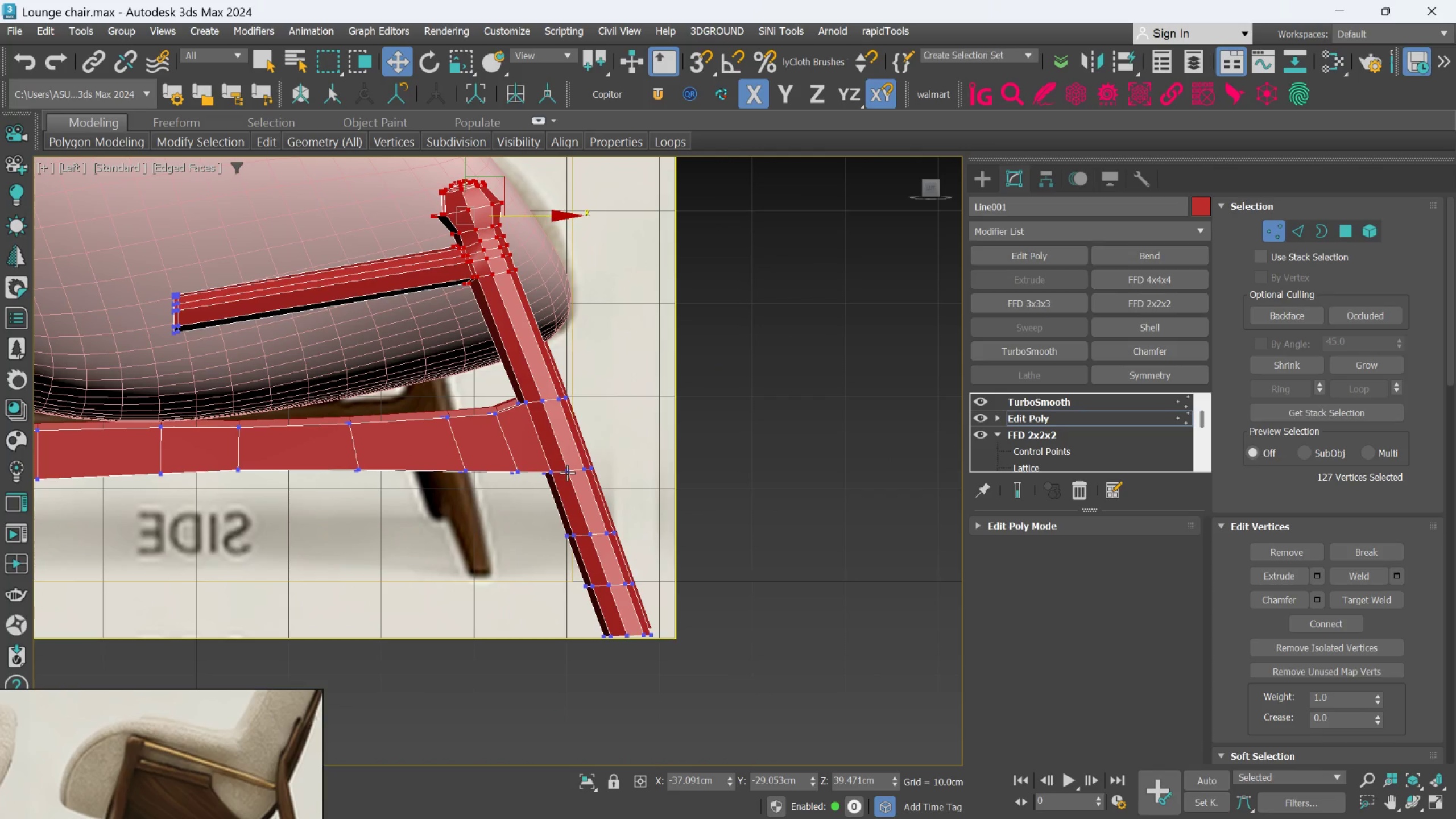 
scroll: coordinate [548, 498], scroll_direction: up, amount: 1.0
 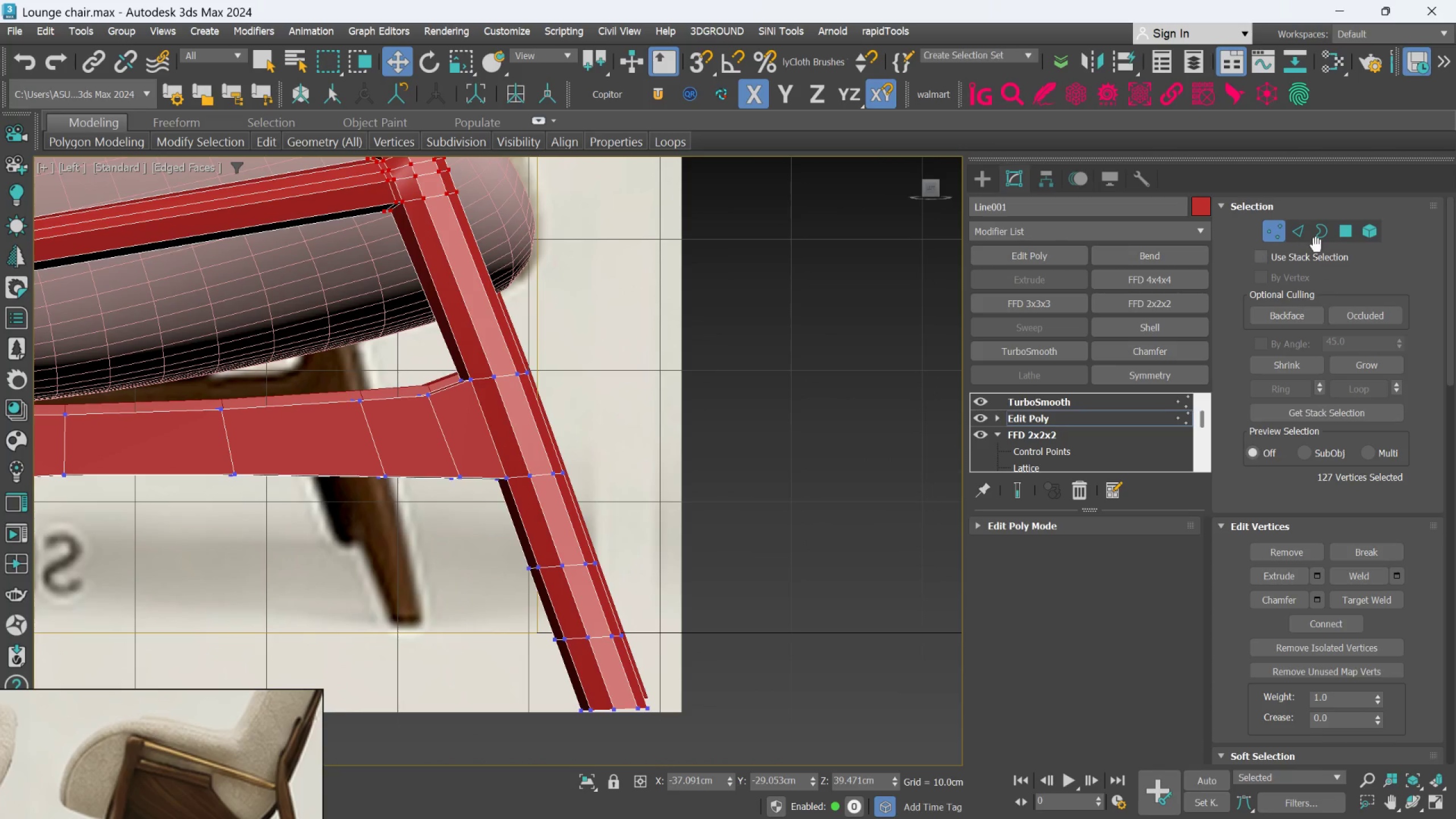 
left_click([1305, 233])
 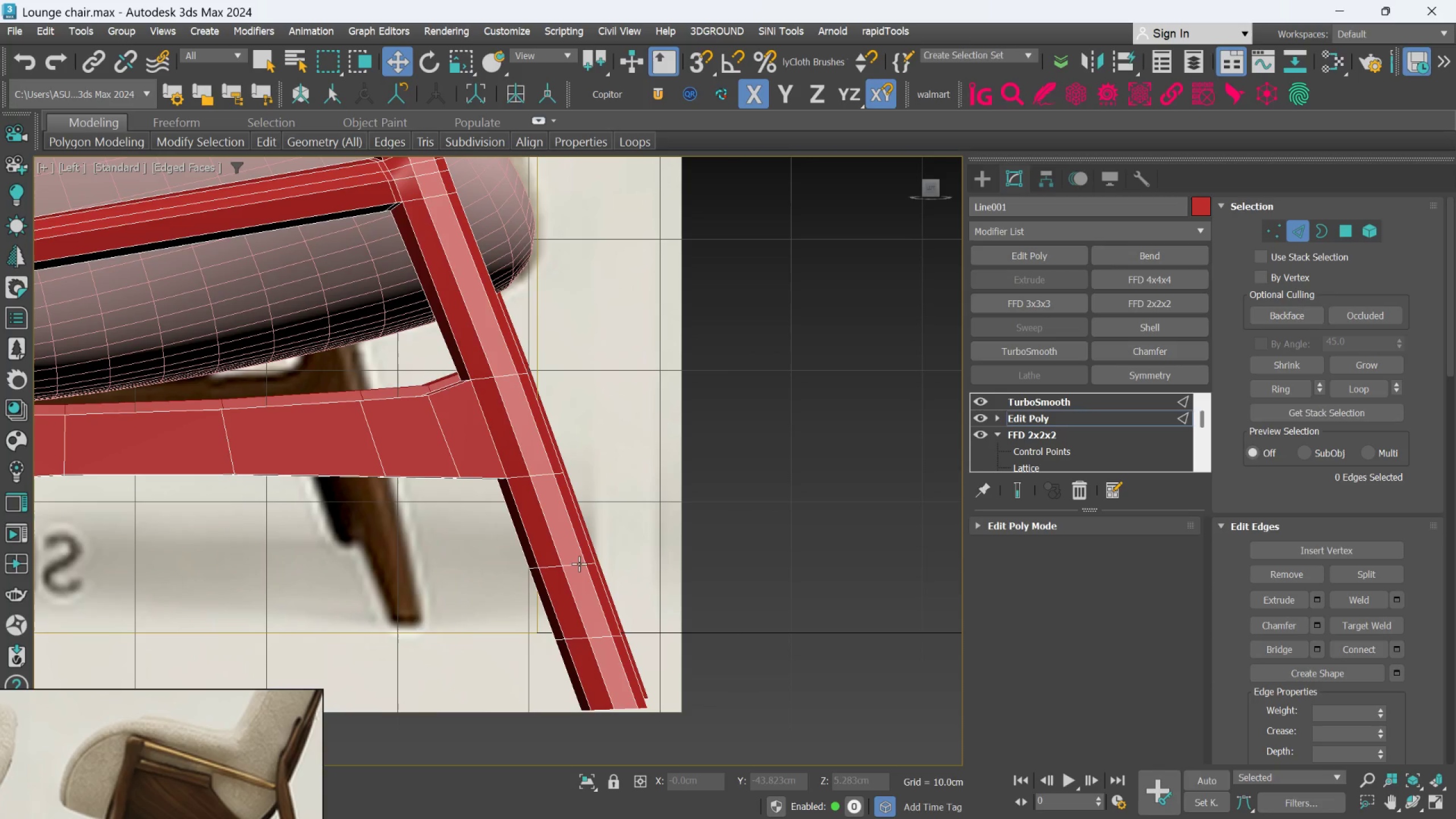 
double_click([579, 564])
 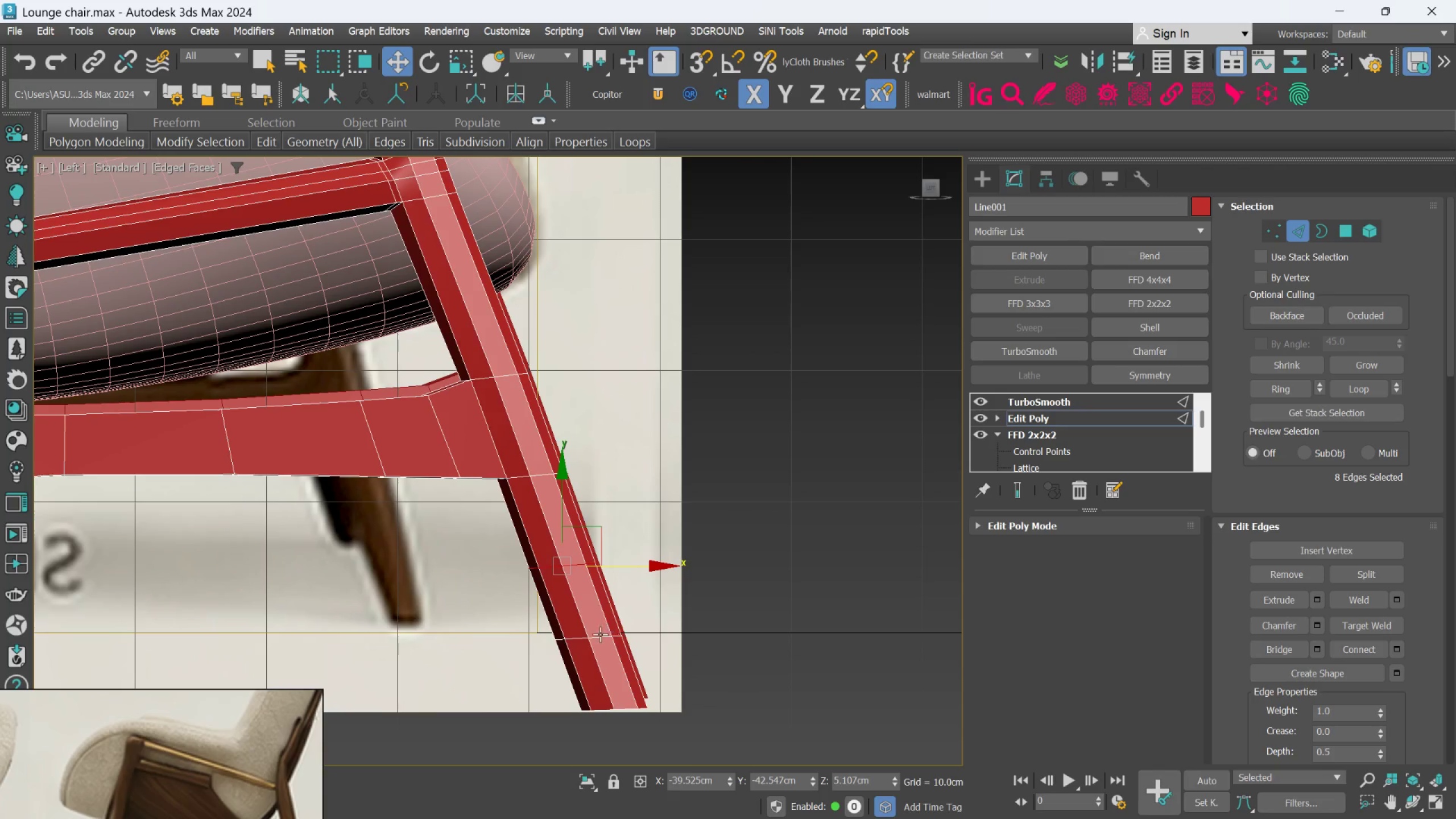 
hold_key(key=ControlLeft, duration=0.56)
double_click([597, 637])
 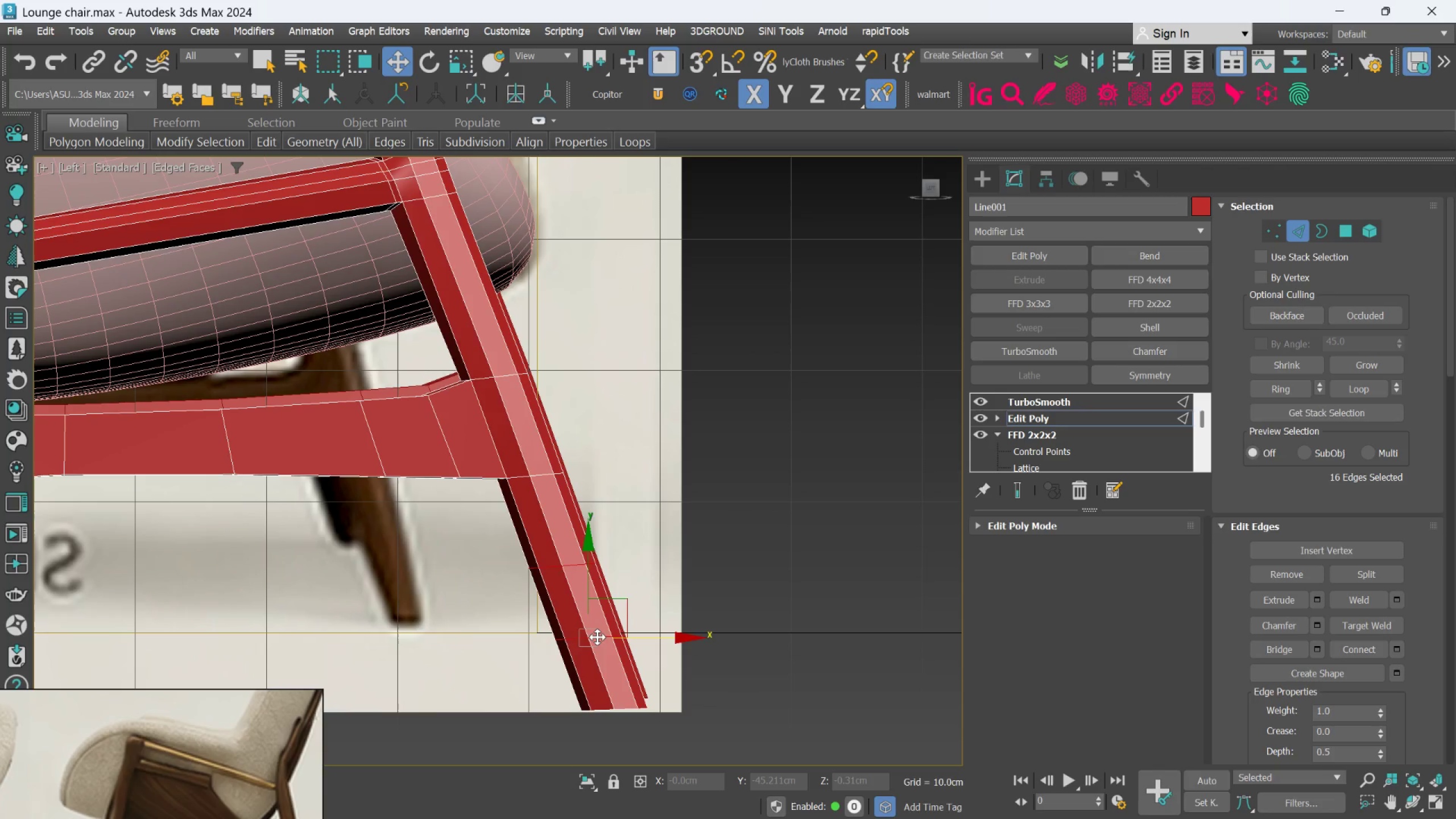 
key(Control+Backspace)
 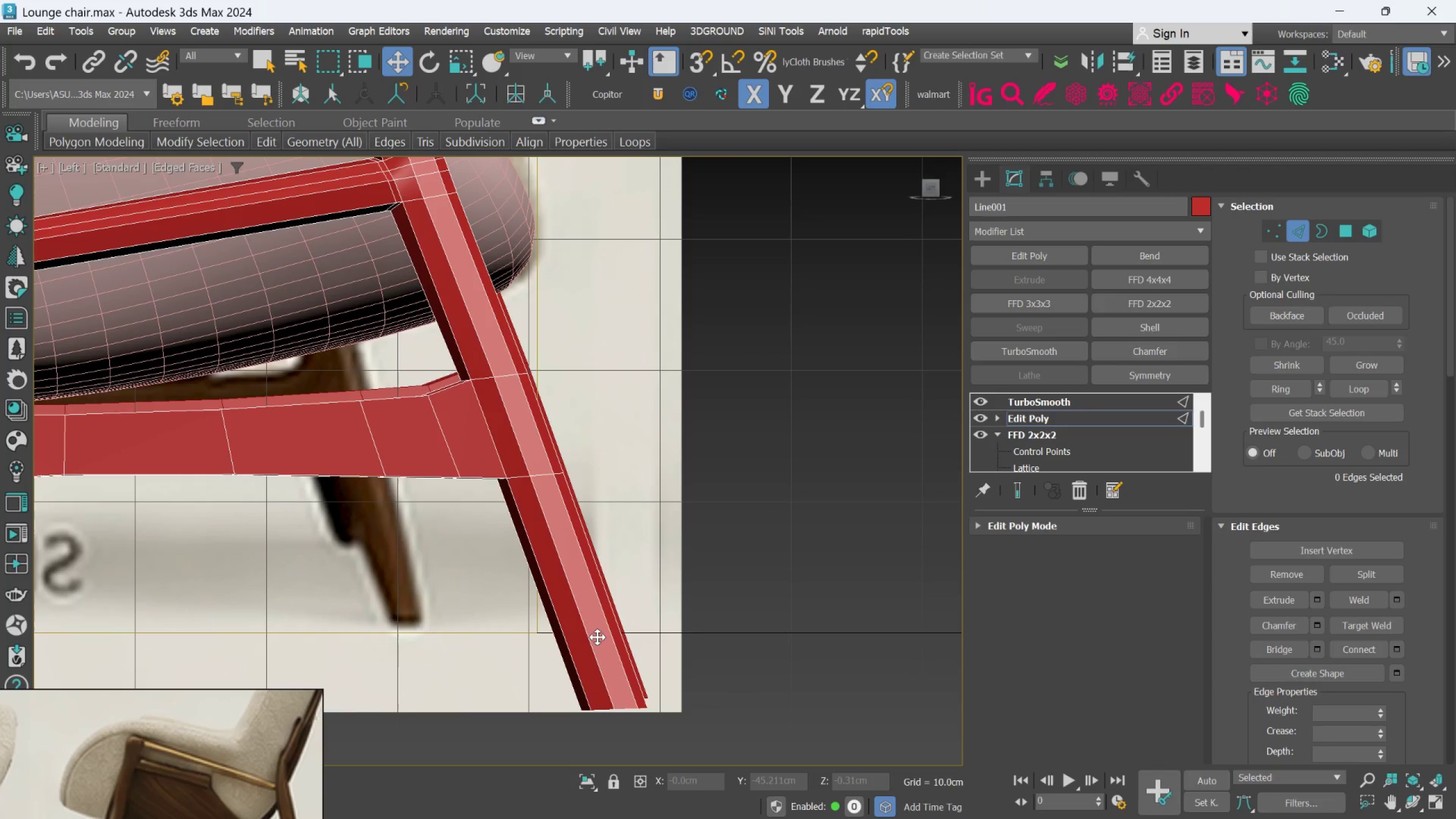 
scroll: coordinate [598, 636], scroll_direction: down, amount: 2.0
 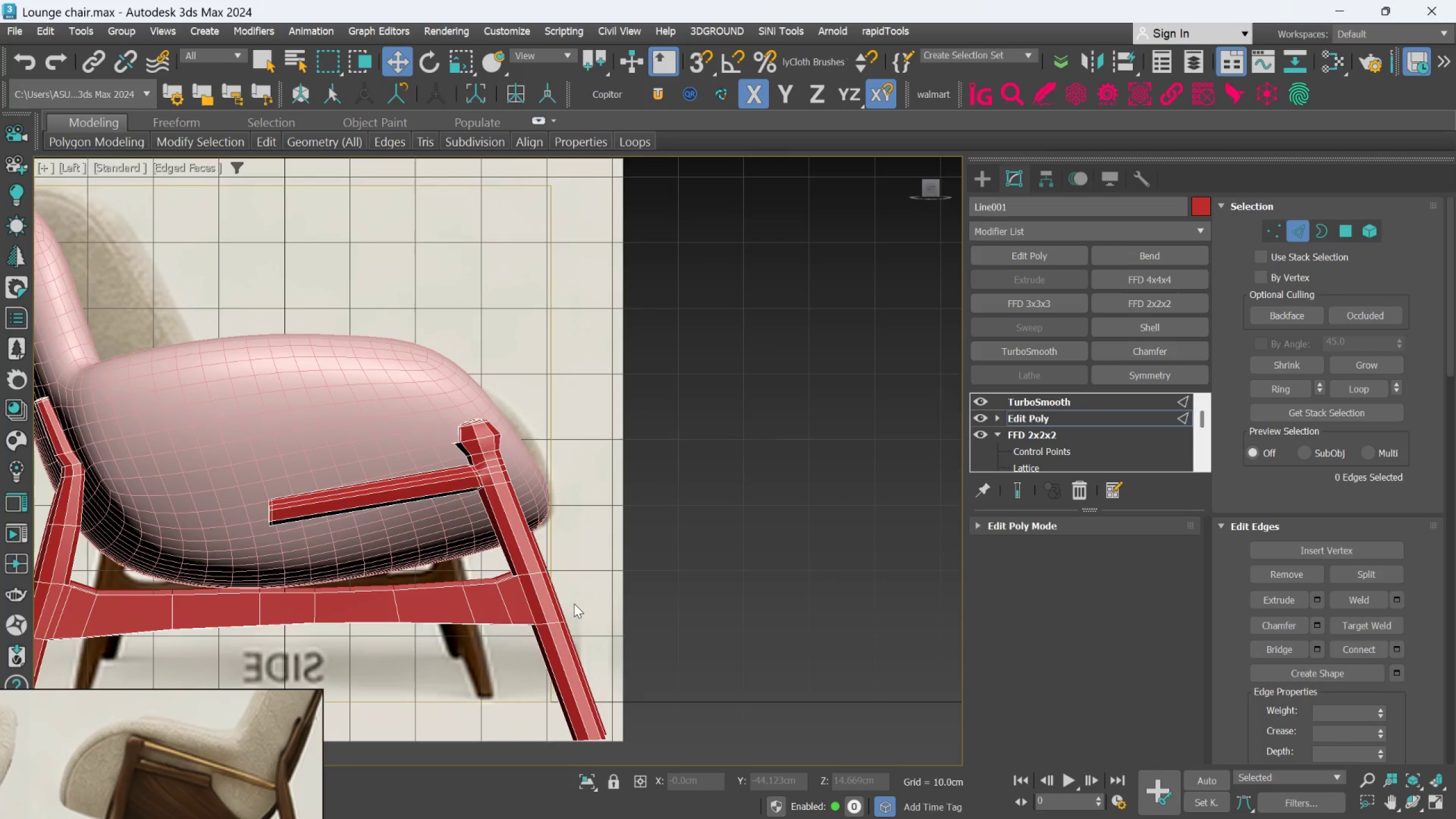 
scroll: coordinate [520, 570], scroll_direction: up, amount: 3.0
 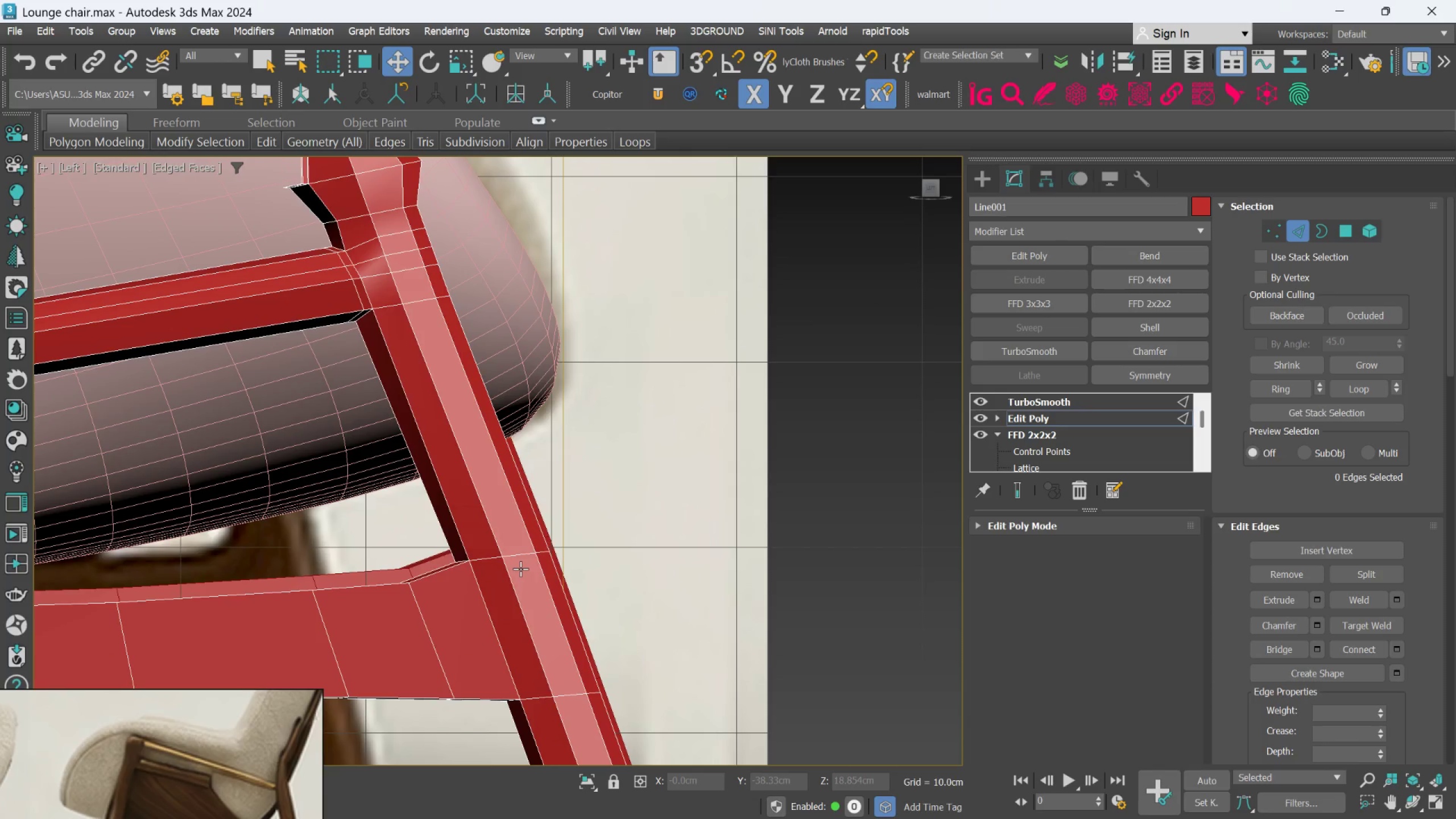 
scroll: coordinate [520, 569], scroll_direction: down, amount: 1.0
 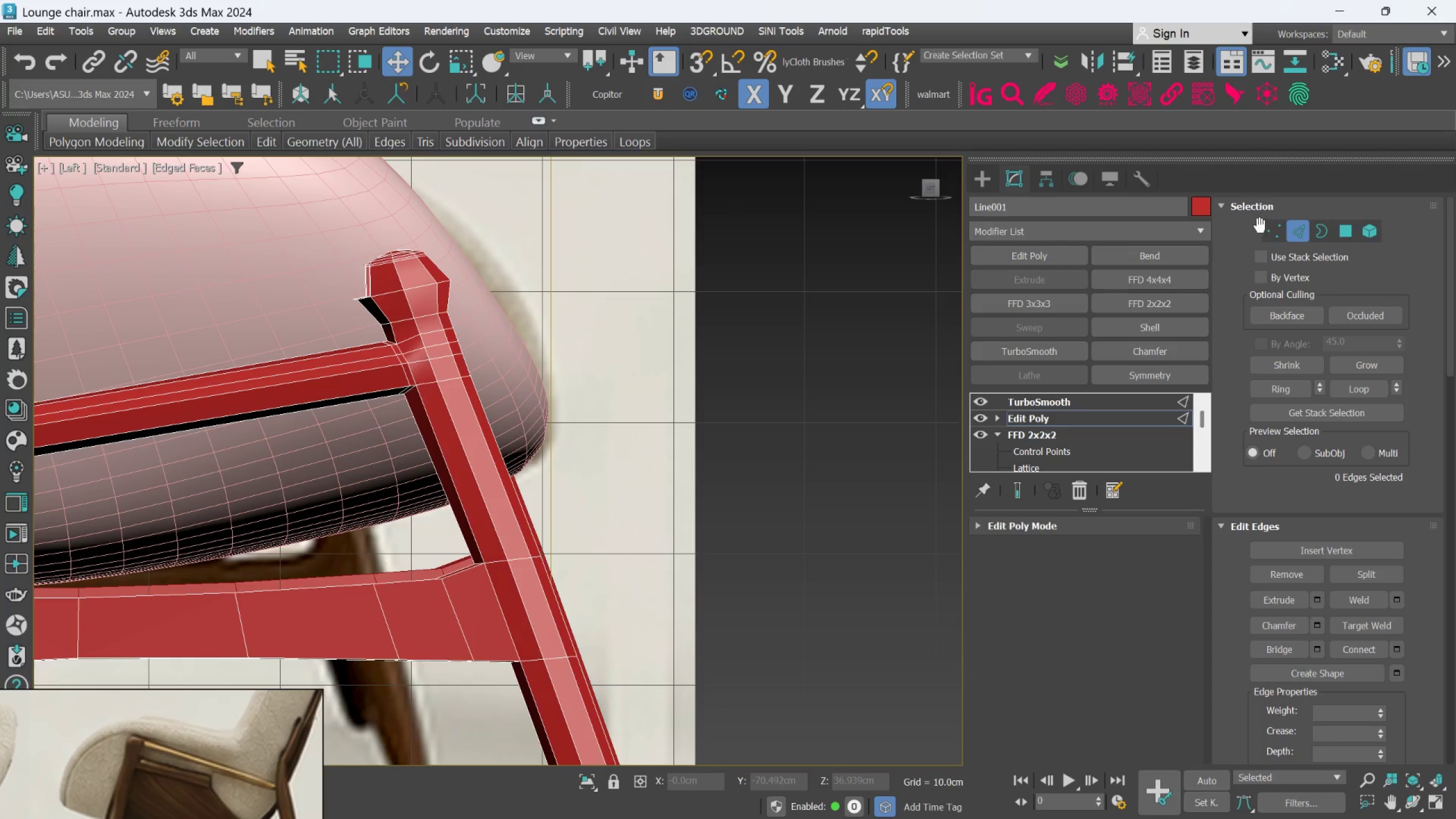 
left_click([1273, 226])
 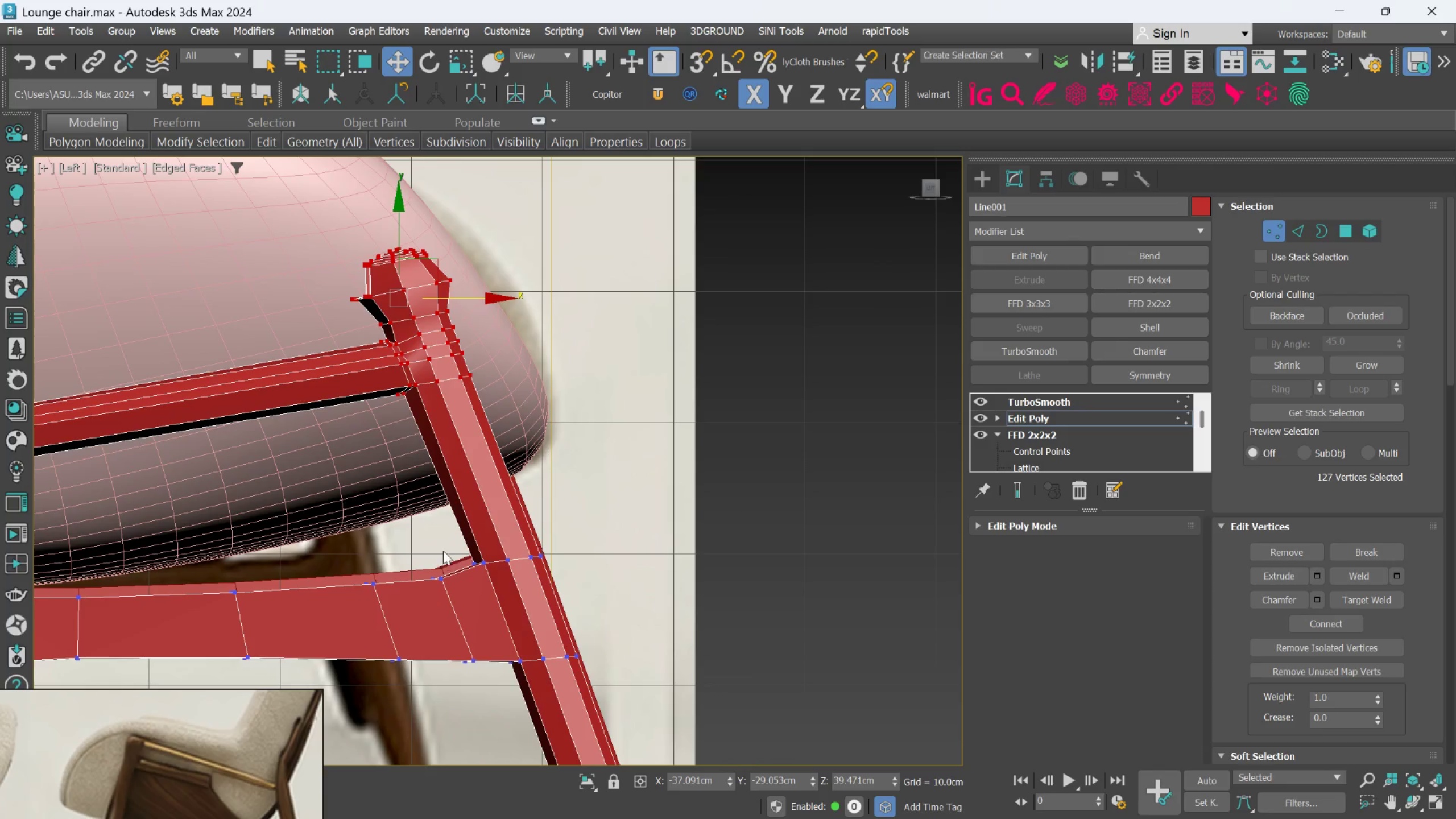 
scroll: coordinate [516, 547], scroll_direction: up, amount: 1.0
 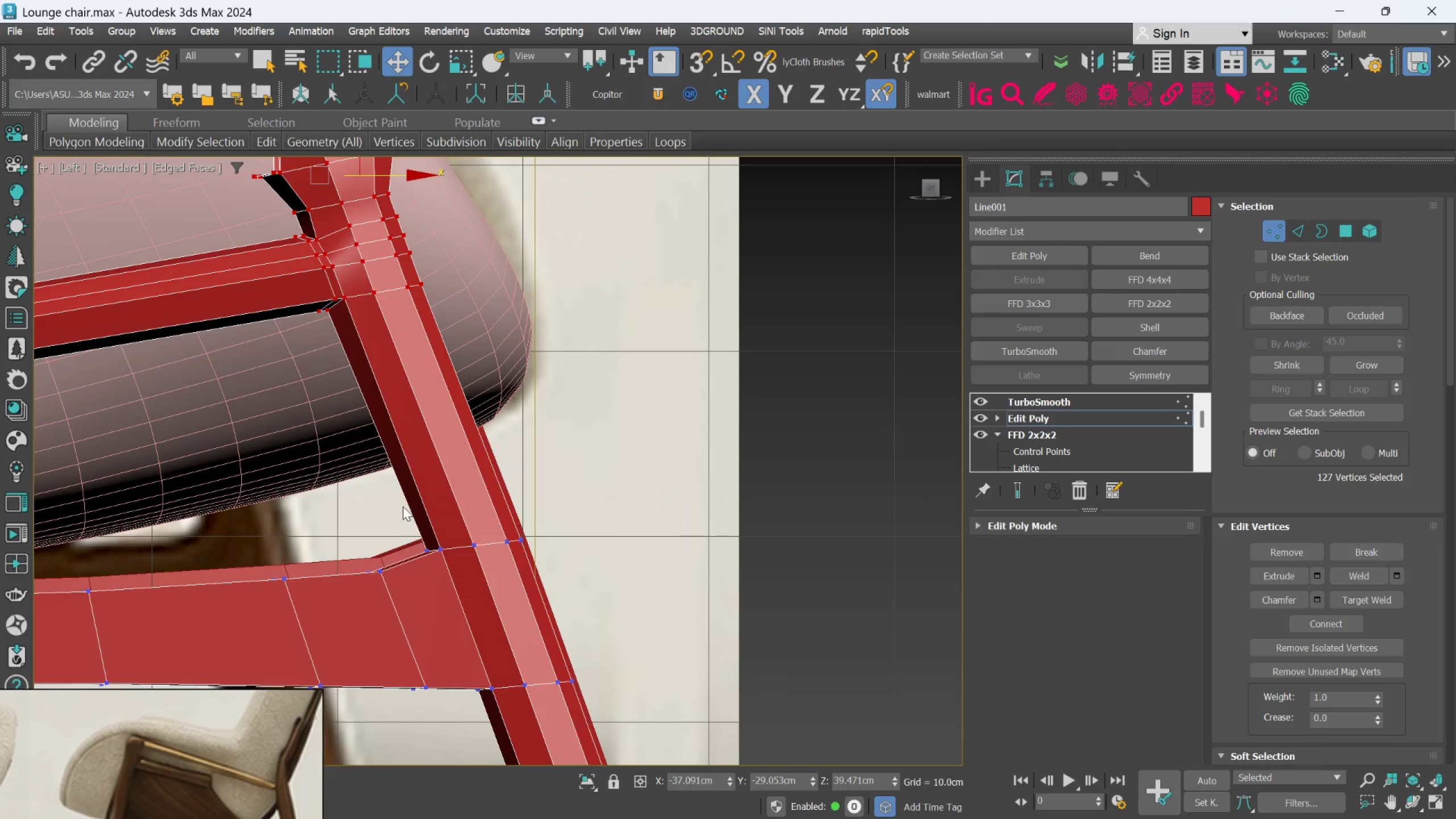 
scroll: coordinate [403, 504], scroll_direction: down, amount: 1.0
 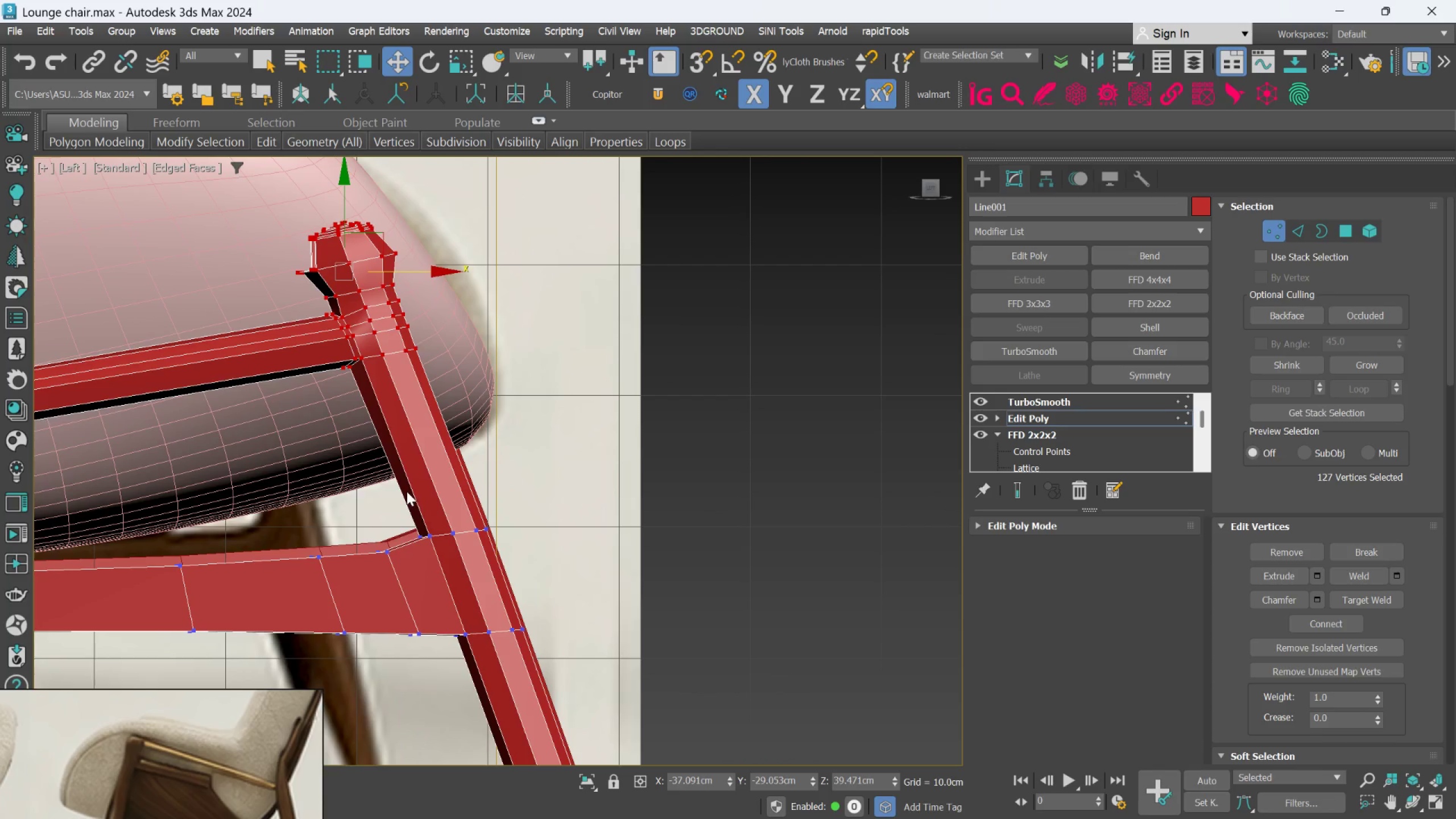 
hold_key(key=ControlLeft, duration=1.33)
left_click_drag(start_coordinate=[404, 489], to_coordinate=[521, 577])
 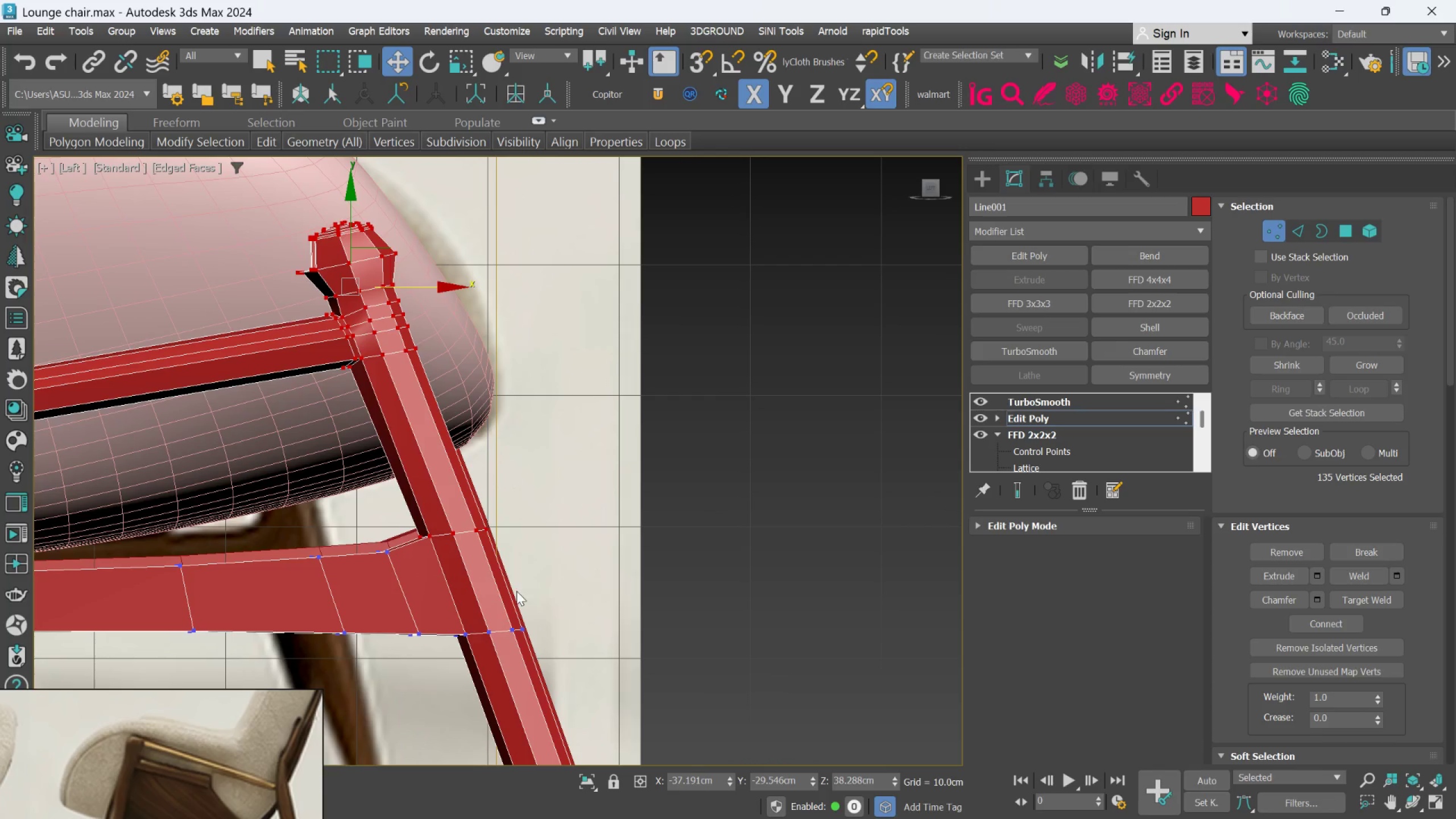 
hold_key(key=ControlLeft, duration=1.33)
 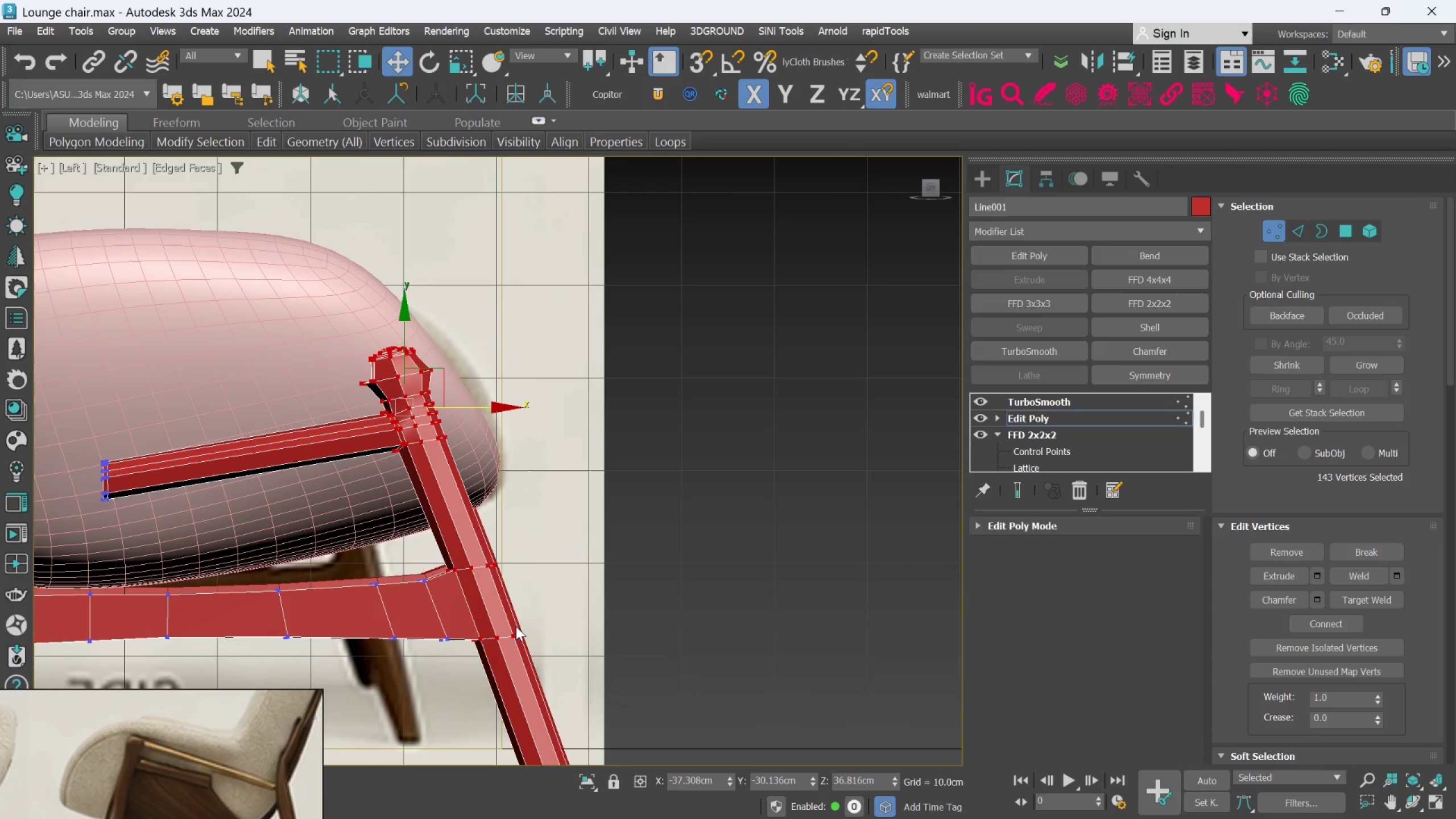 
scroll: coordinate [516, 591], scroll_direction: up, amount: 1.0
 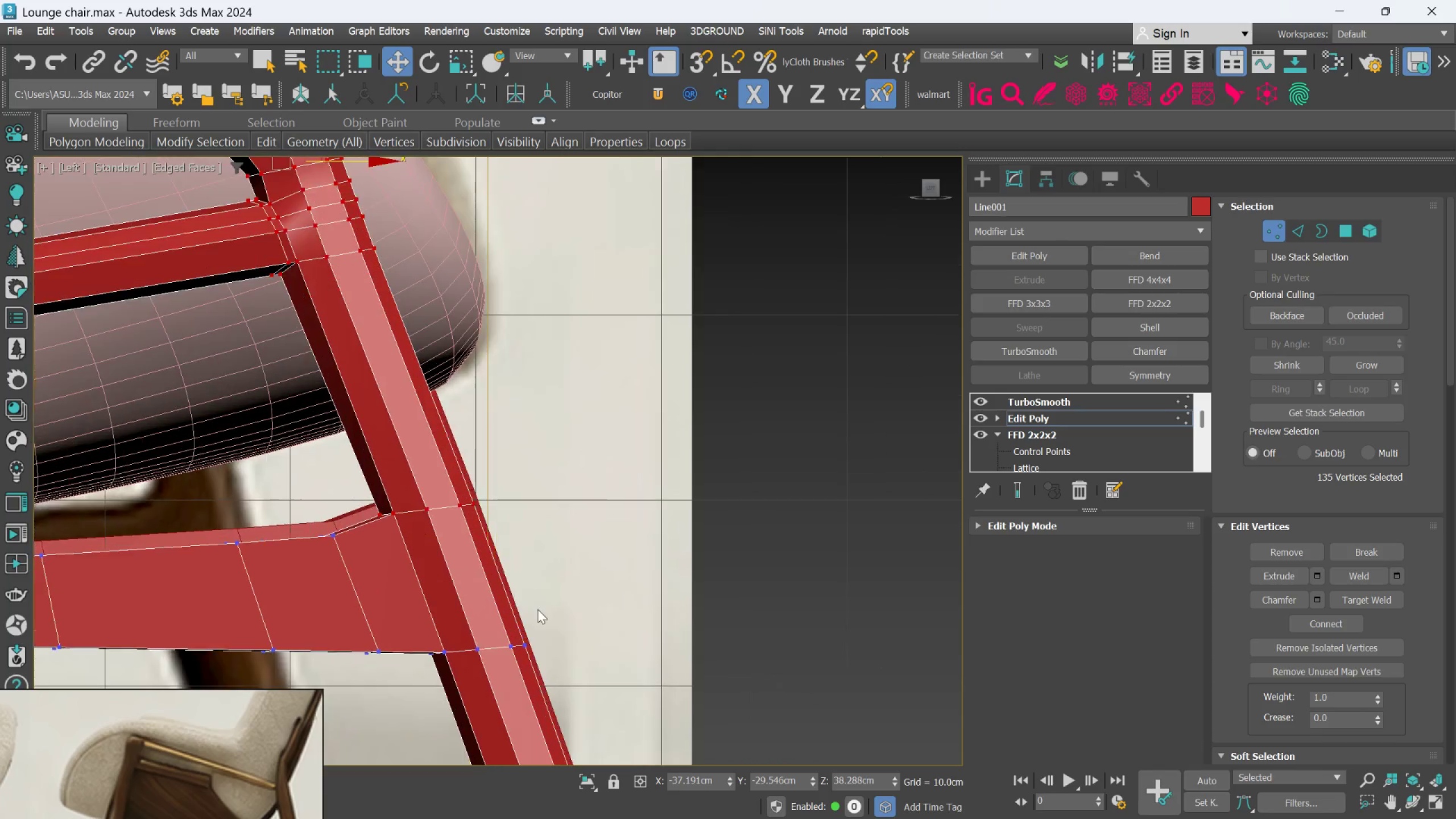 
left_click_drag(start_coordinate=[626, 704], to_coordinate=[418, 597])
 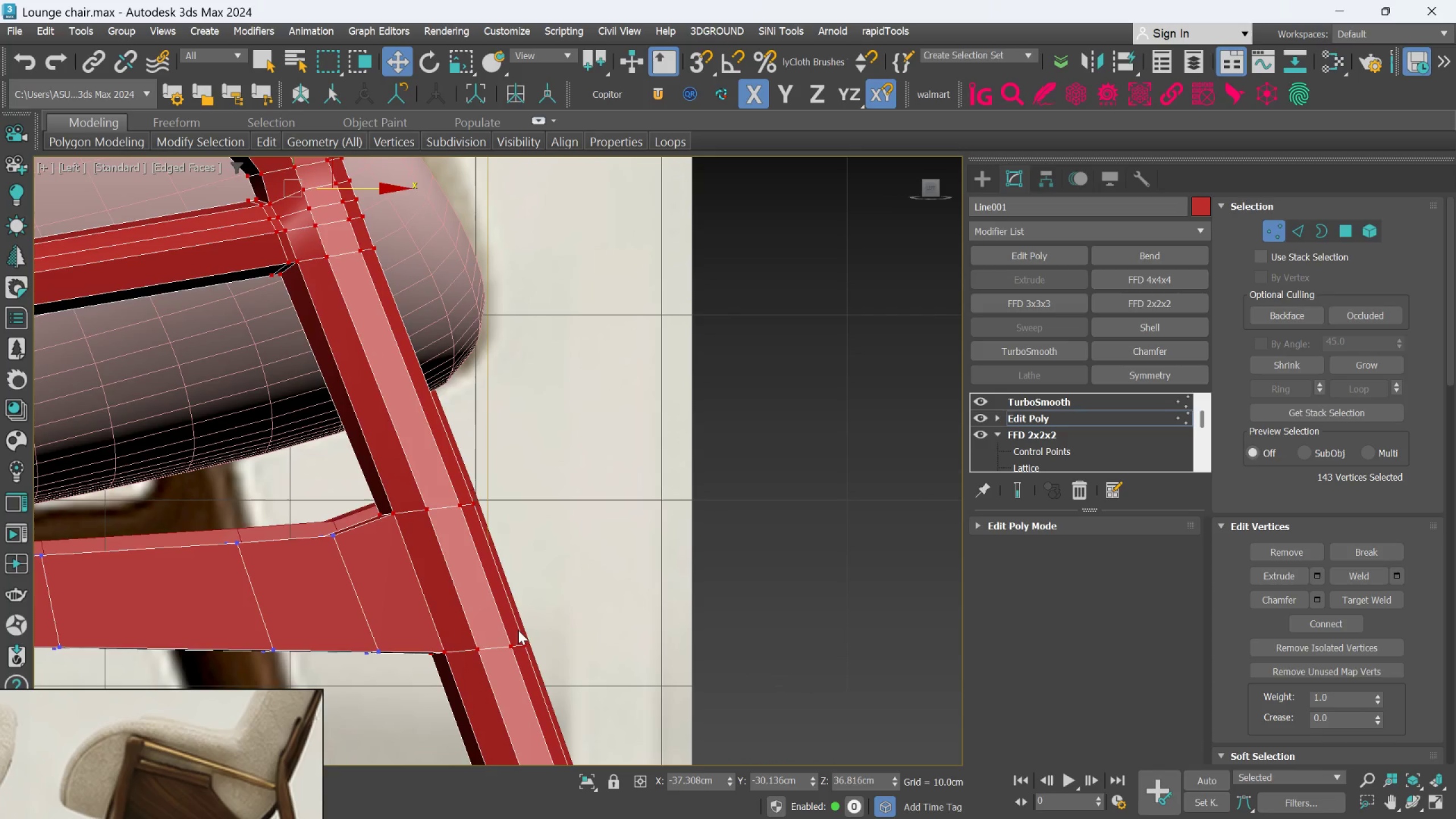 
scroll: coordinate [516, 626], scroll_direction: down, amount: 2.0
 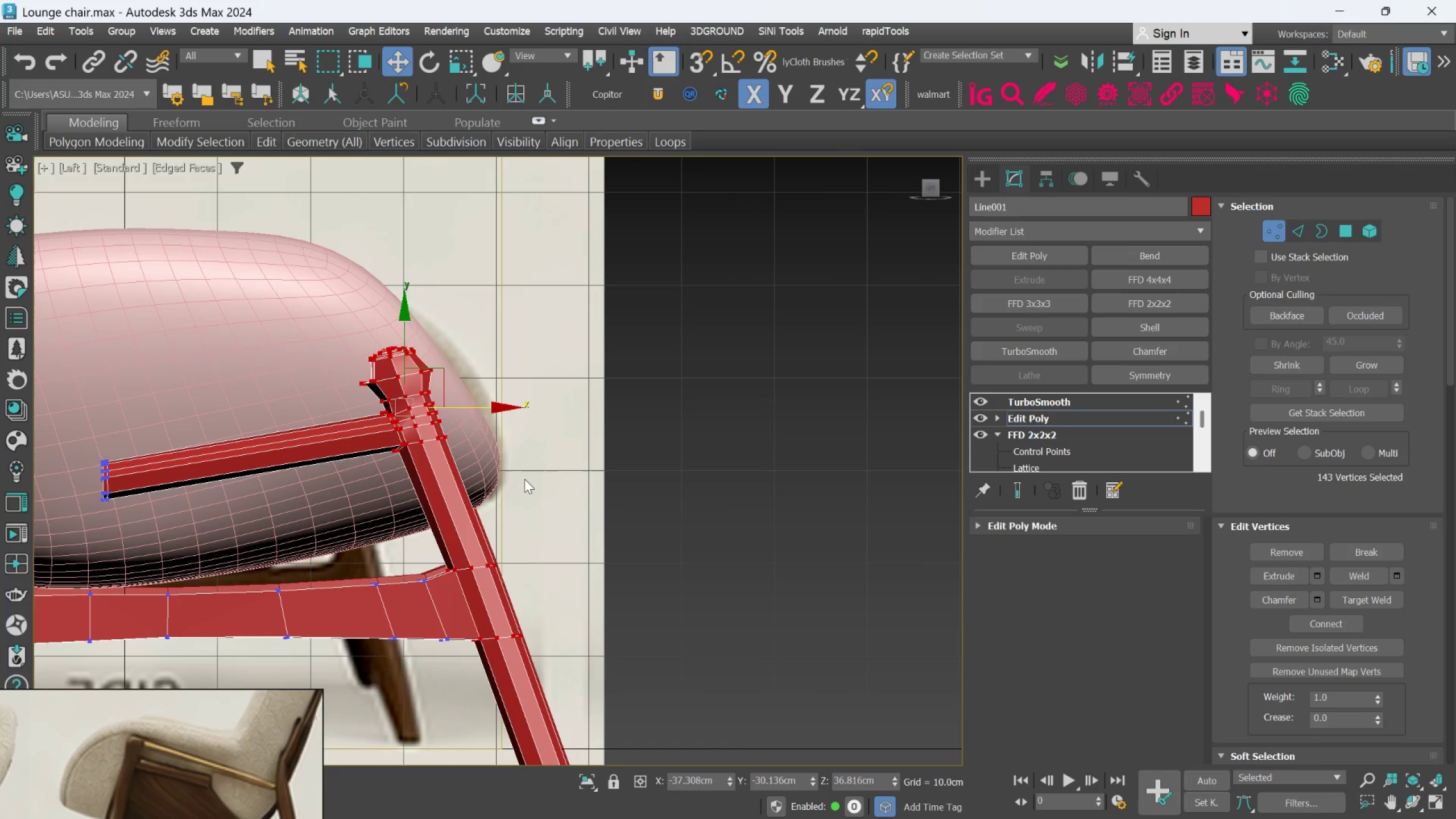 
hold_key(key=AltLeft, duration=0.97)
left_click_drag(start_coordinate=[567, 500], to_coordinate=[285, 284])
 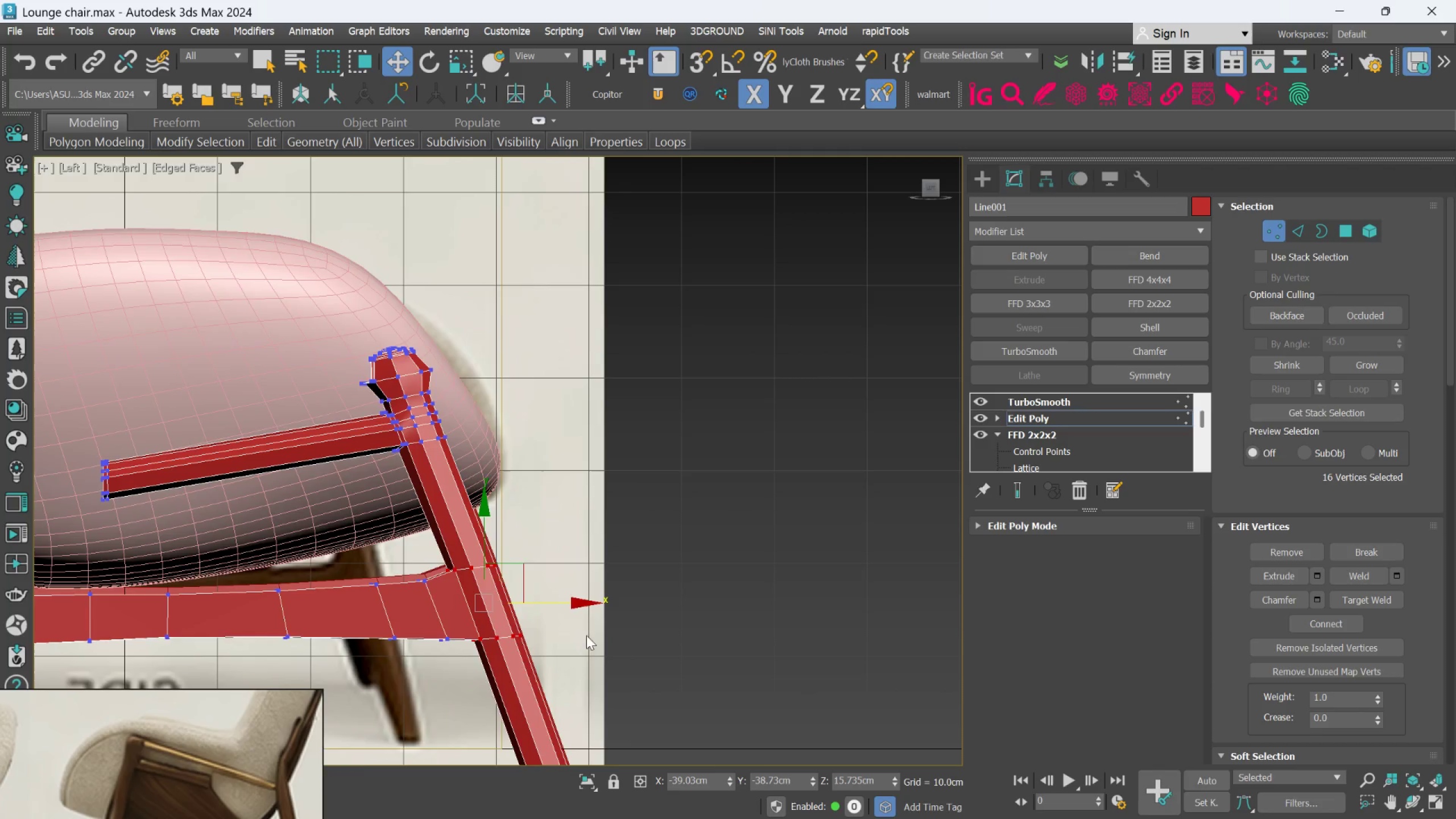 
scroll: coordinate [553, 621], scroll_direction: up, amount: 1.0
 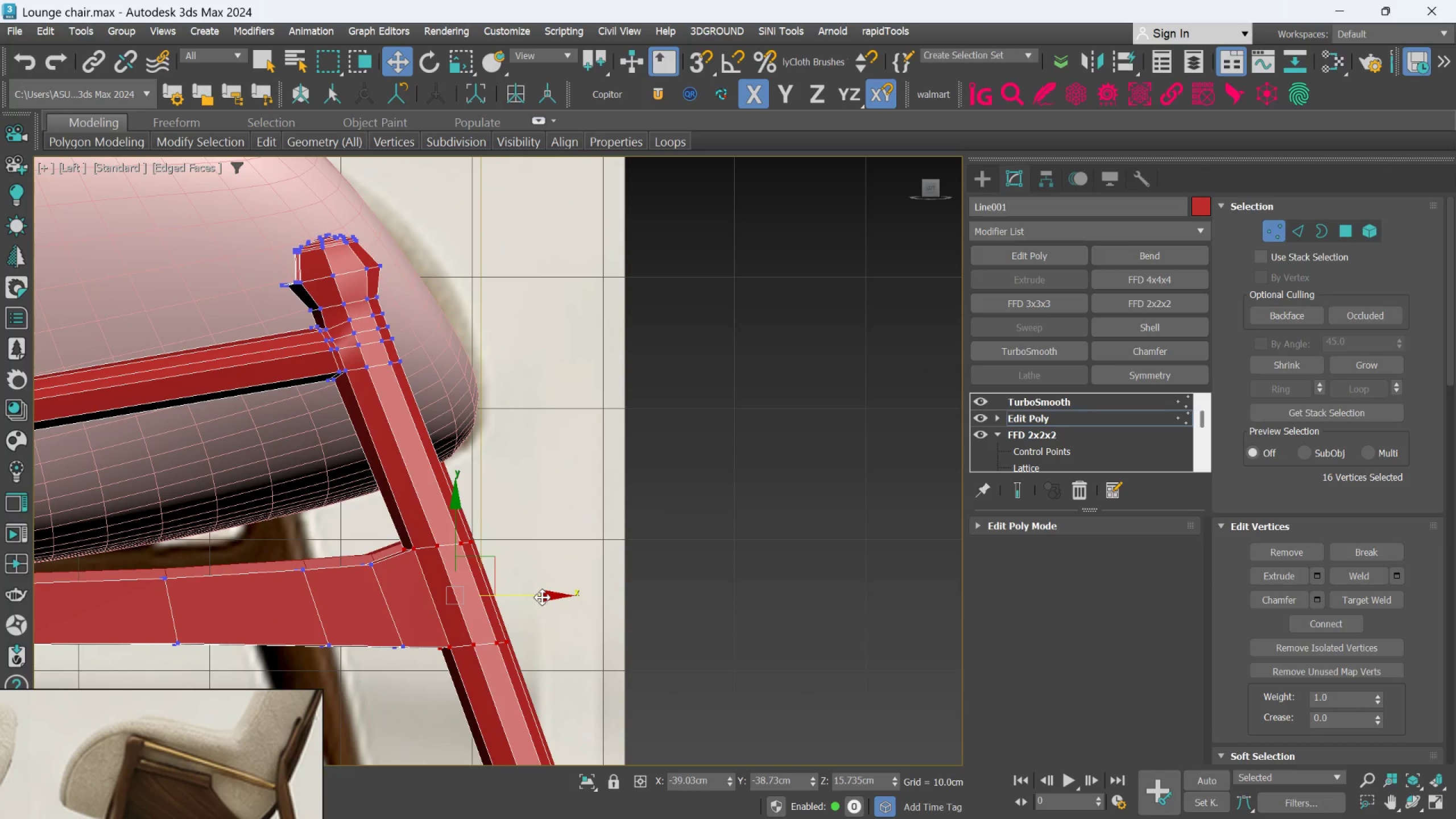 
scroll: coordinate [559, 590], scroll_direction: down, amount: 2.0
 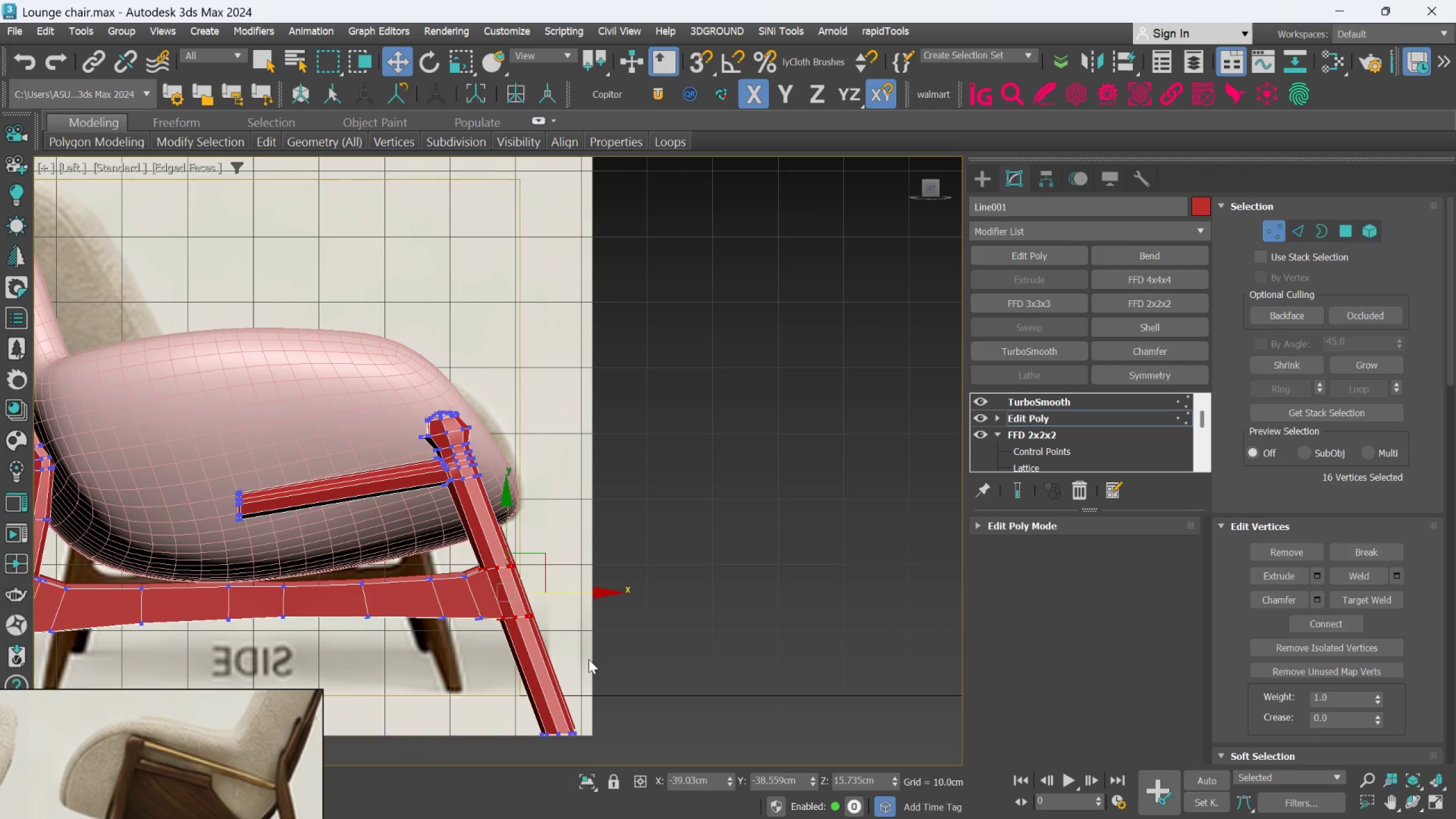 
scroll: coordinate [521, 618], scroll_direction: up, amount: 2.0
 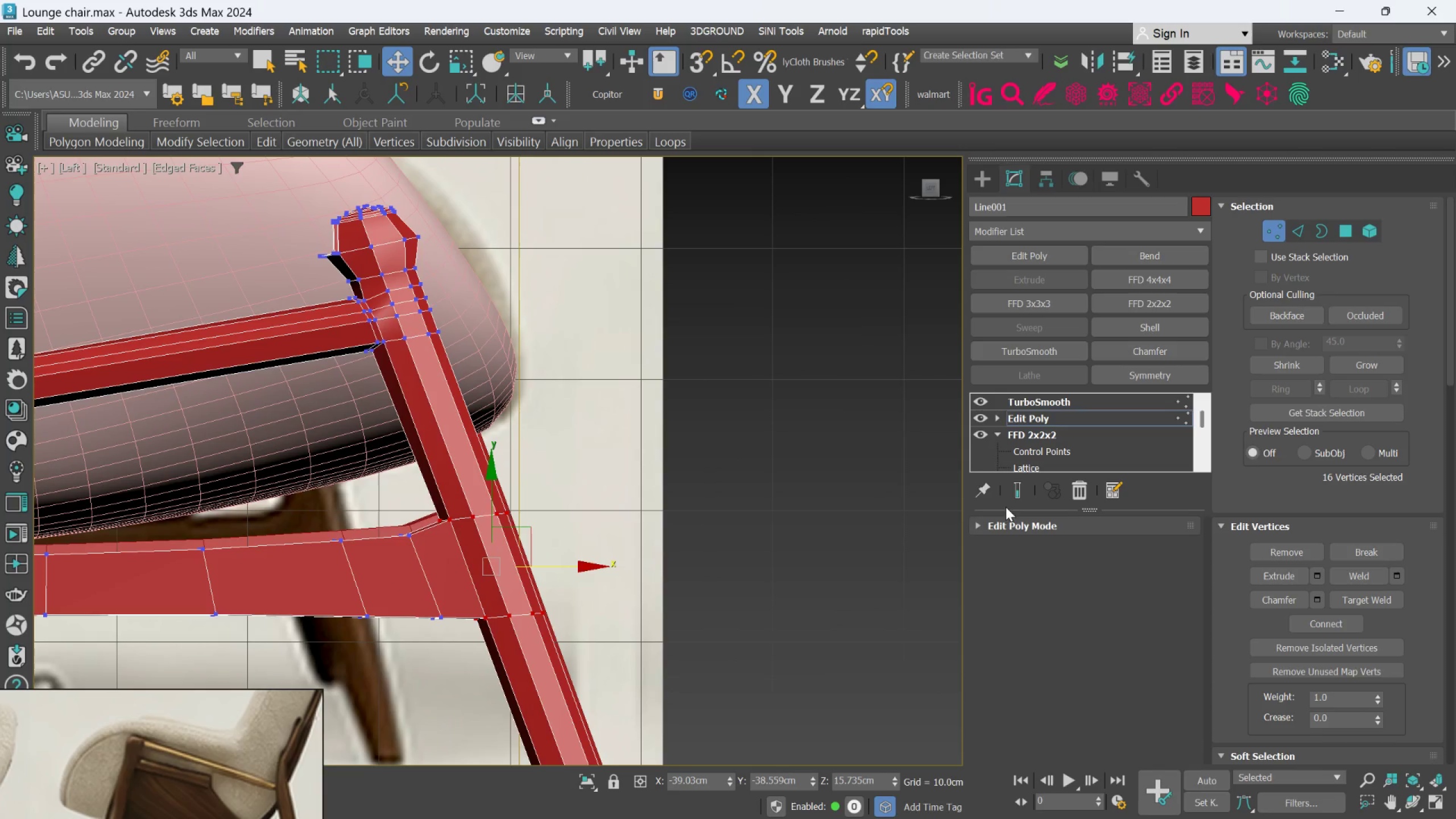 
left_click([1020, 491])
 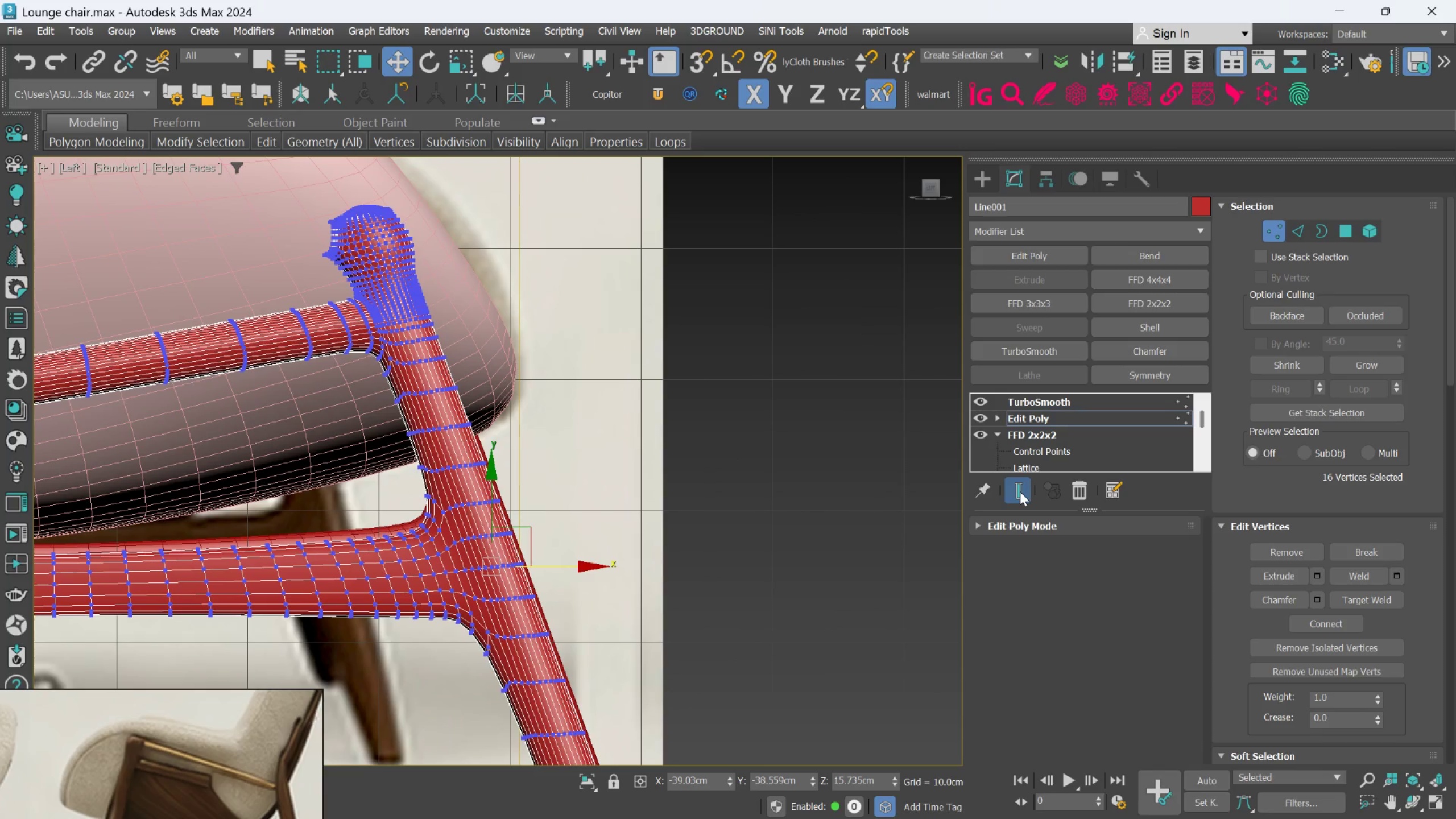 
scroll: coordinate [719, 598], scroll_direction: down, amount: 2.0
 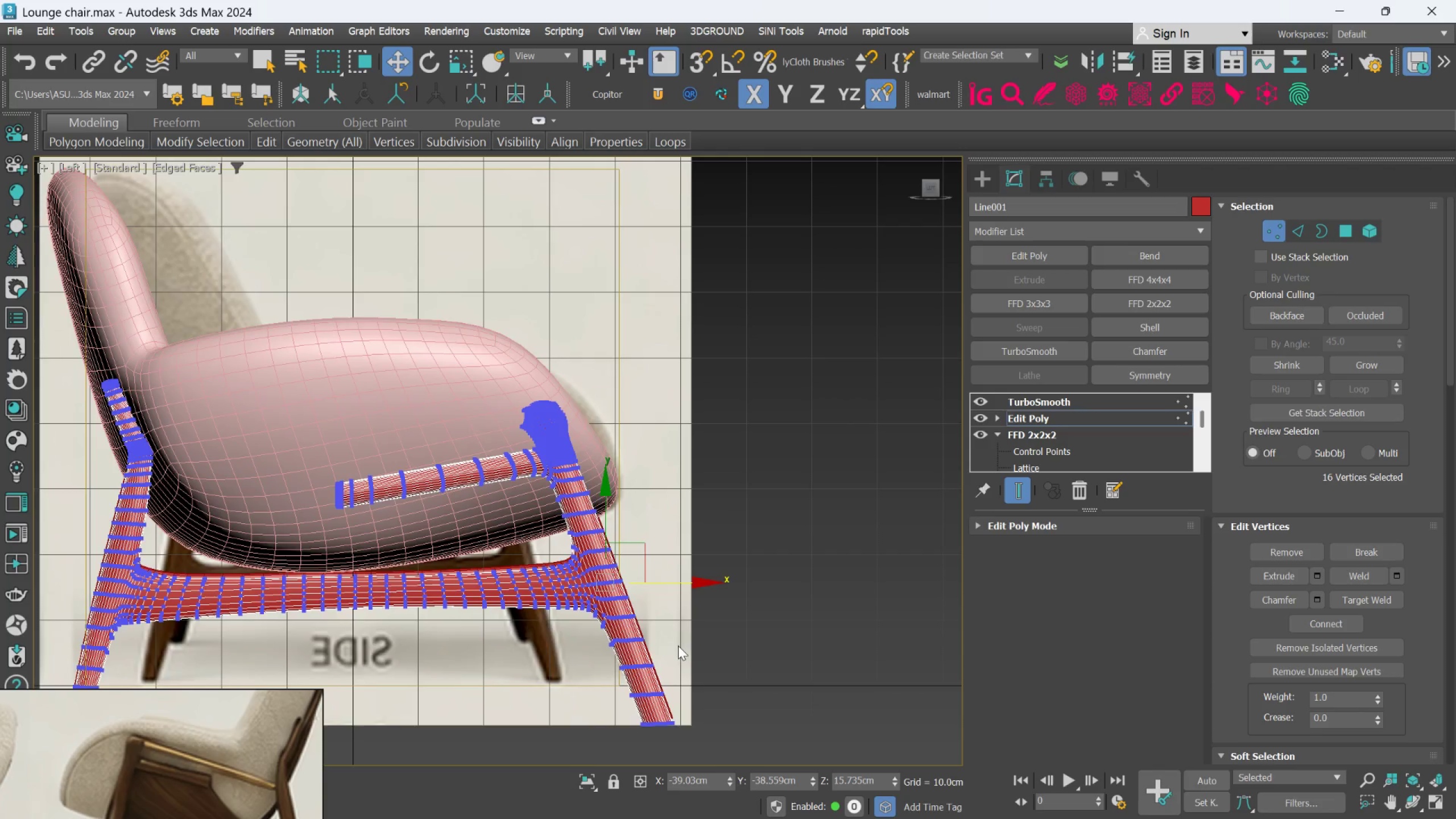 
scroll: coordinate [677, 647], scroll_direction: up, amount: 1.0
 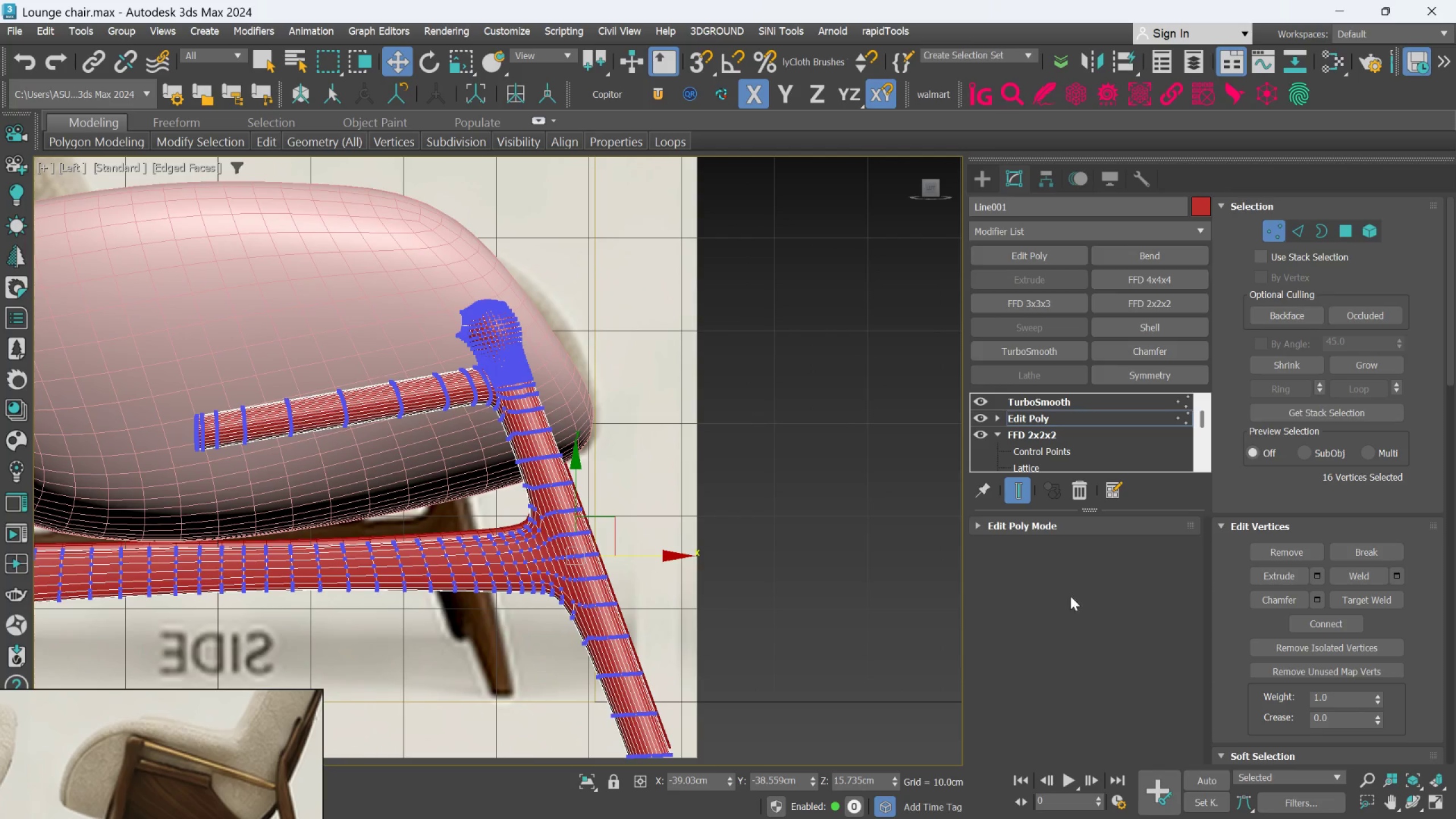 
left_click([1026, 491])
 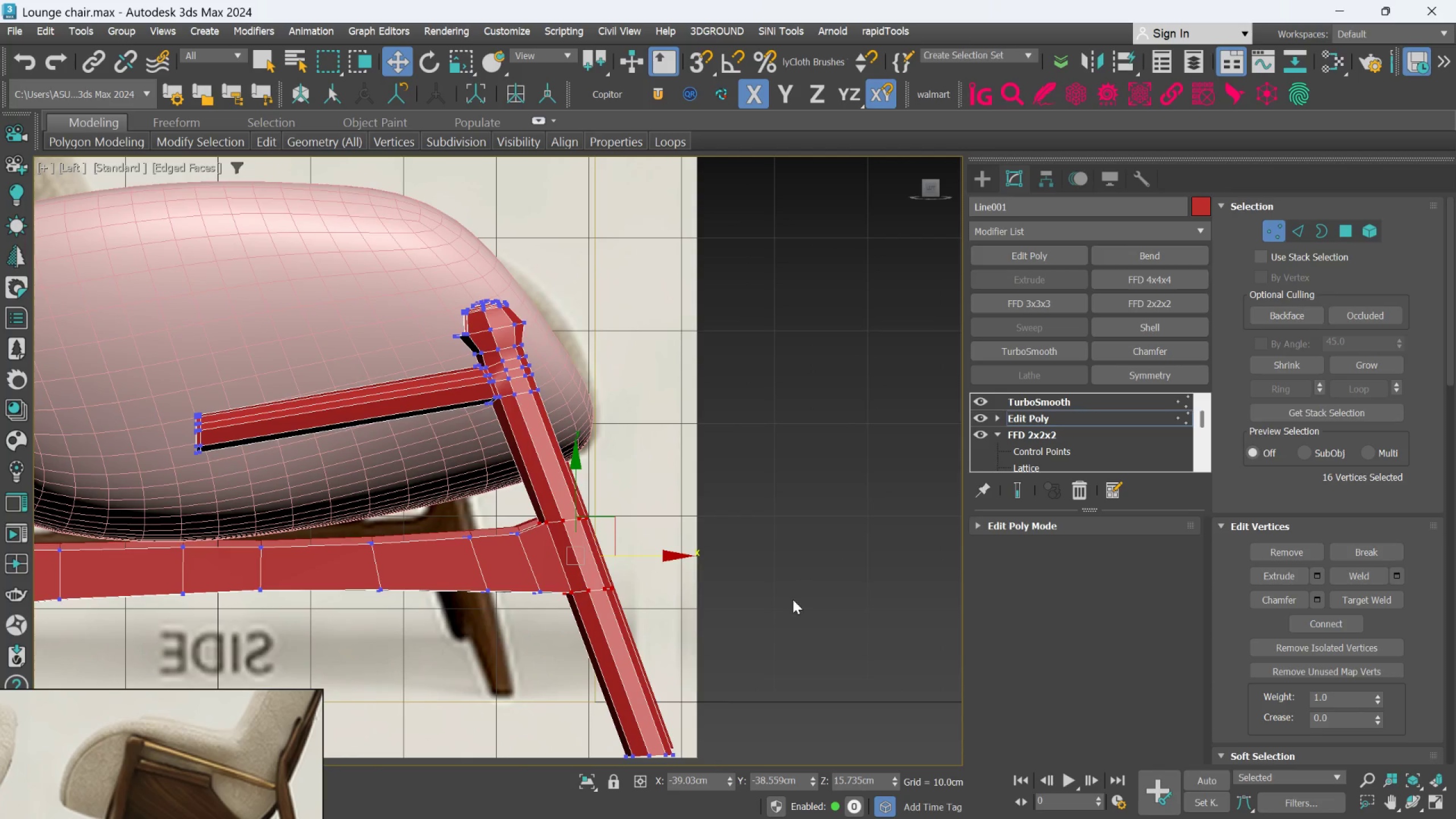 
scroll: coordinate [793, 611], scroll_direction: down, amount: 2.0
 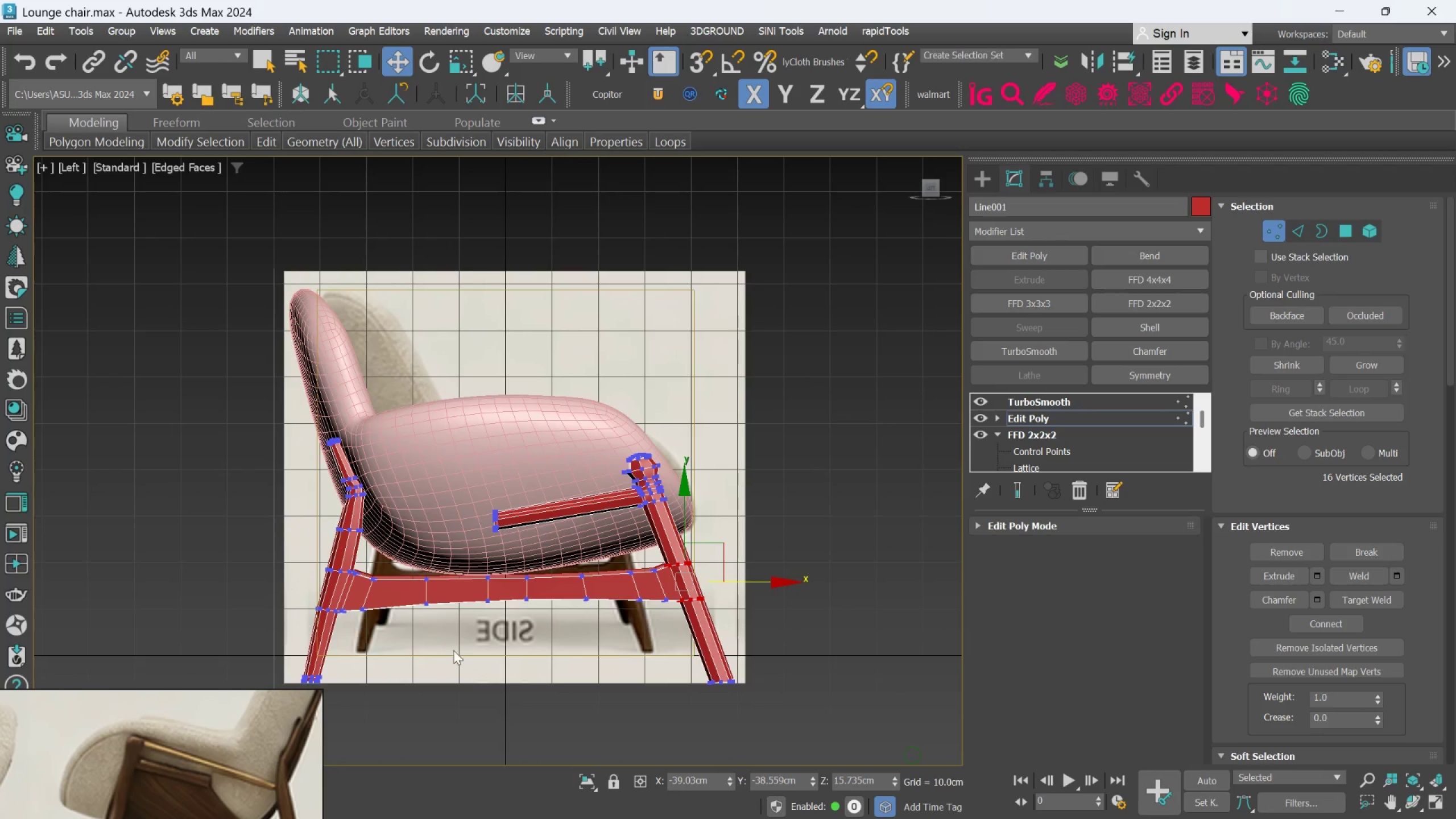 
scroll: coordinate [413, 476], scroll_direction: up, amount: 4.0
 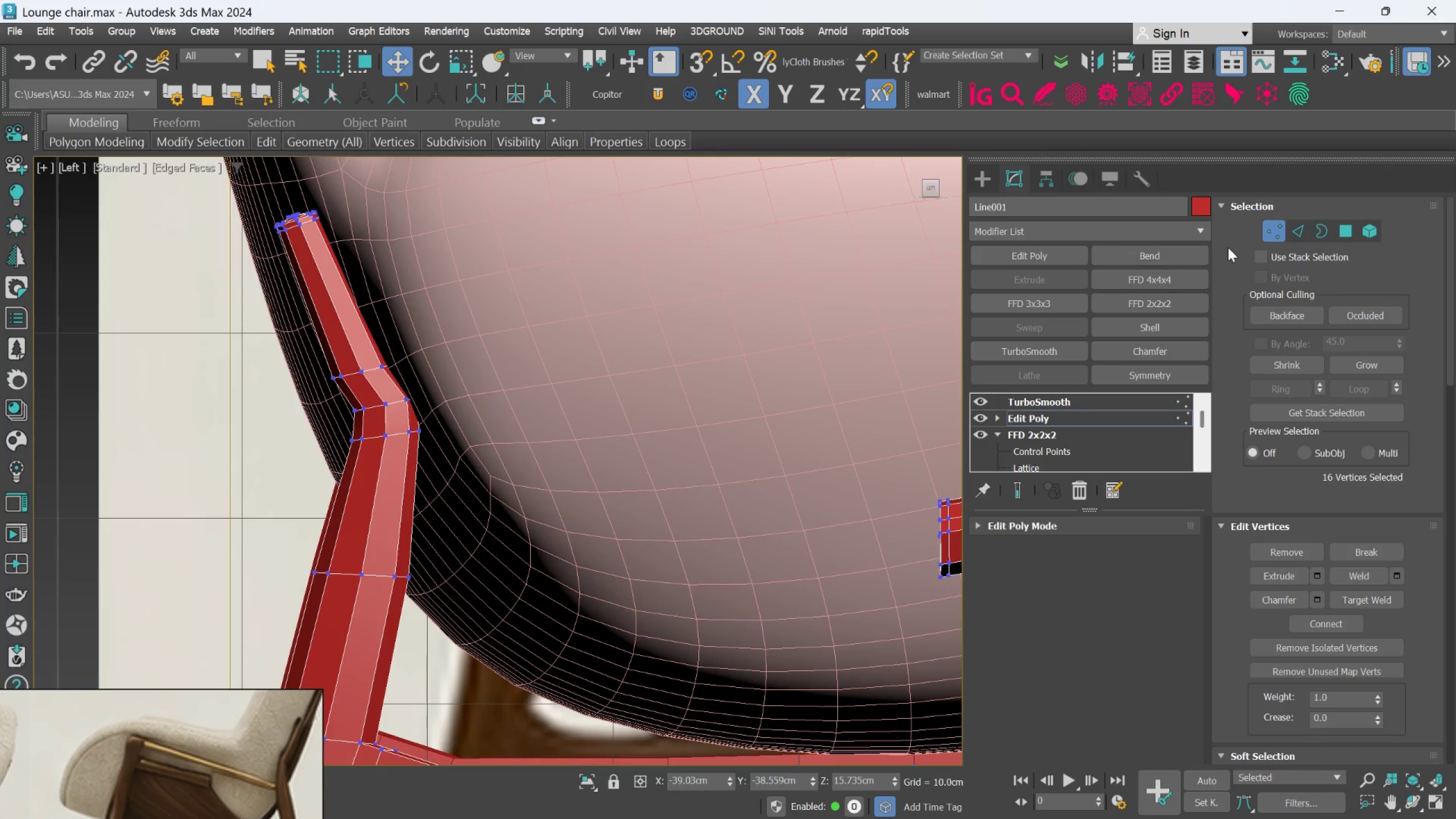 
left_click([1294, 233])
 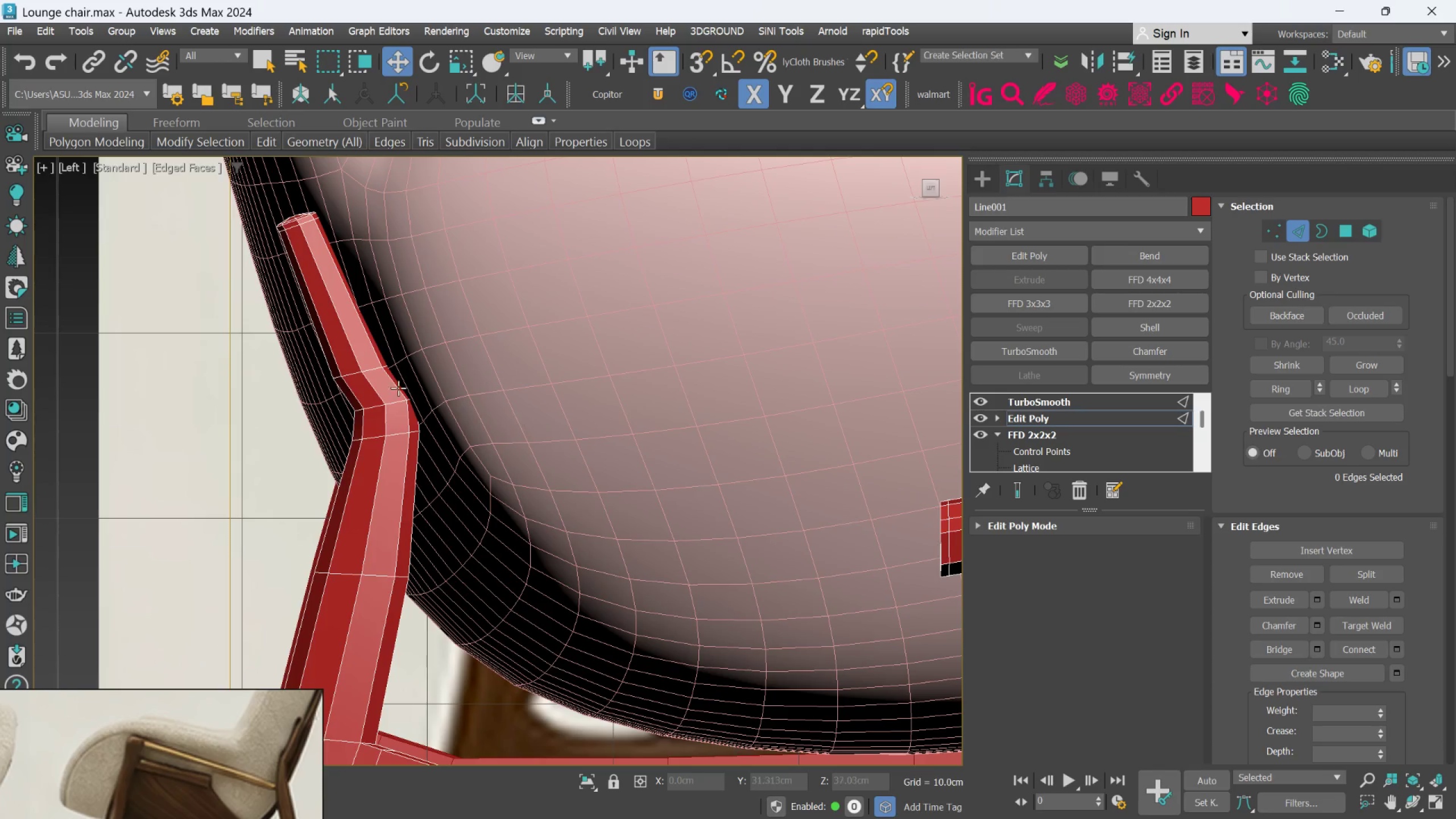 
scroll: coordinate [383, 390], scroll_direction: up, amount: 1.0
 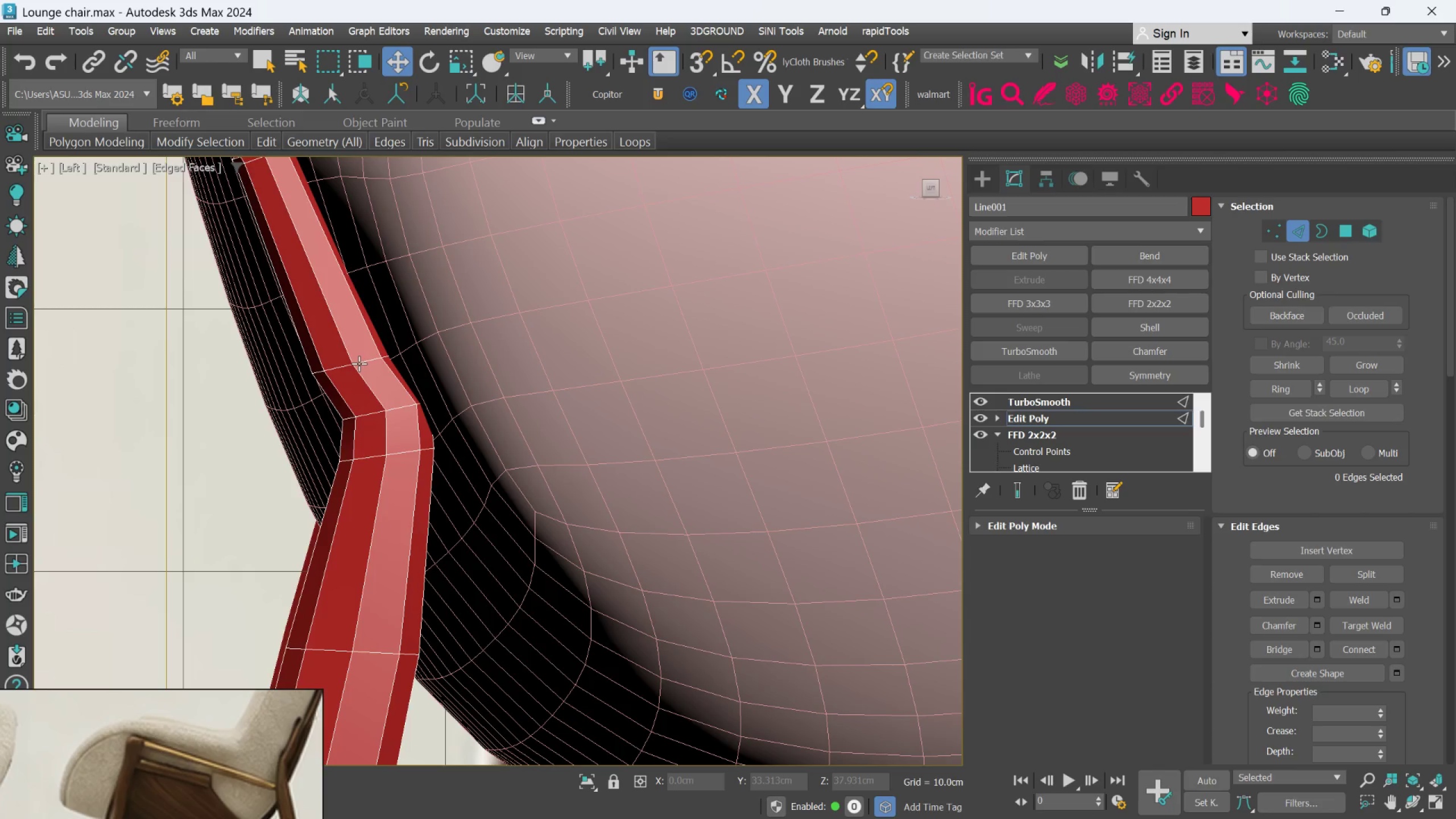 
double_click([359, 363])
 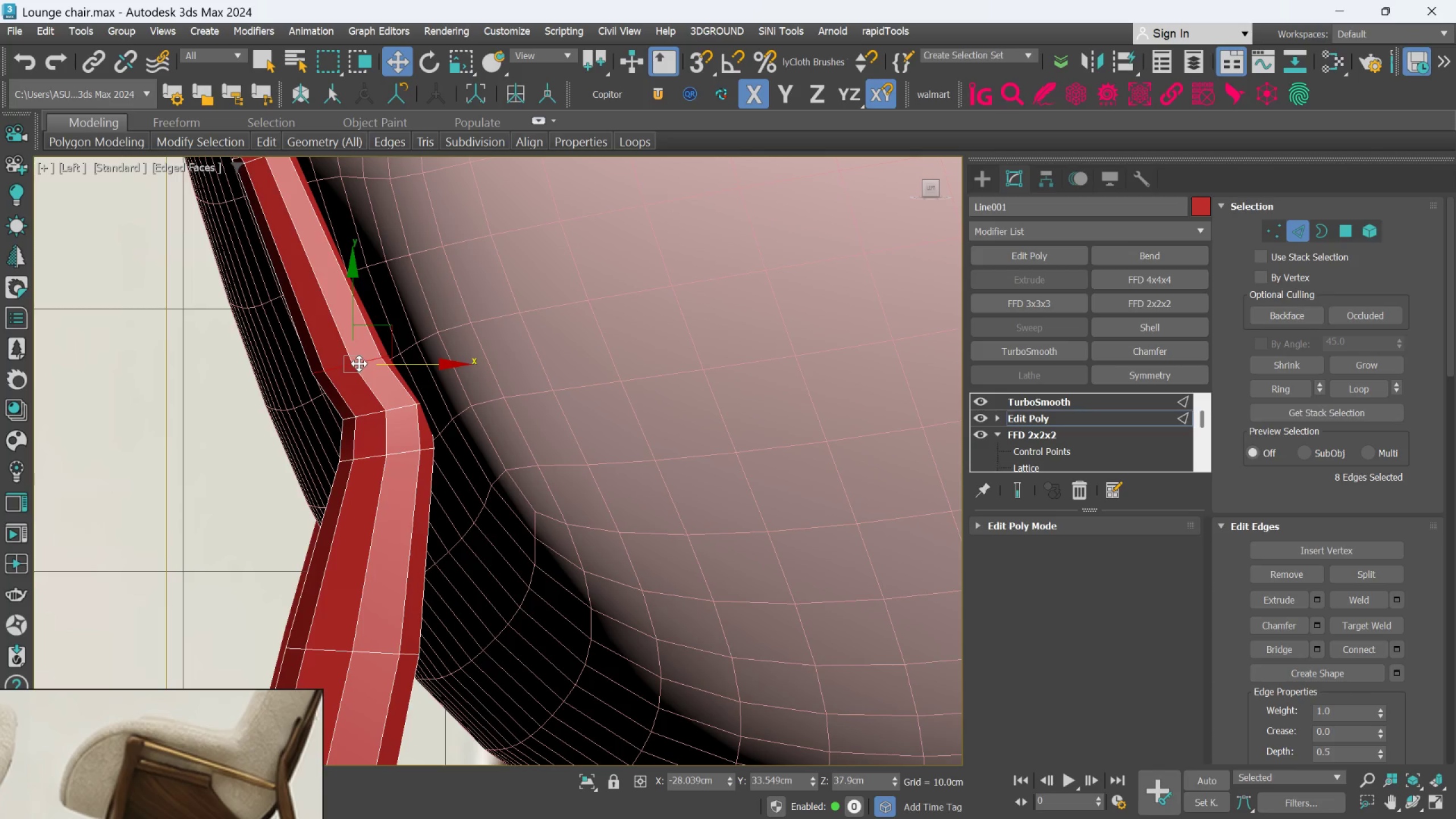 
key(Control+Backspace)
 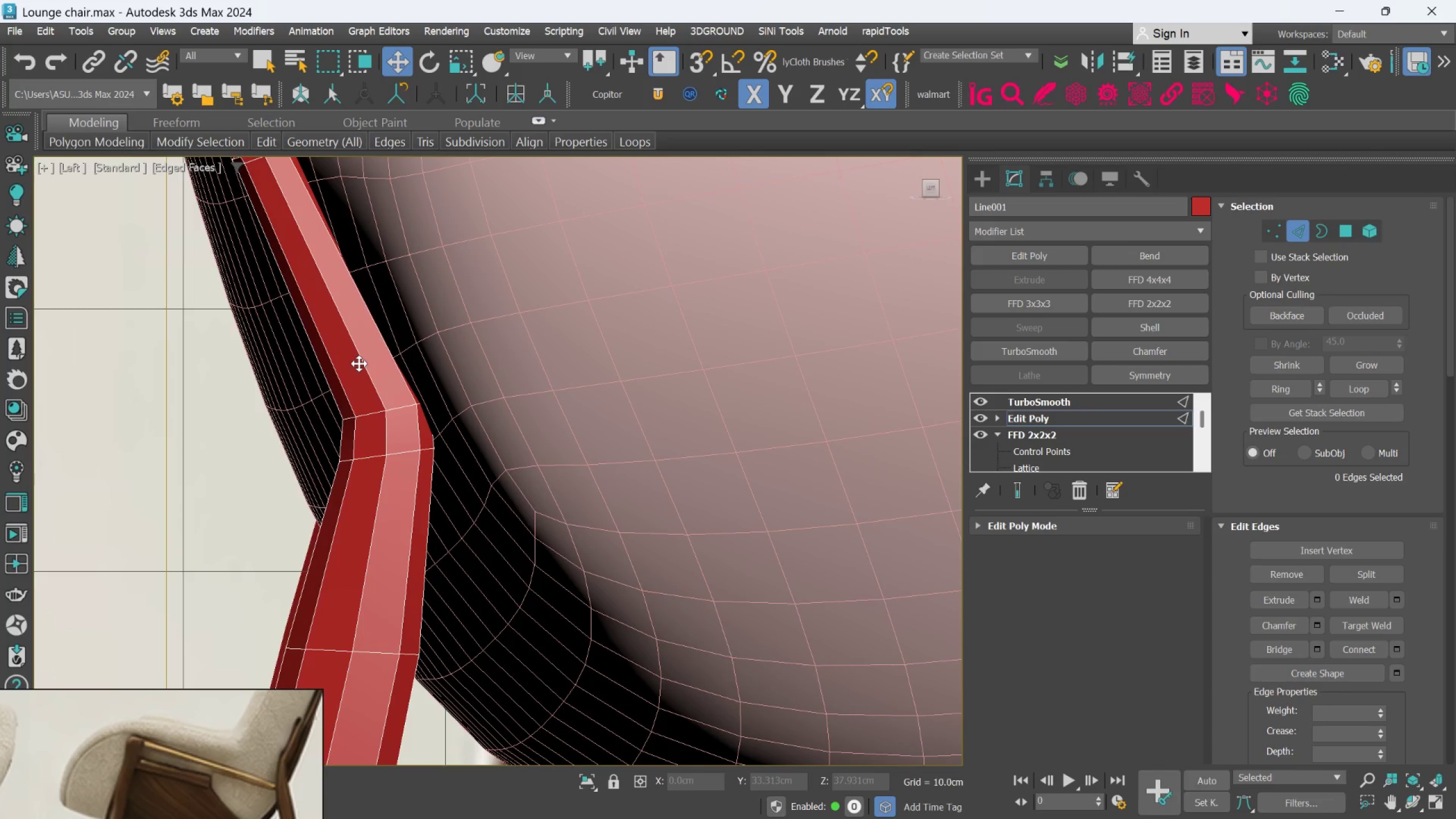 
scroll: coordinate [386, 421], scroll_direction: down, amount: 2.0
 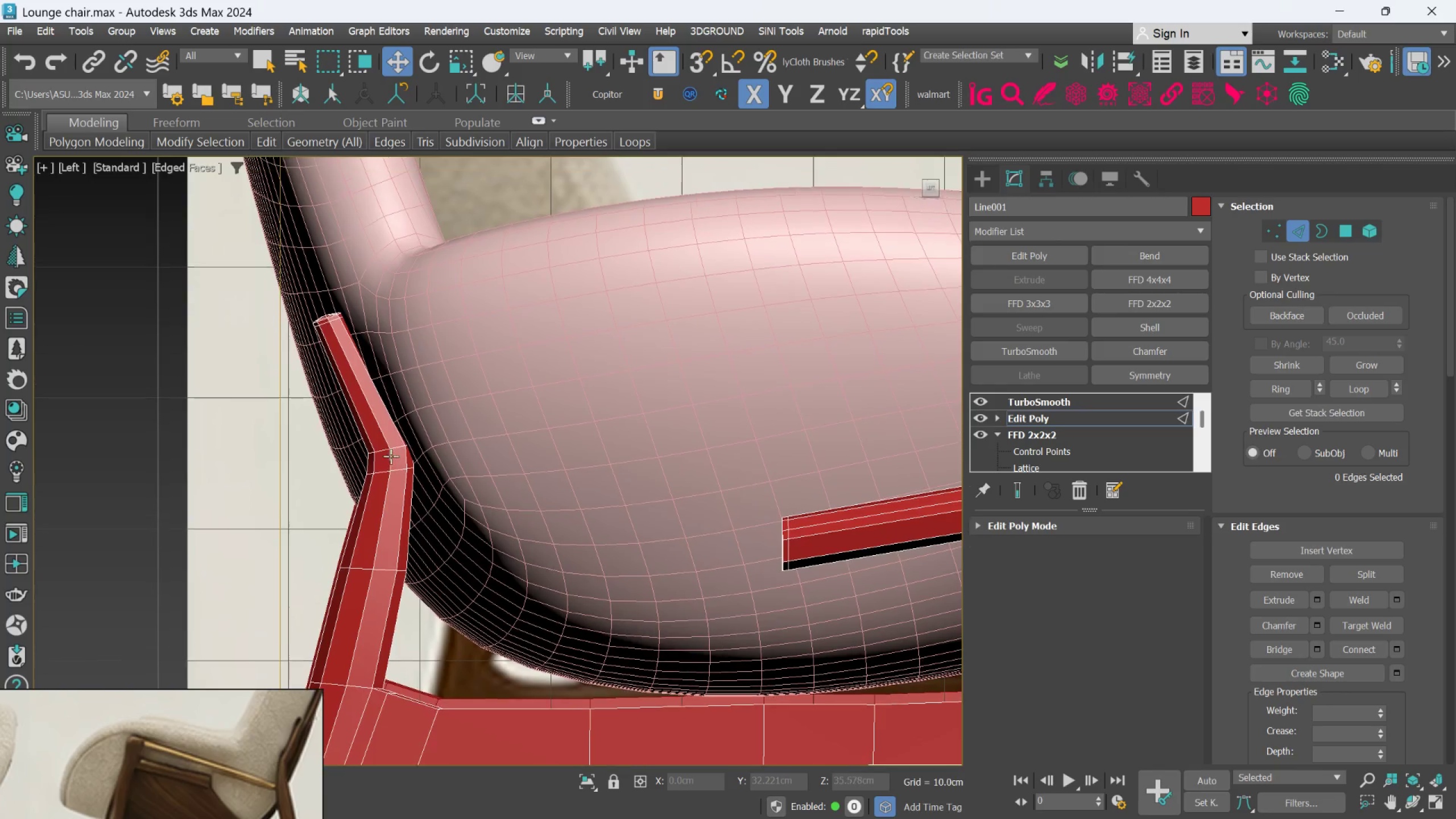 
scroll: coordinate [388, 465], scroll_direction: up, amount: 1.0
 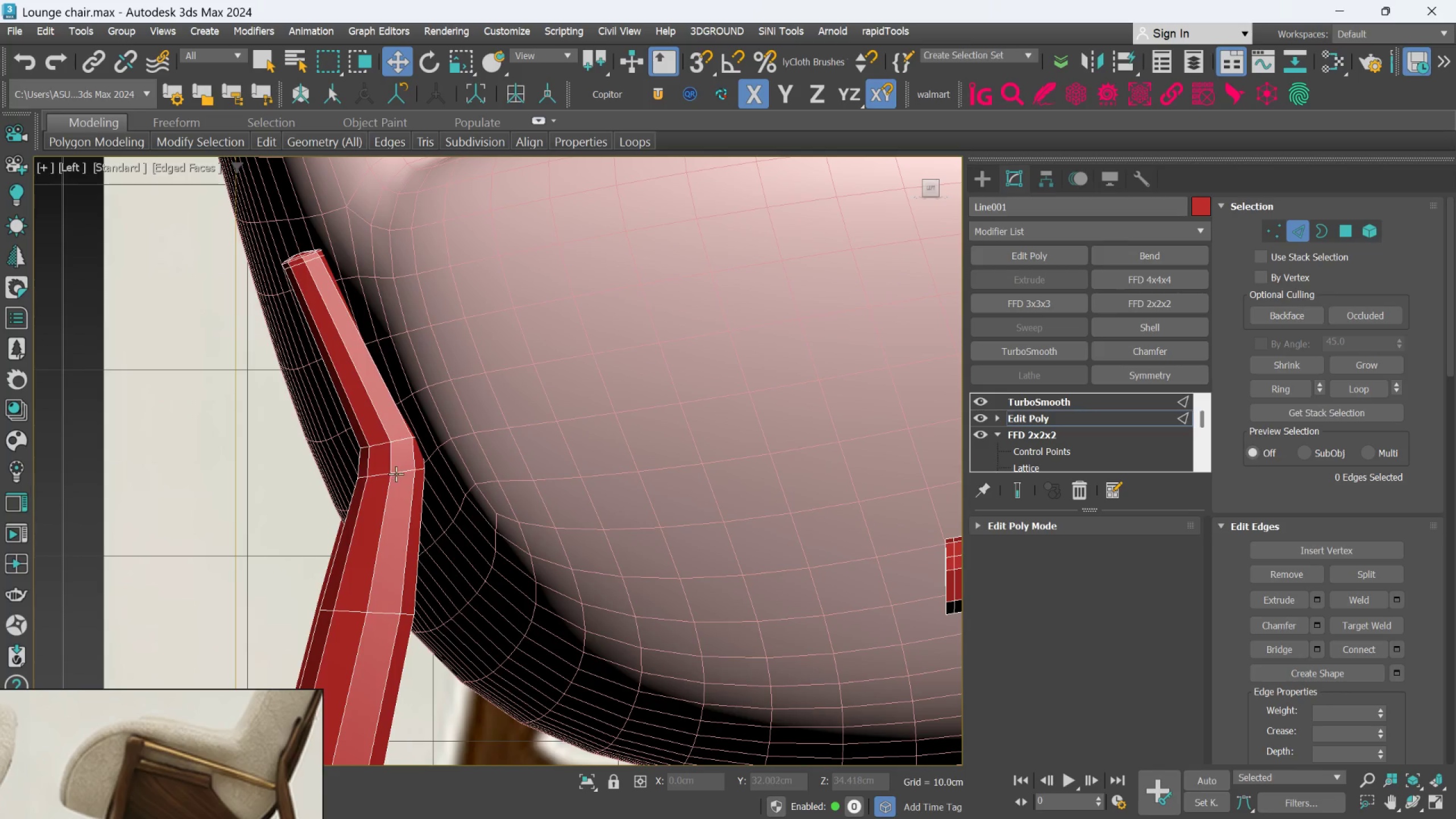 
double_click([396, 474])
 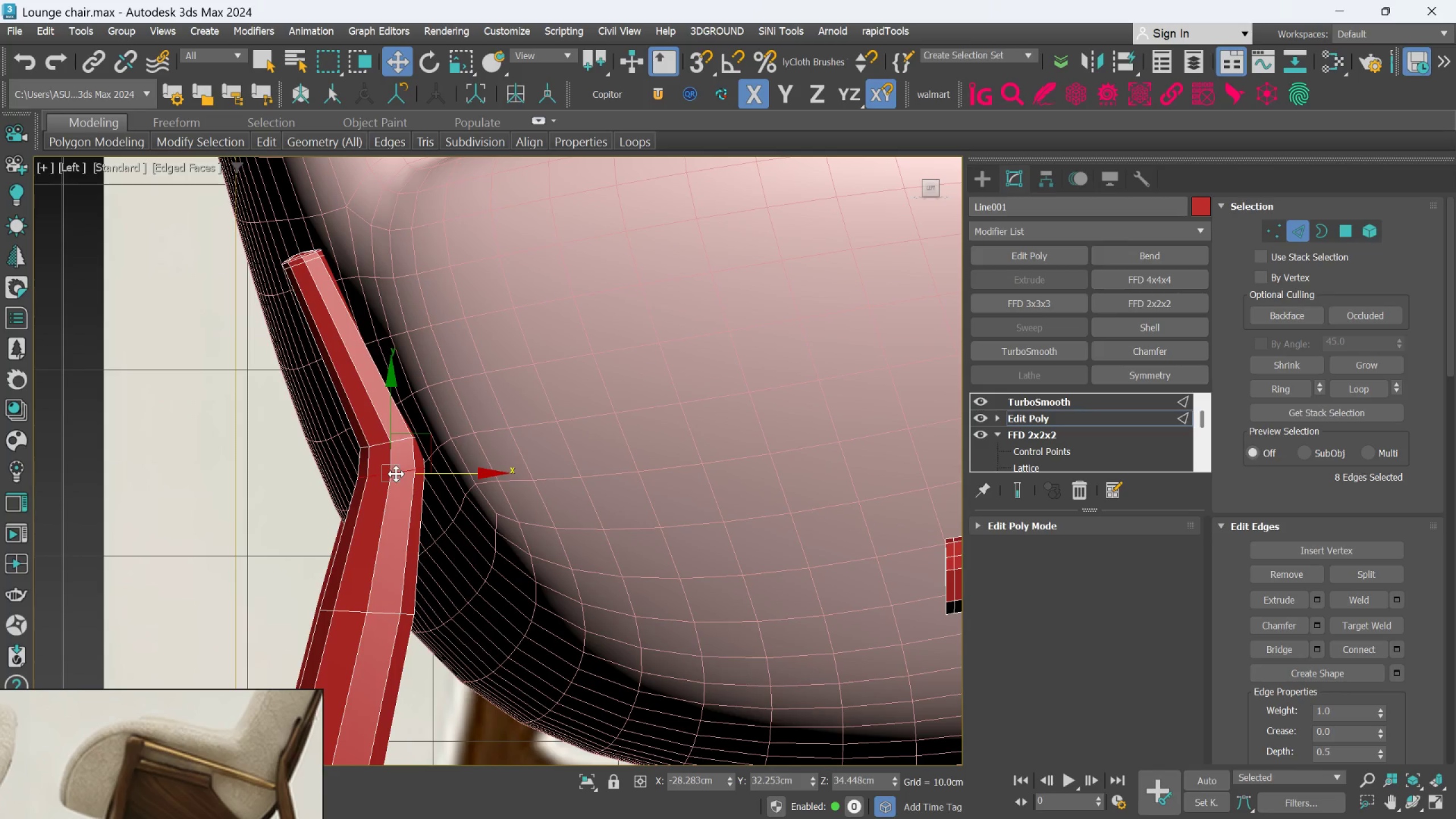 
key(Control+Backspace)
 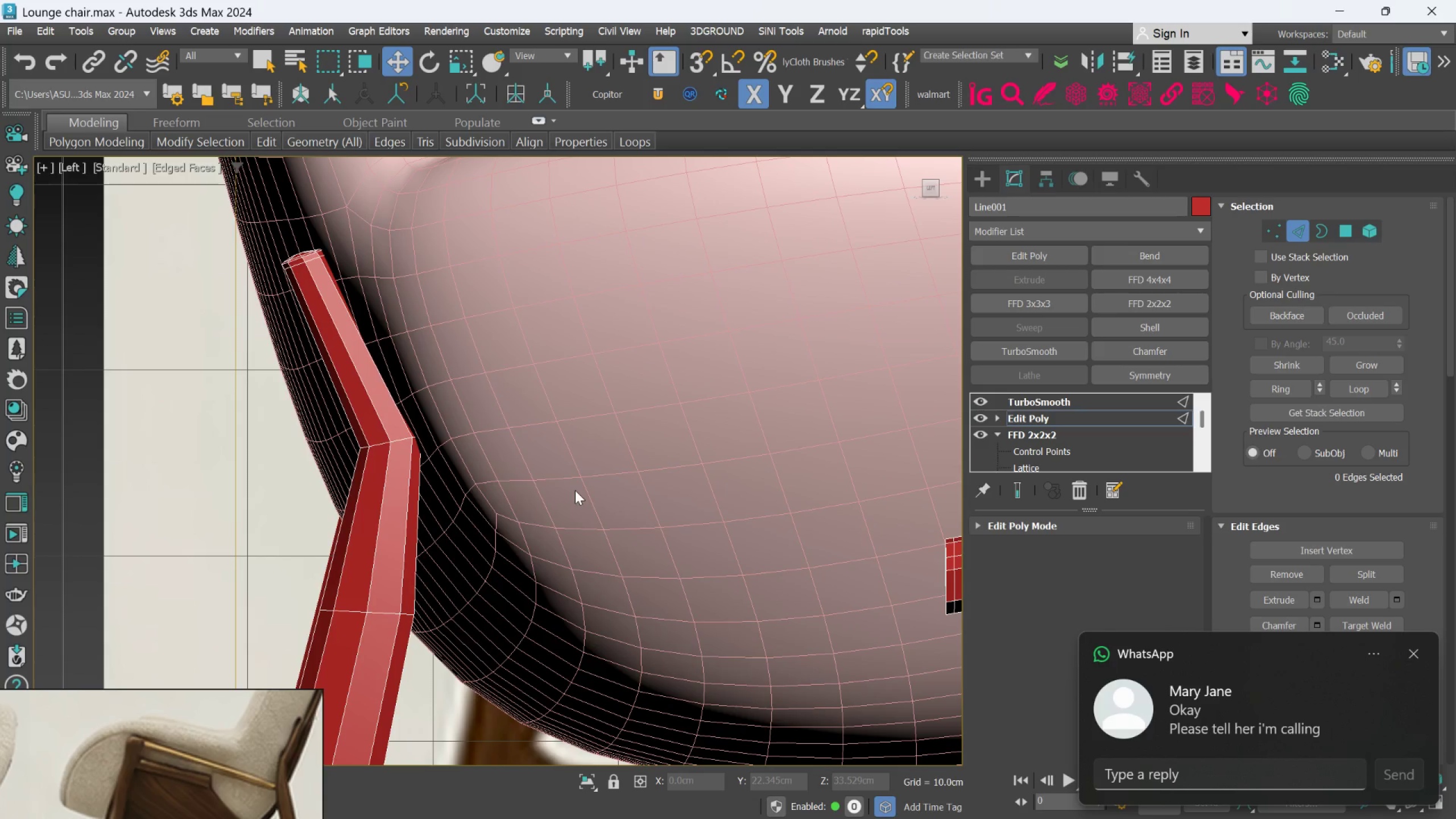 
scroll: coordinate [571, 515], scroll_direction: down, amount: 2.0
 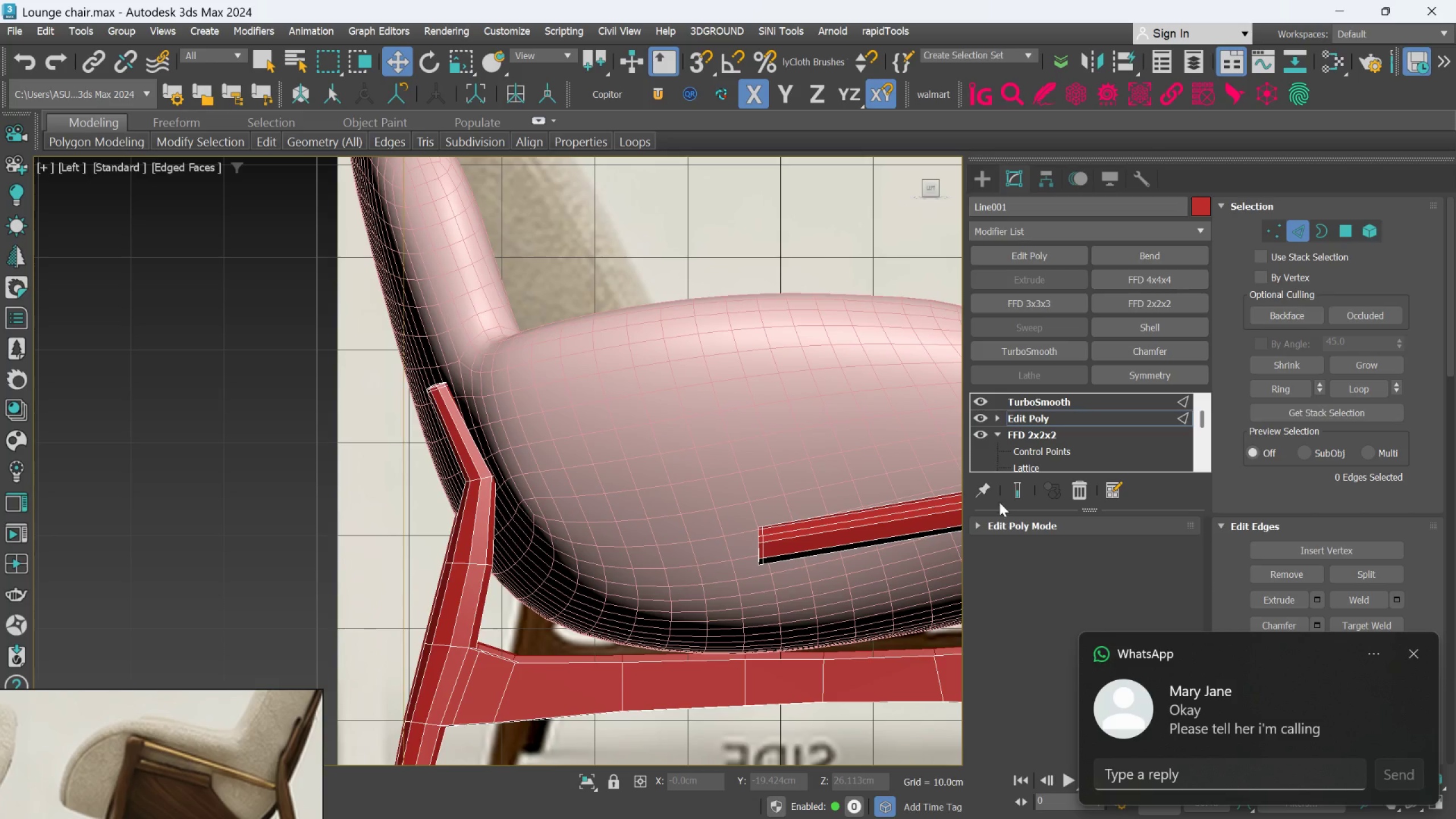 
left_click([1012, 485])
 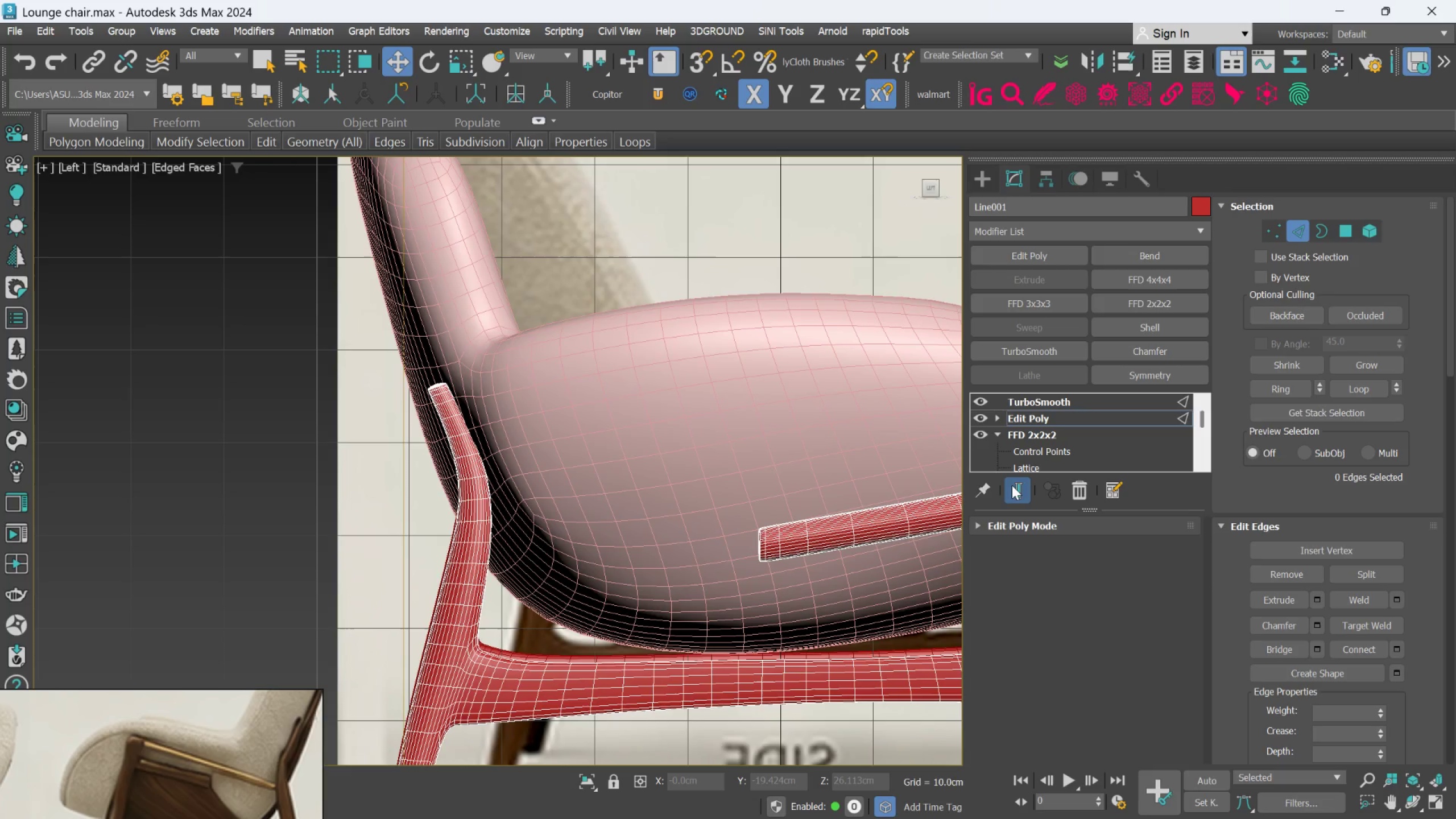 
scroll: coordinate [542, 577], scroll_direction: up, amount: 1.0
 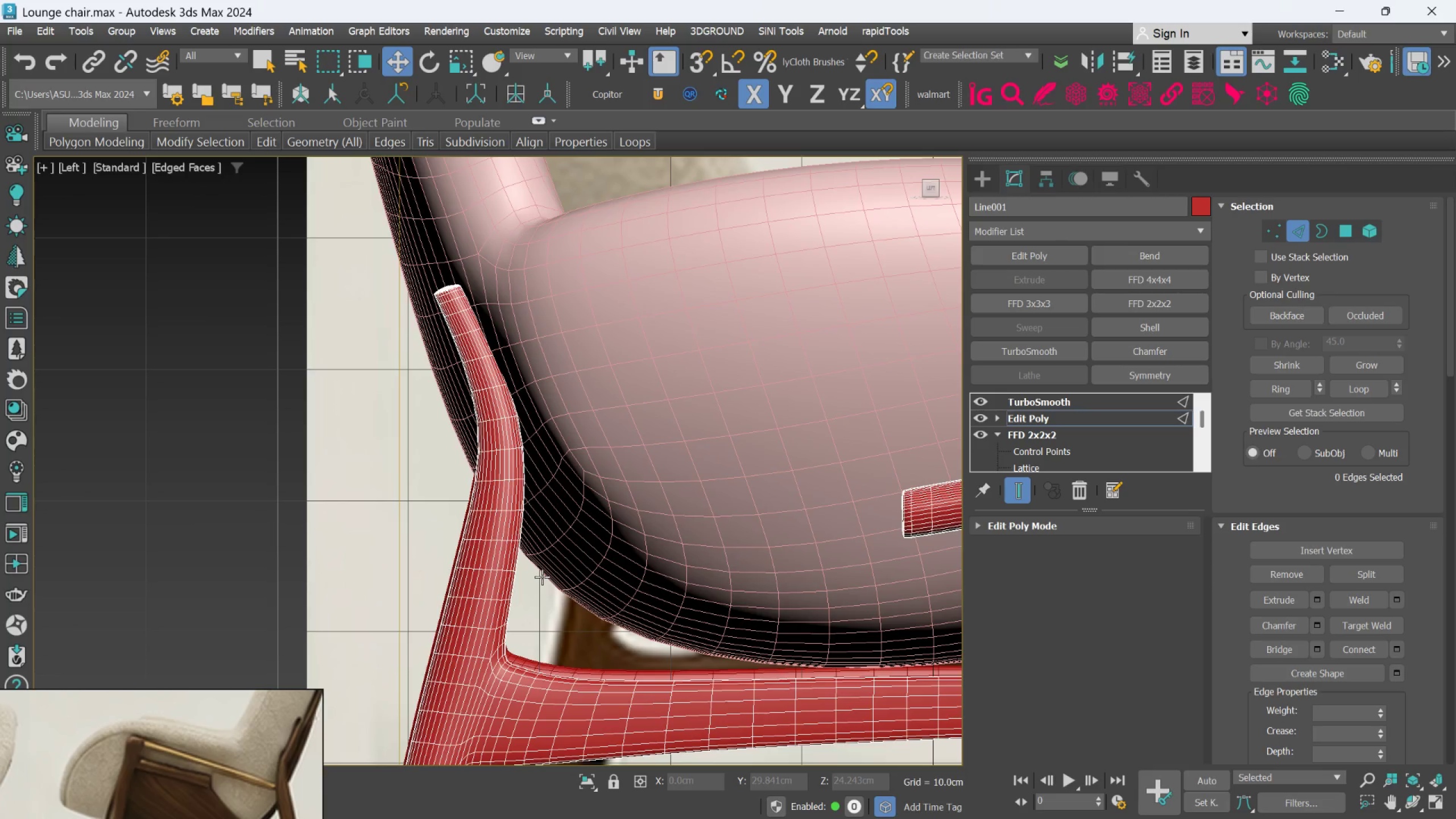 
scroll: coordinate [542, 576], scroll_direction: down, amount: 3.0
 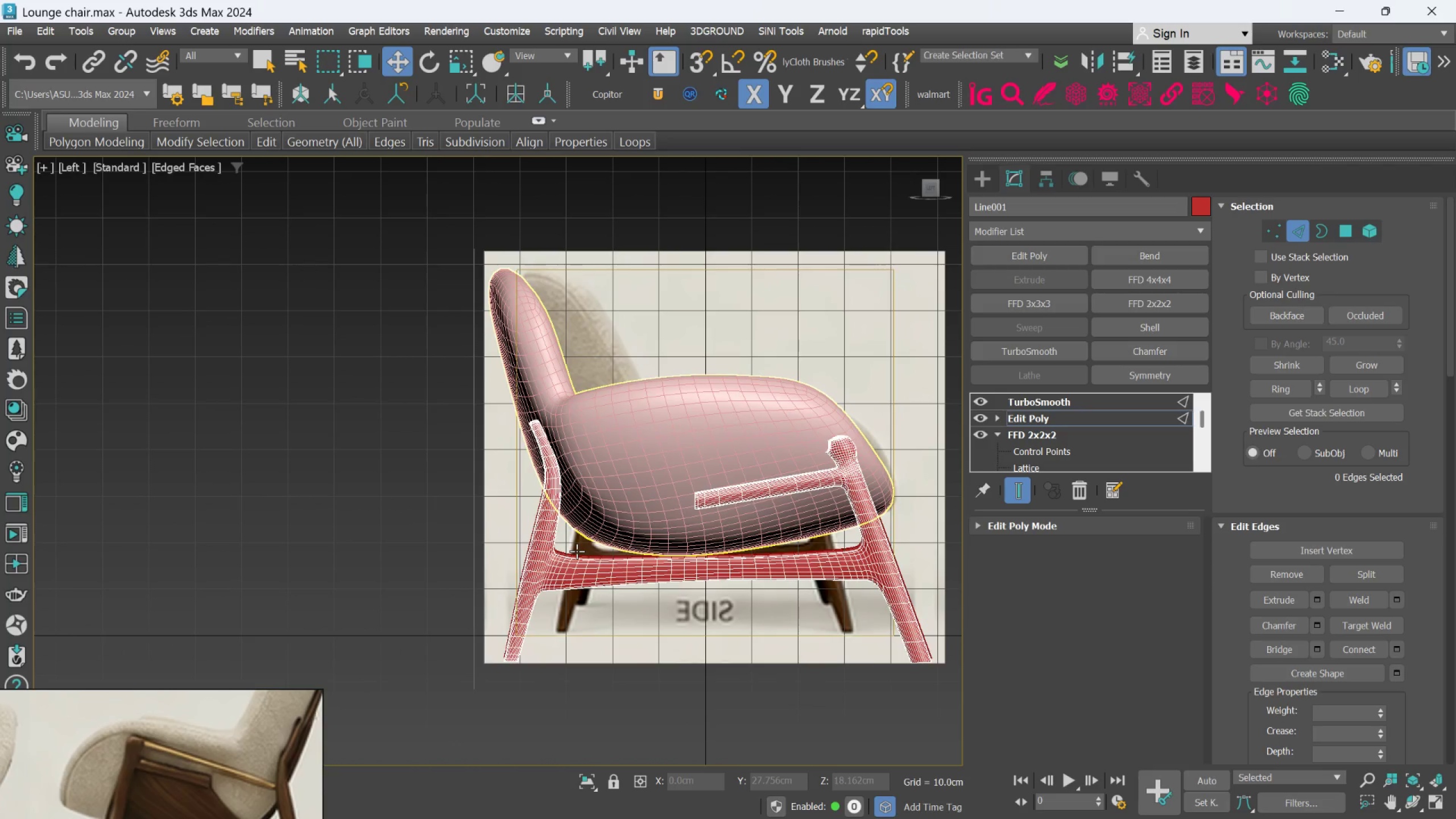 
hold_key(key=AltLeft, duration=1.06)
 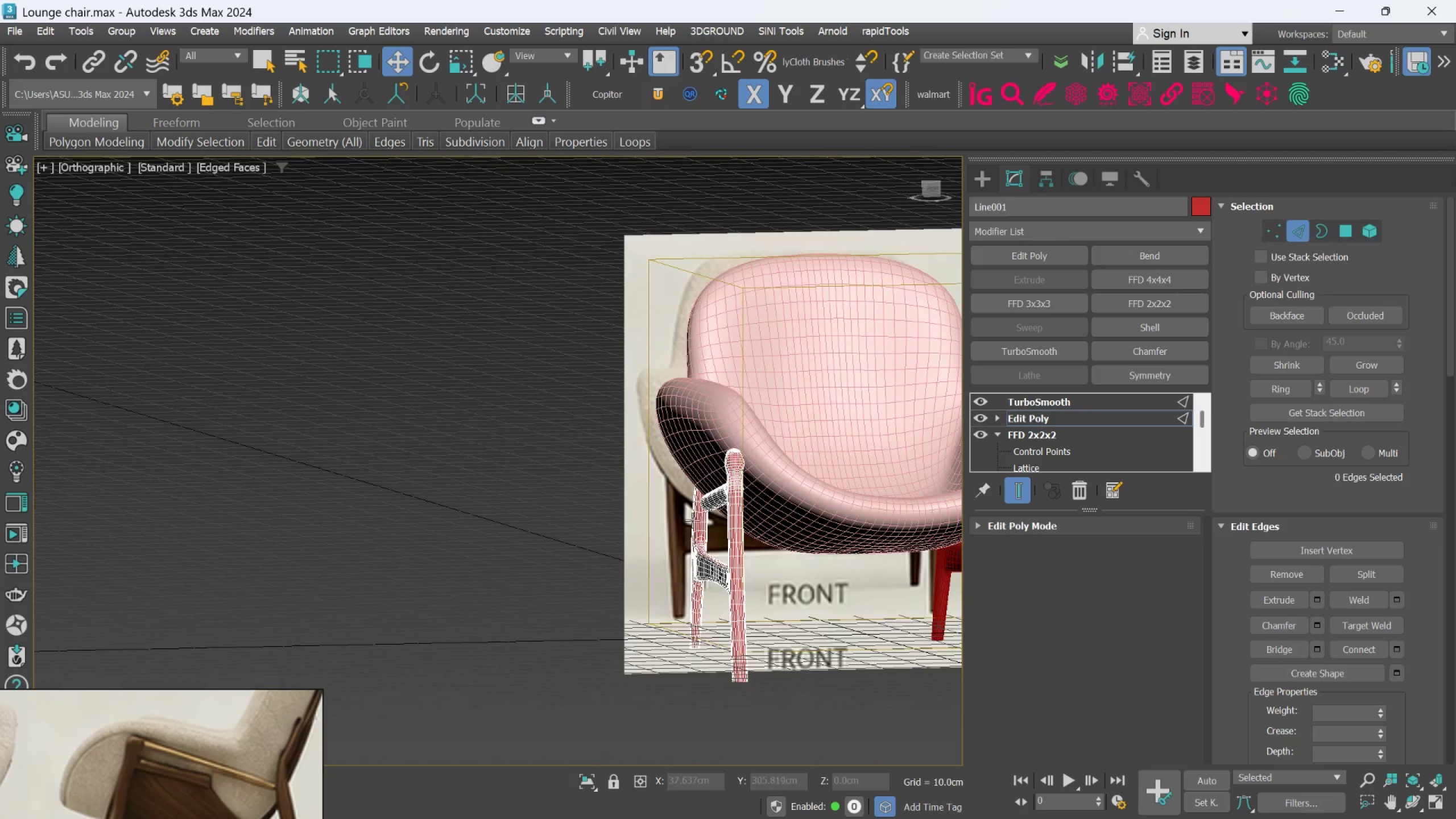 
hold_key(key=AltLeft, duration=0.75)
 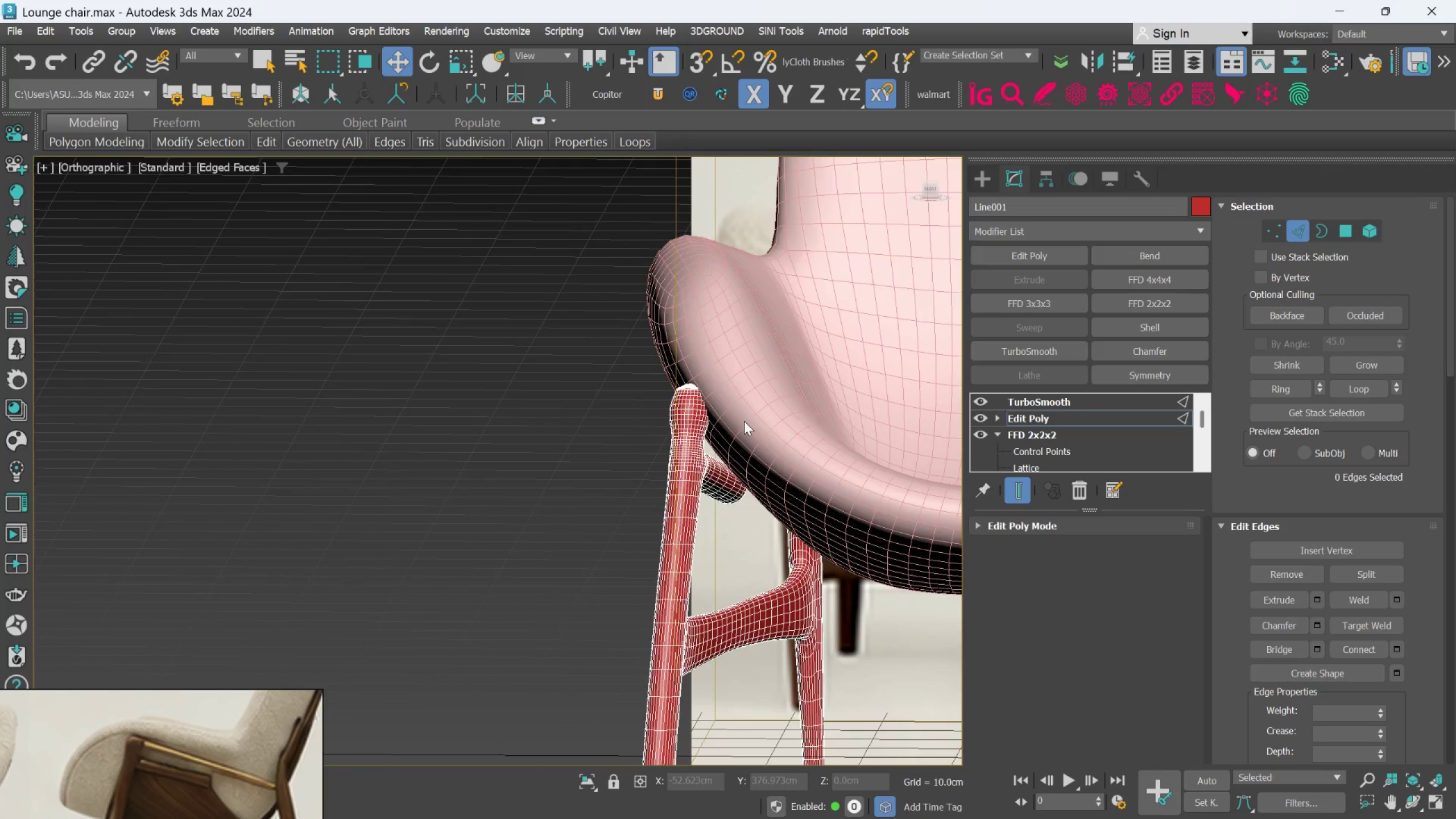 
scroll: coordinate [702, 518], scroll_direction: up, amount: 2.0
 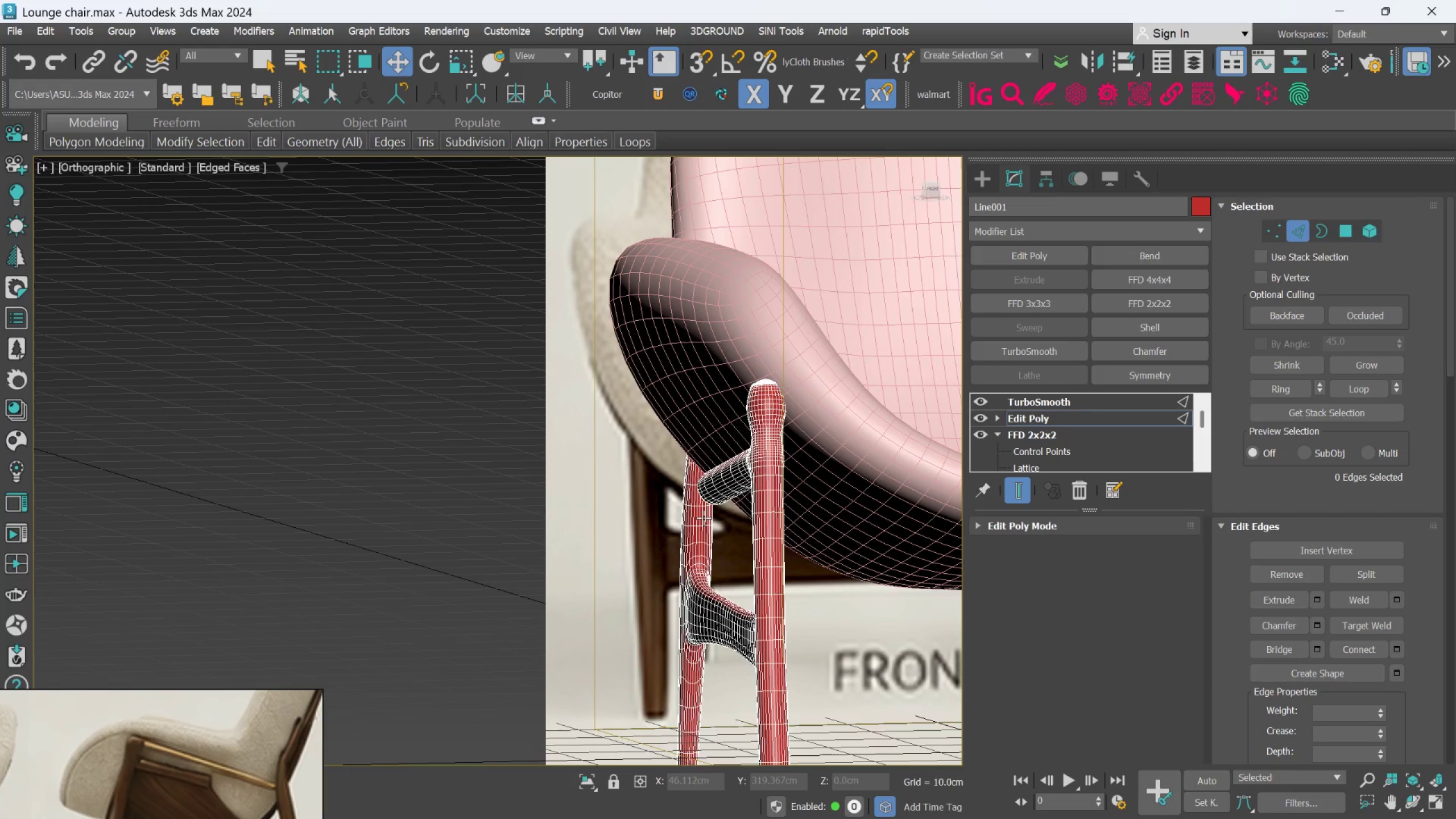 
hold_key(key=AltLeft, duration=1.5)
 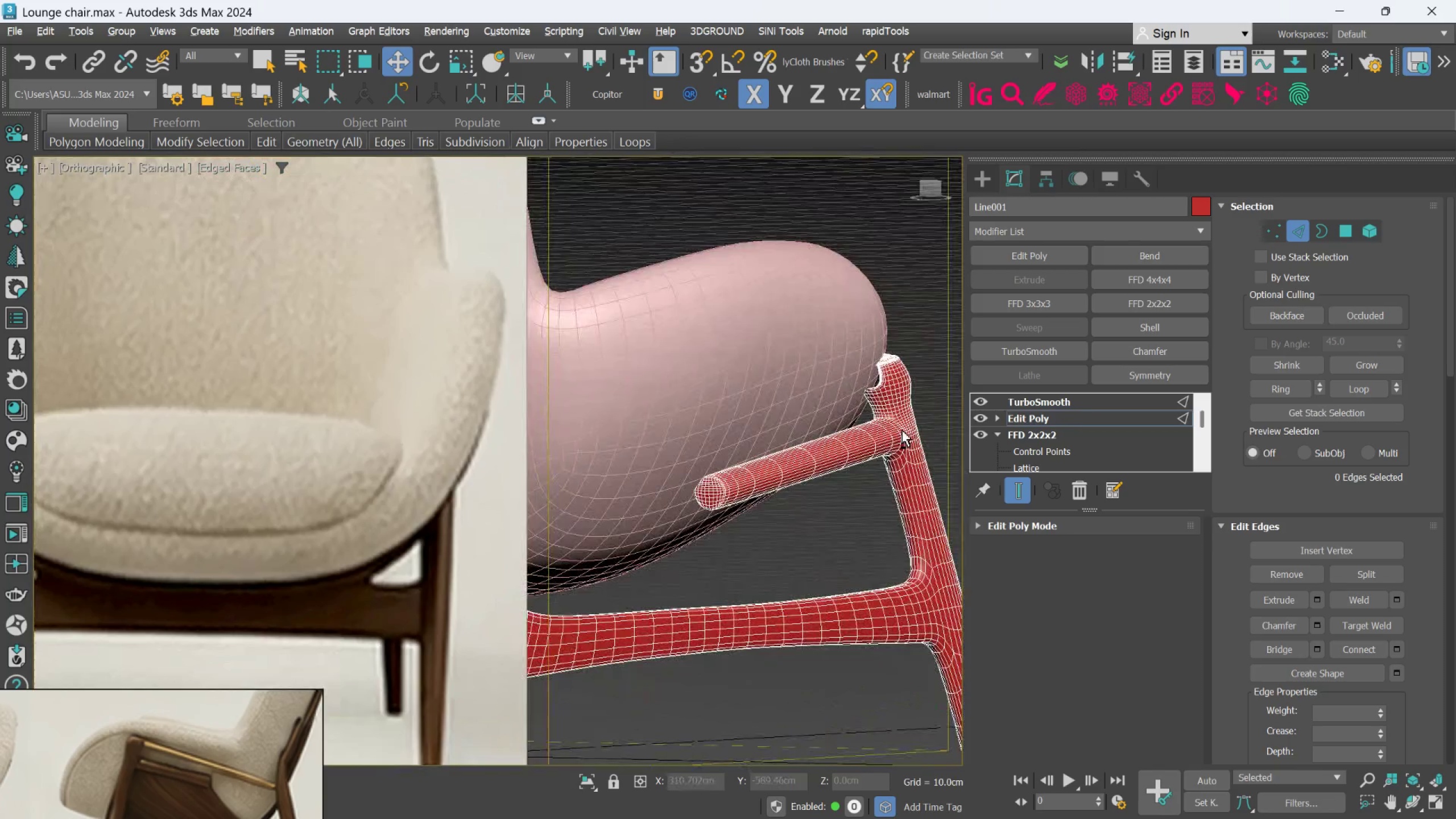 
scroll: coordinate [742, 424], scroll_direction: none, amount: 0.0
 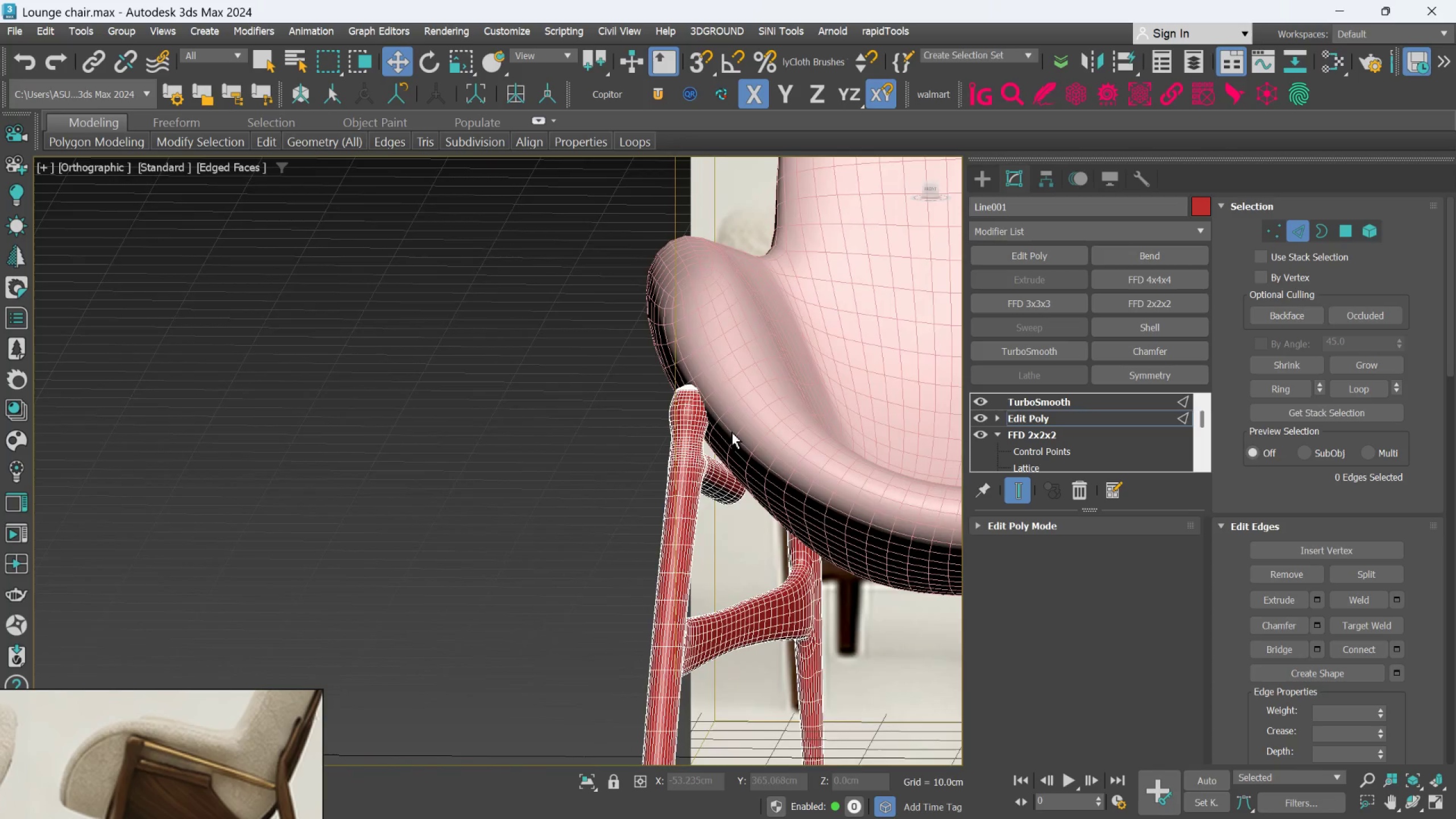 
hold_key(key=AltLeft, duration=0.83)
 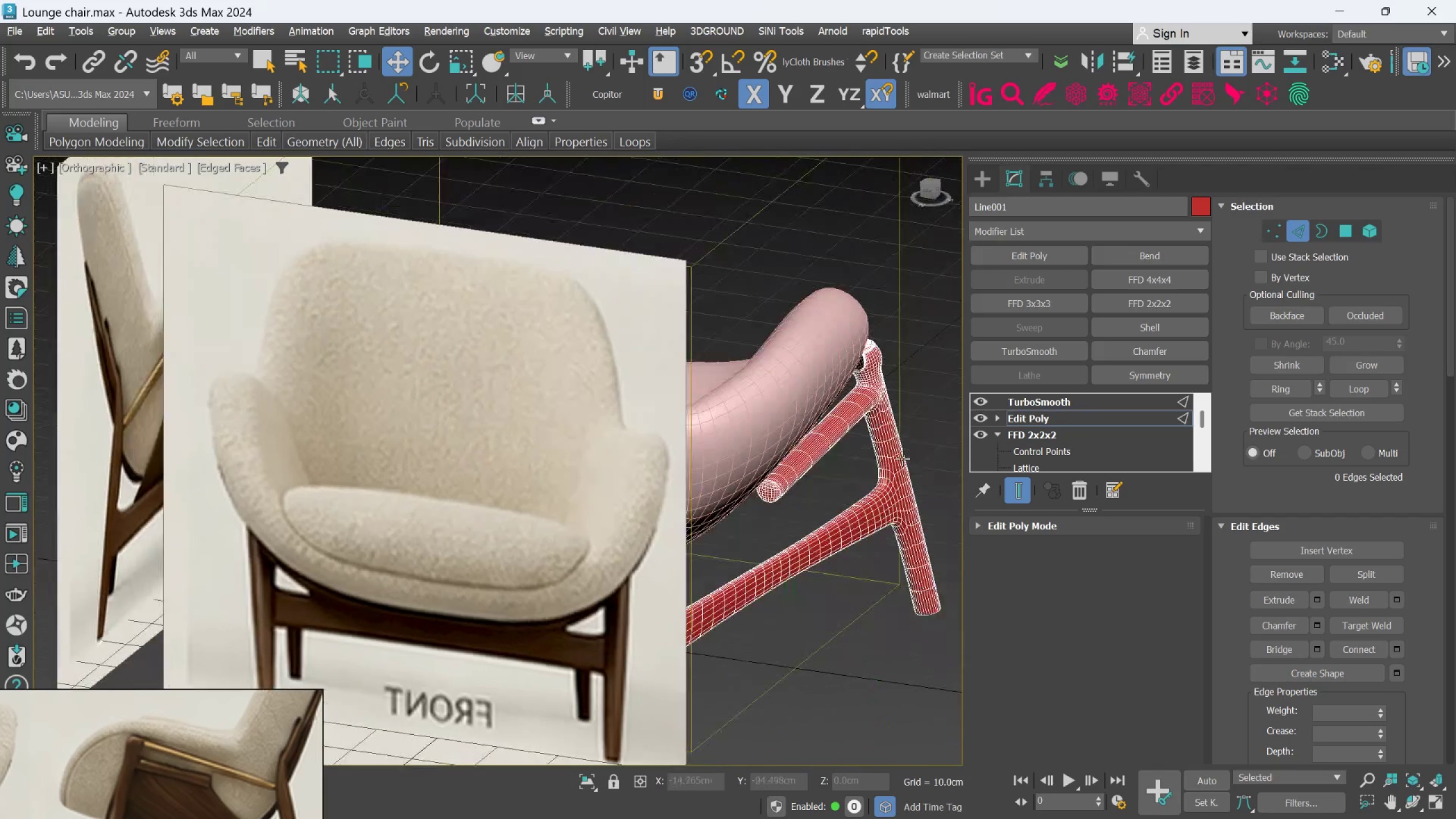 
hold_key(key=AltLeft, duration=0.75)
scroll: coordinate [894, 442], scroll_direction: down, amount: 1.0
 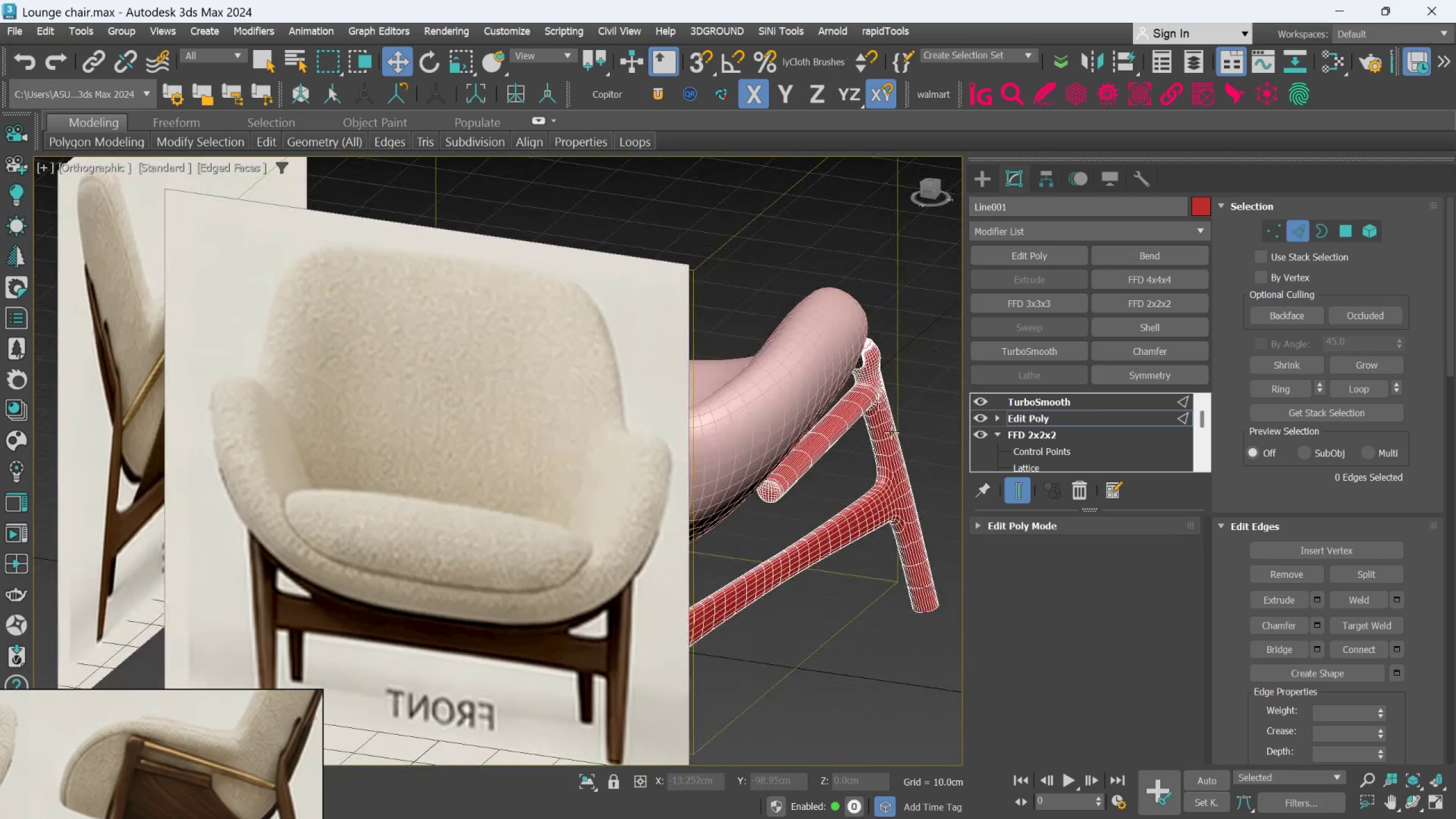 
key(Alt+AltLeft)
 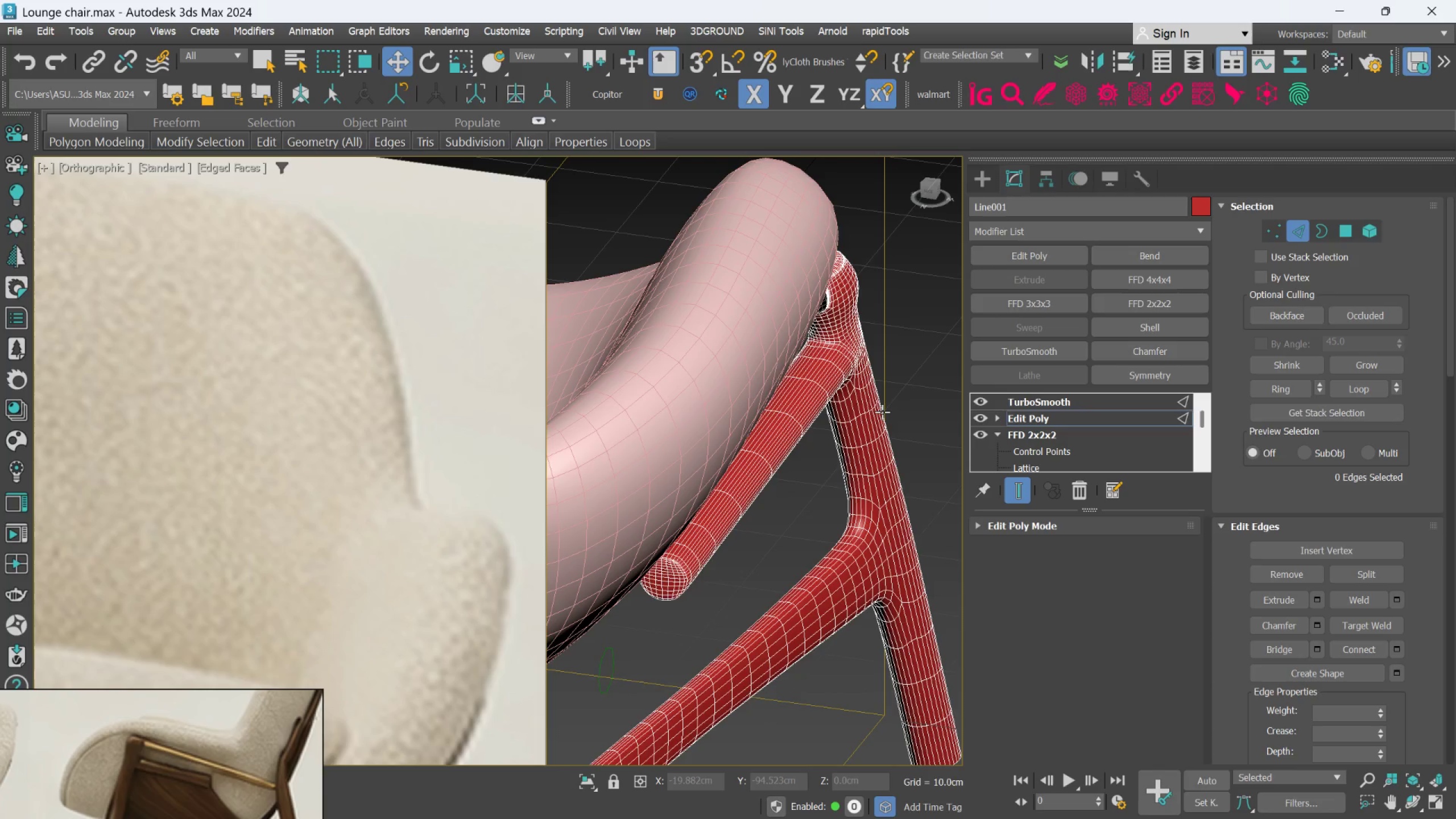 
scroll: coordinate [879, 410], scroll_direction: up, amount: 2.0
 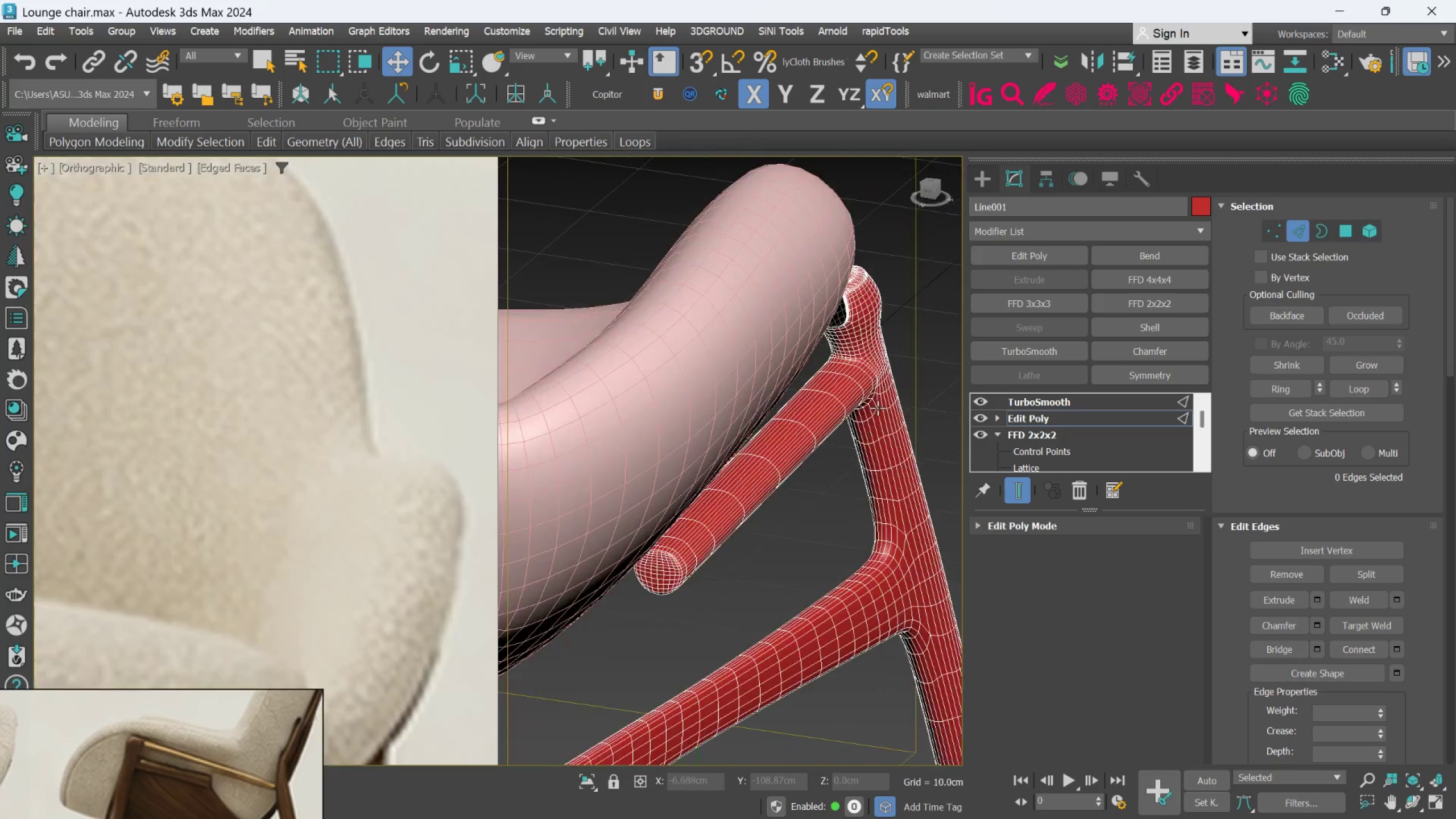 
wait(12.78)
 